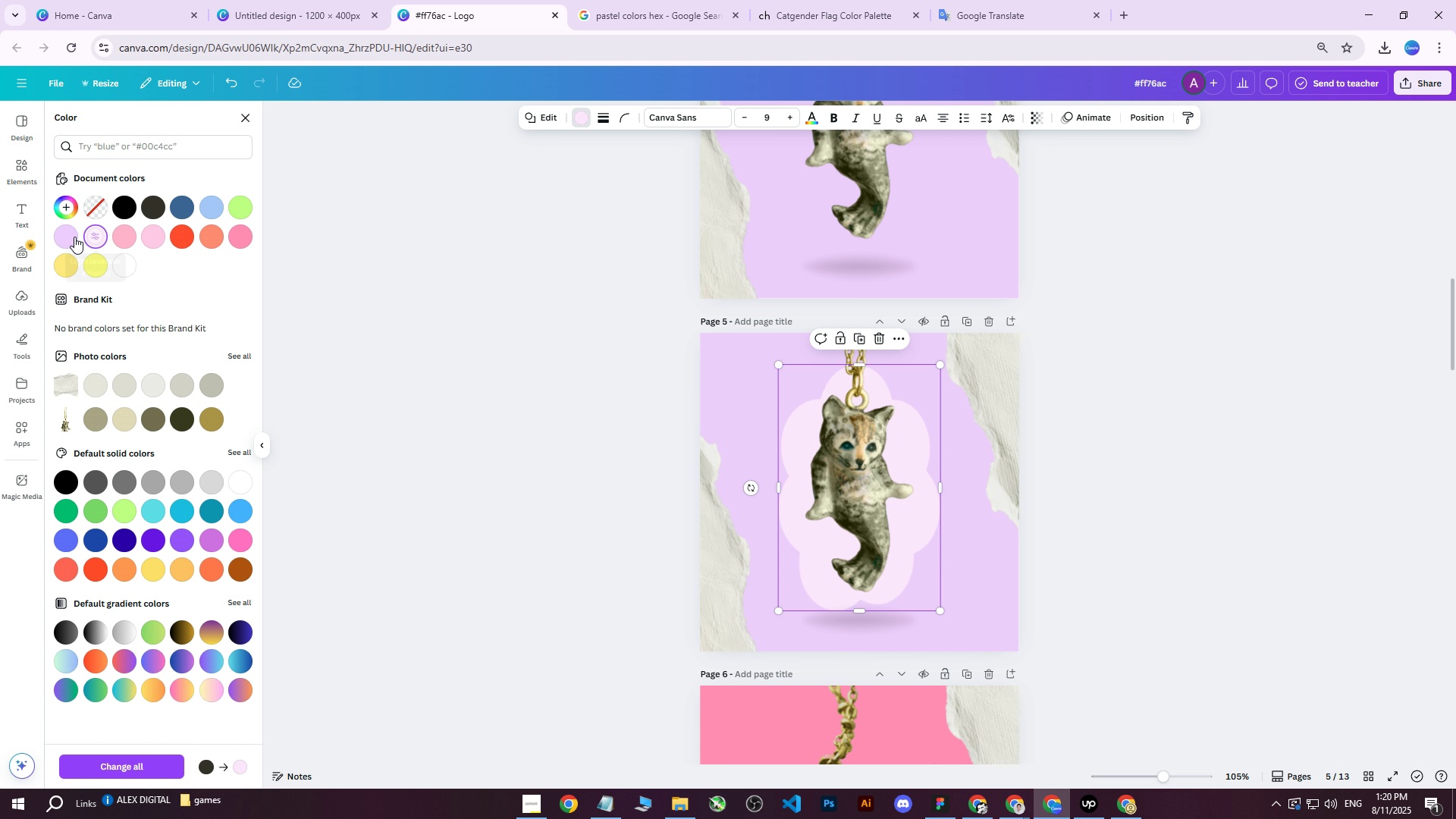 
double_click([74, 237])
 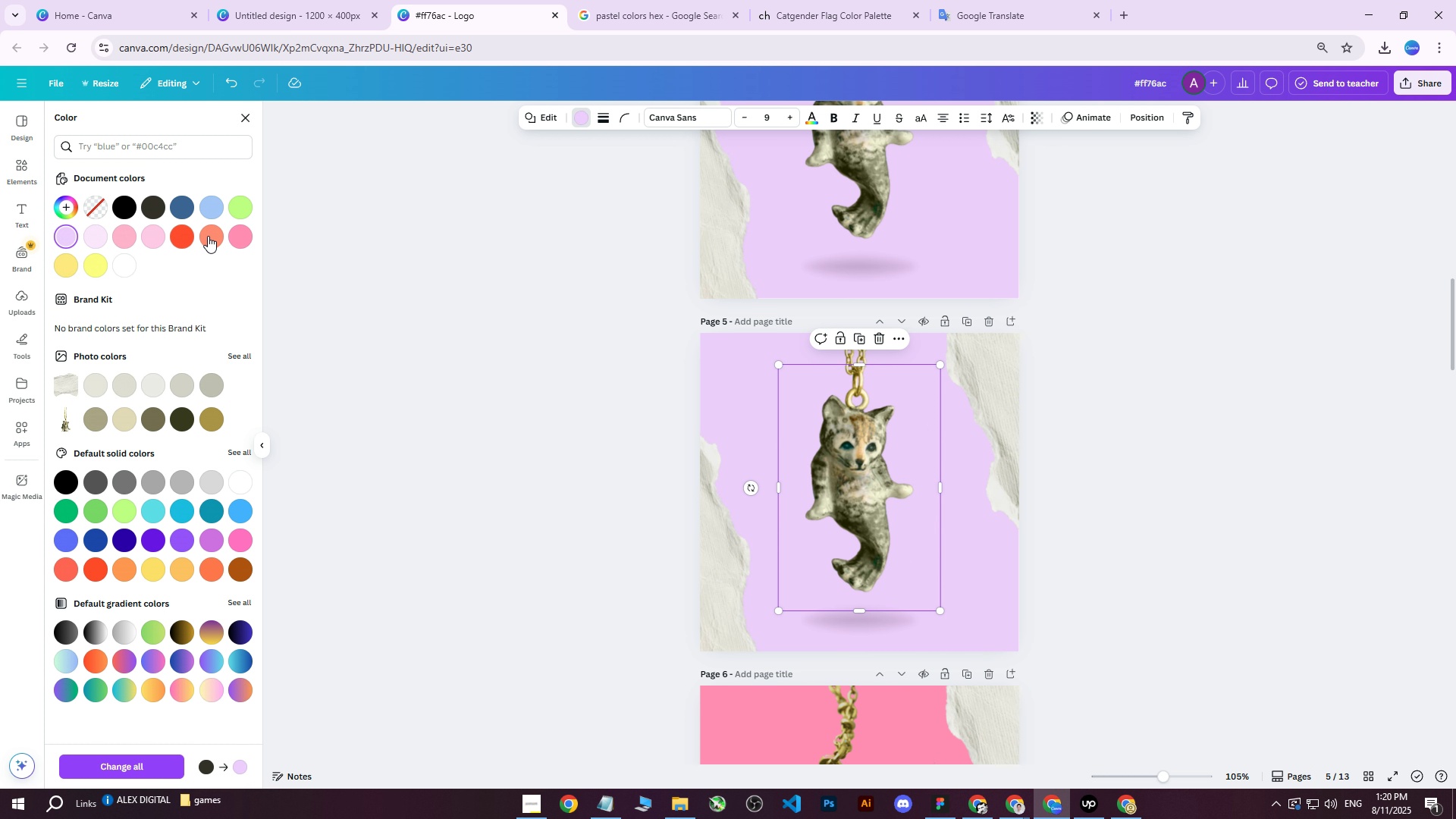 
left_click([235, 236])
 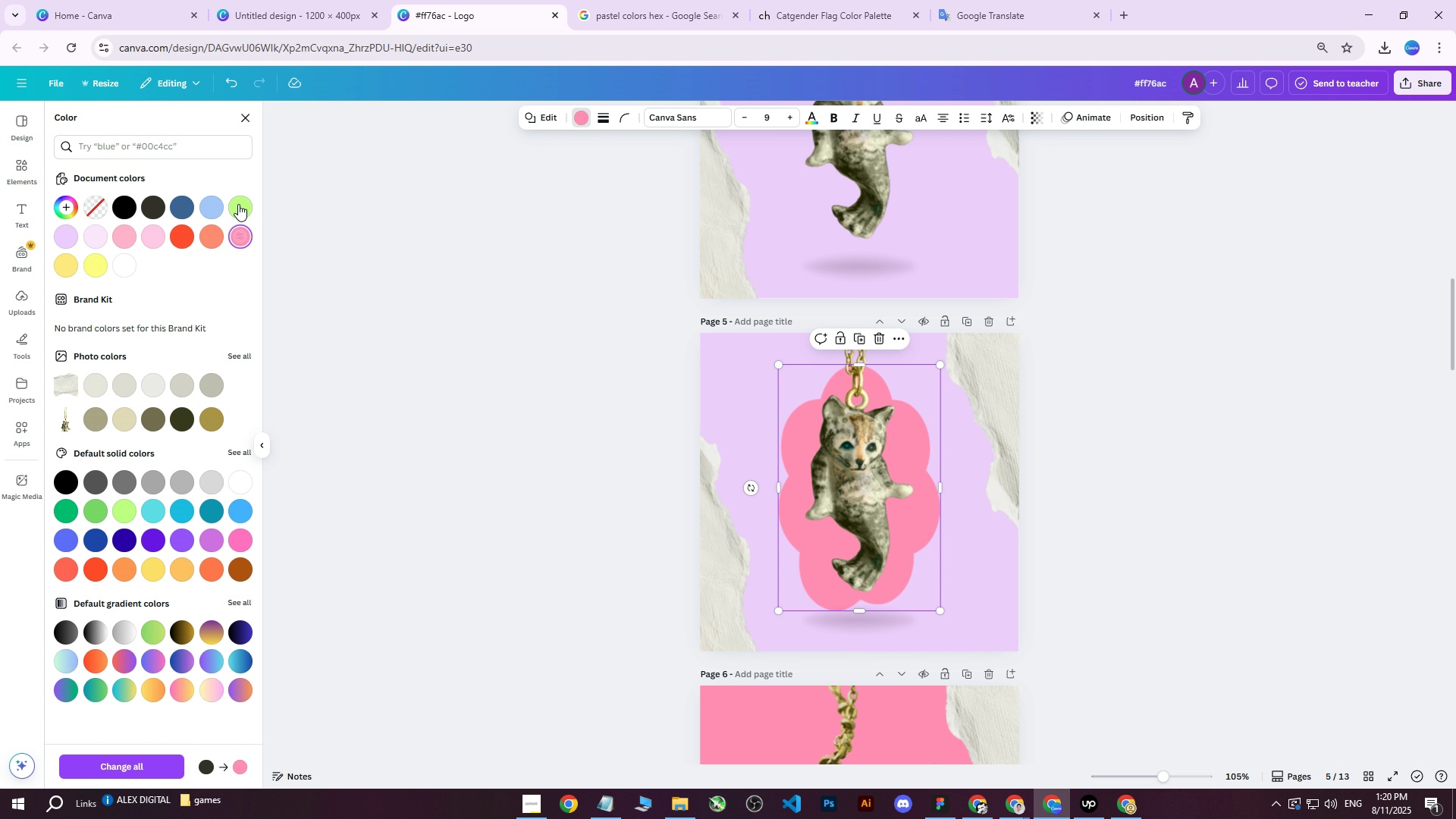 
left_click([238, 204])
 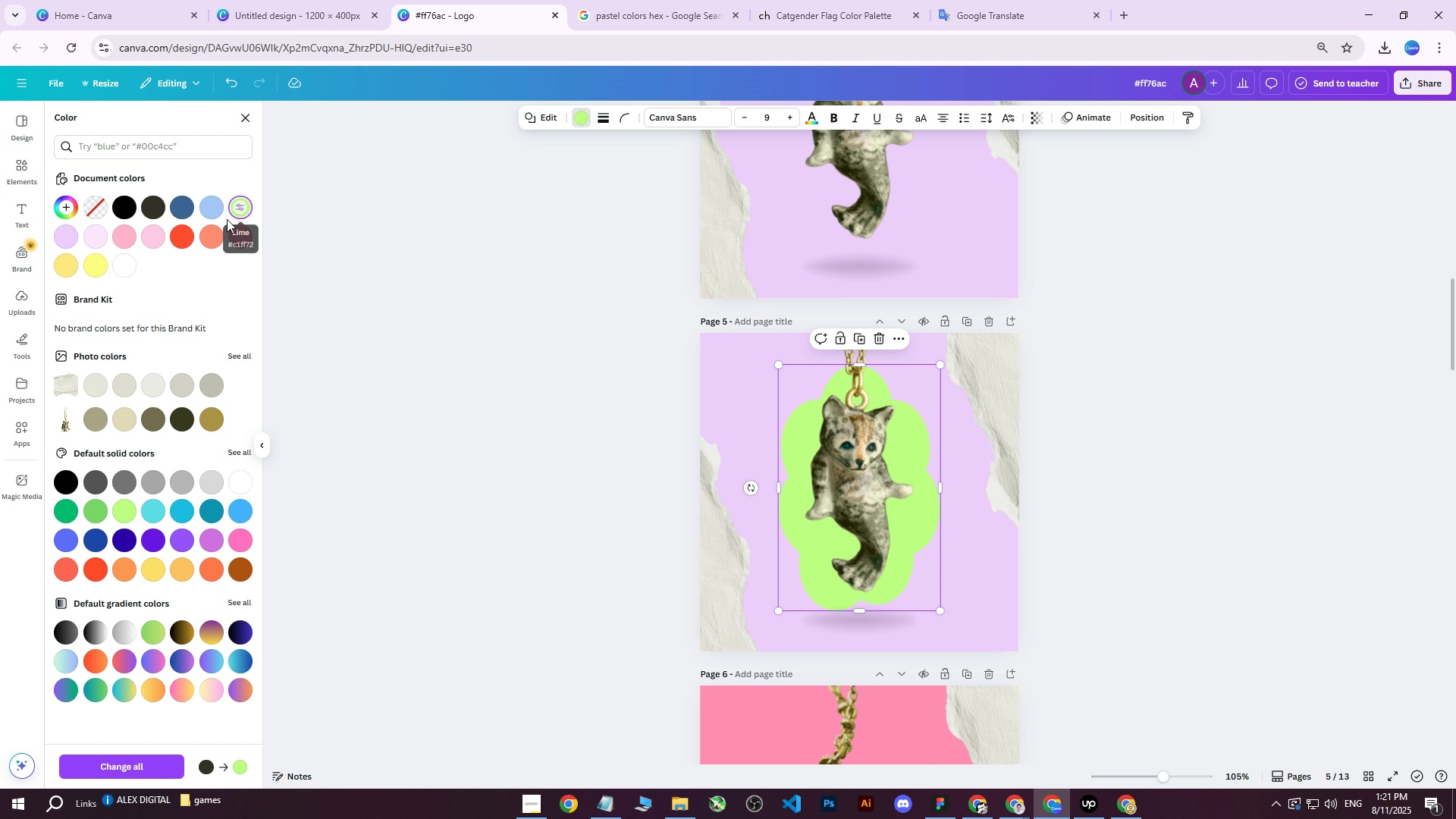 
left_click([201, 208])
 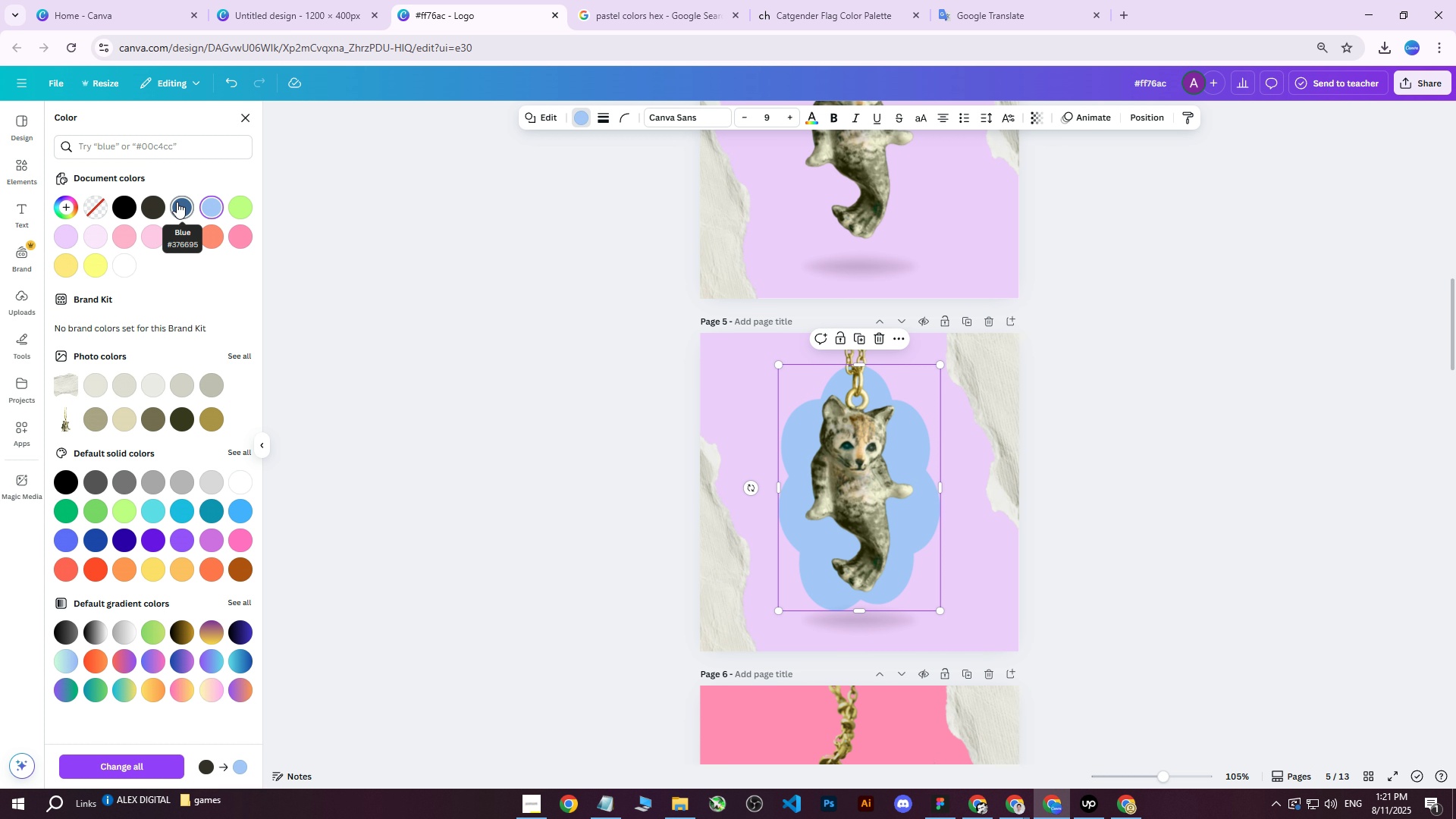 
left_click([177, 202])
 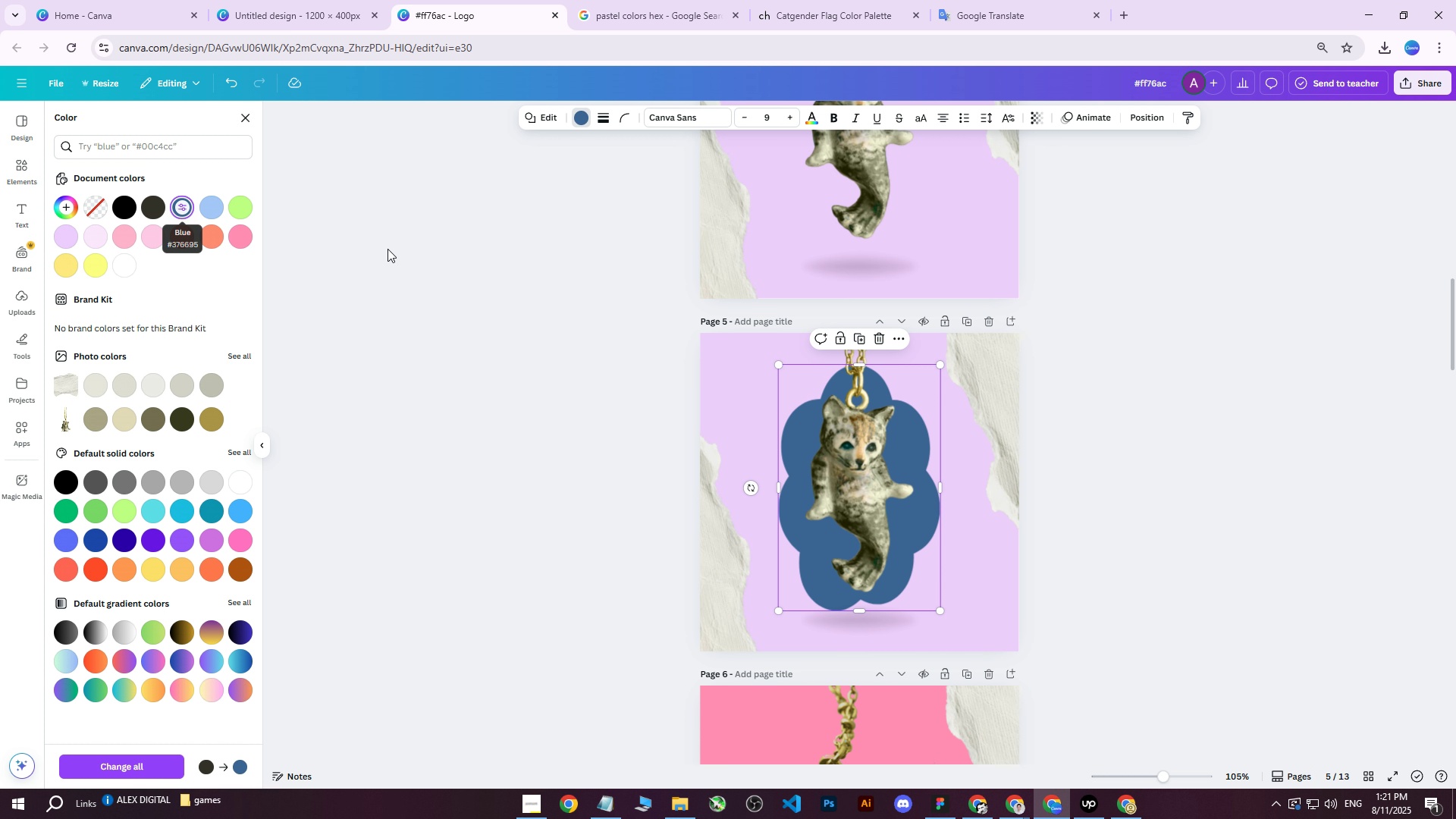 
scroll: coordinate [1021, 425], scroll_direction: up, amount: 3.0
 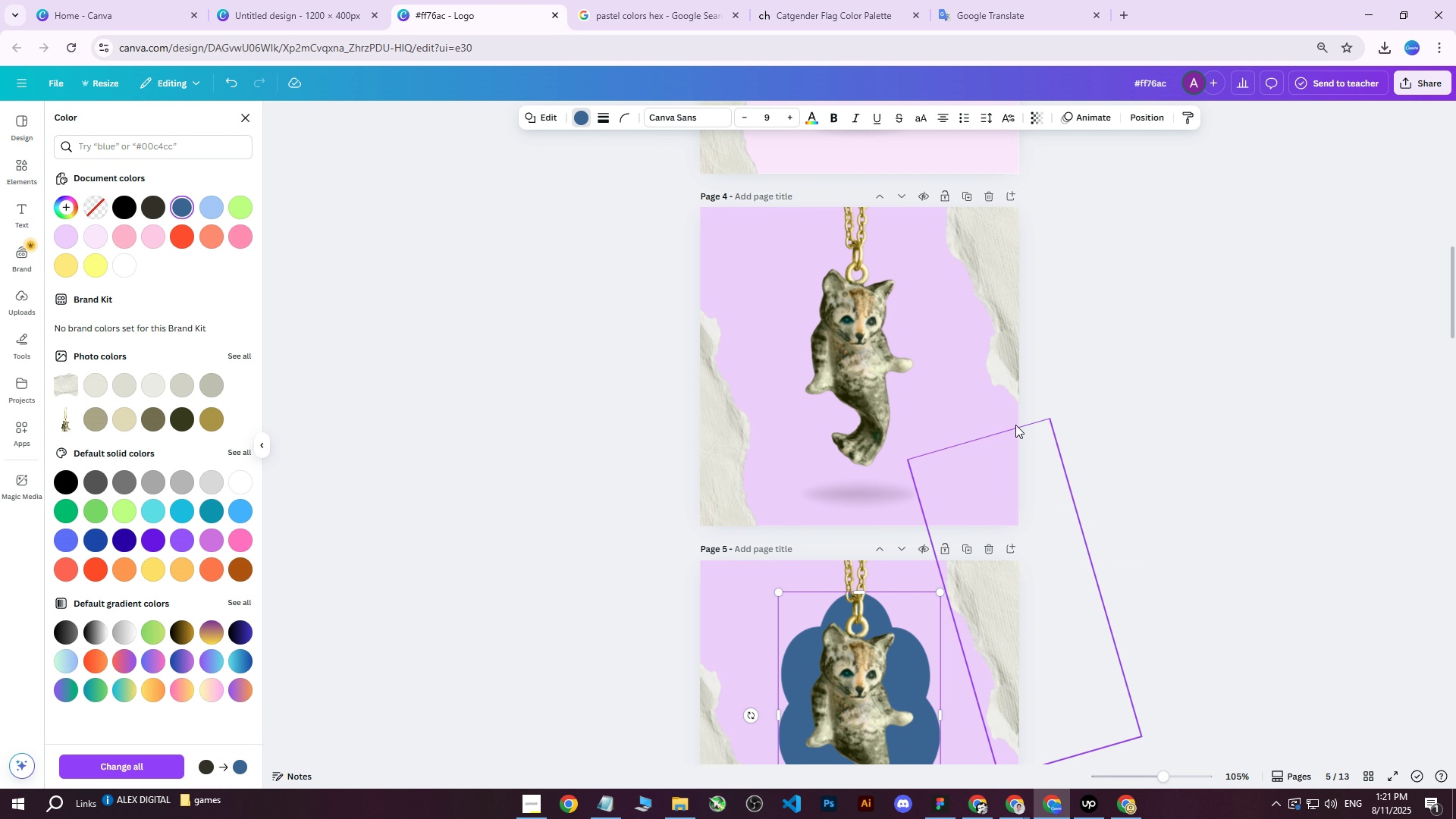 
scroll: coordinate [1013, 450], scroll_direction: down, amount: 4.0
 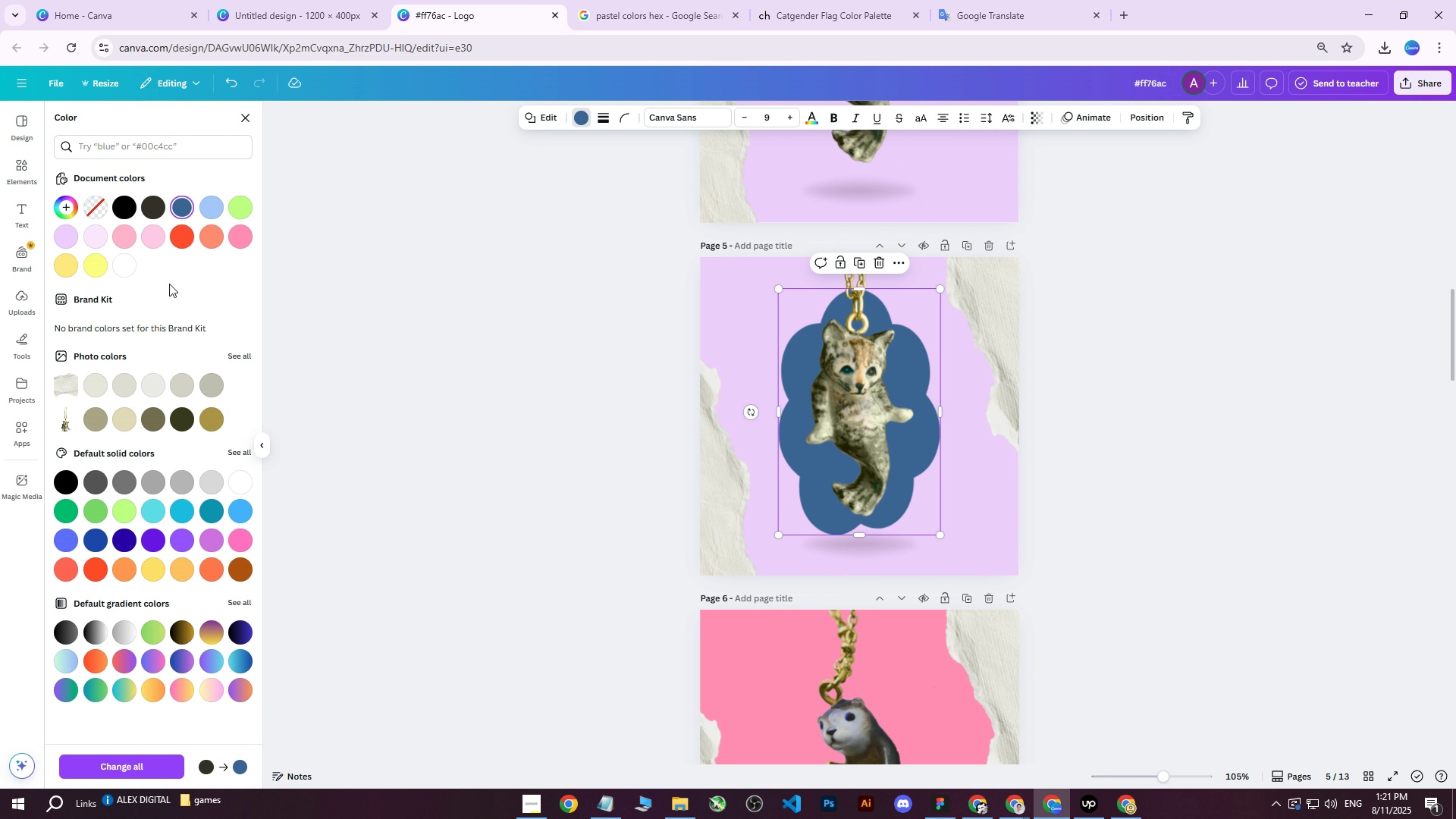 
left_click([162, 243])
 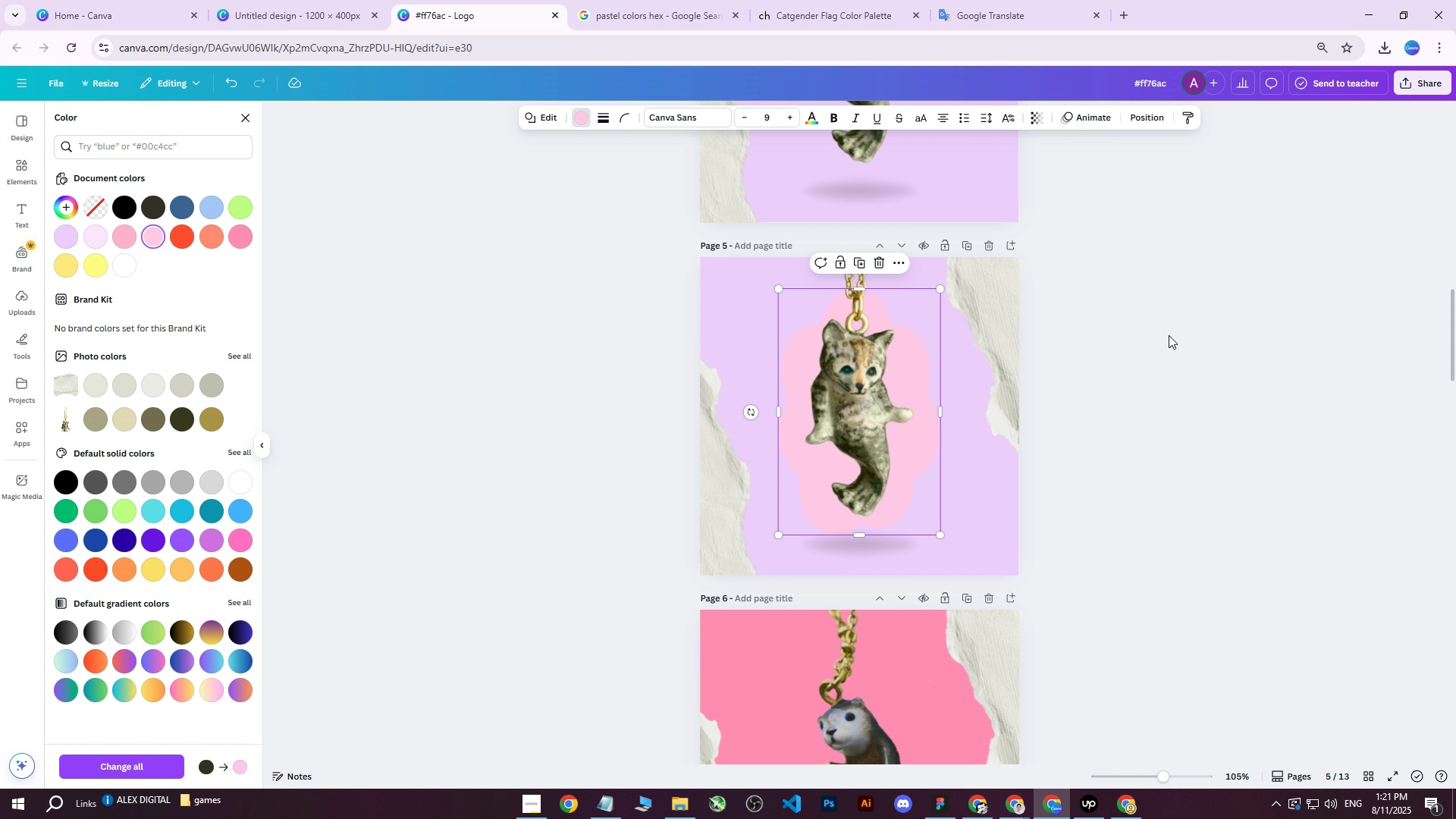 
left_click([1173, 337])
 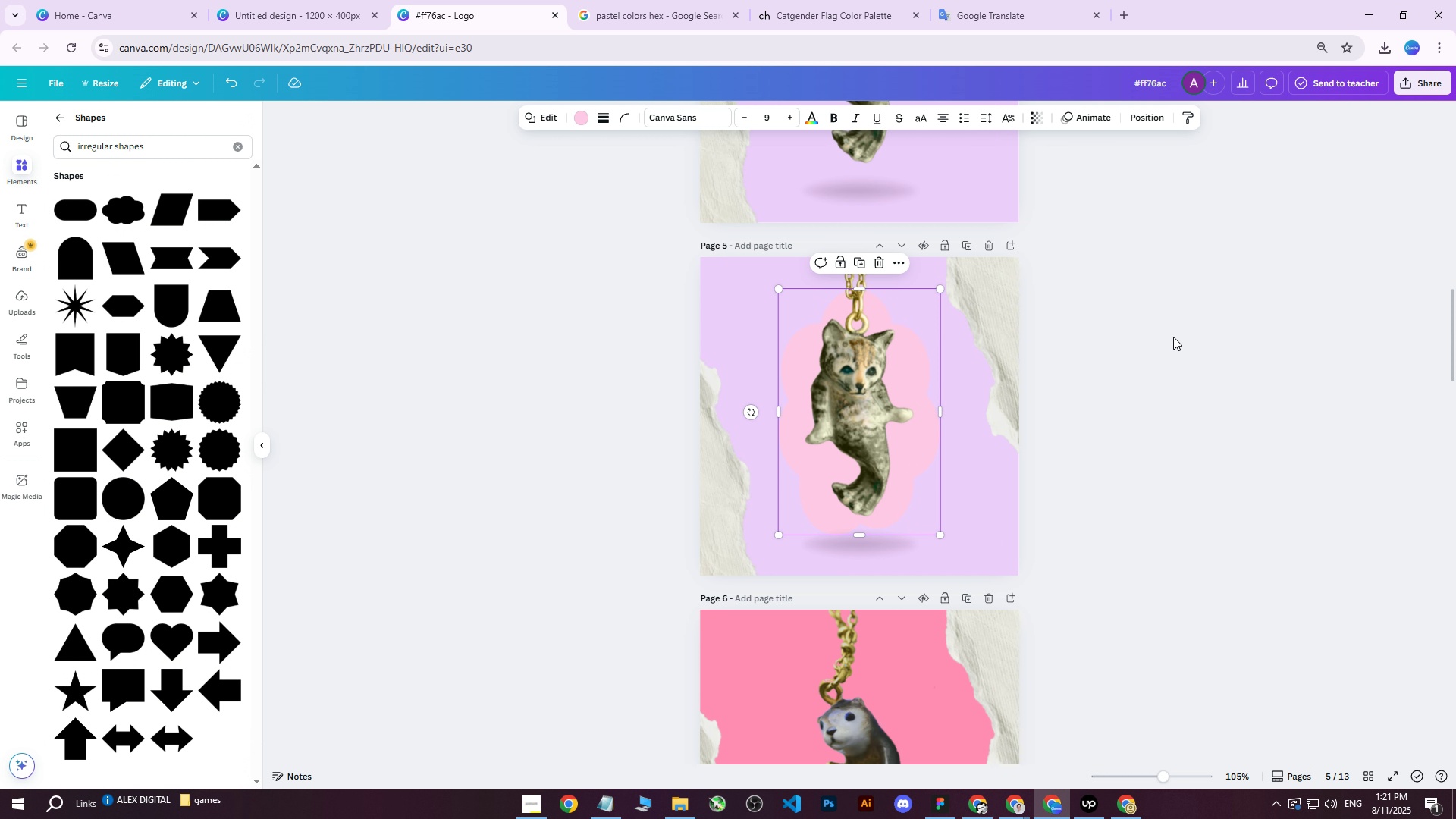 
left_click([1173, 337])
 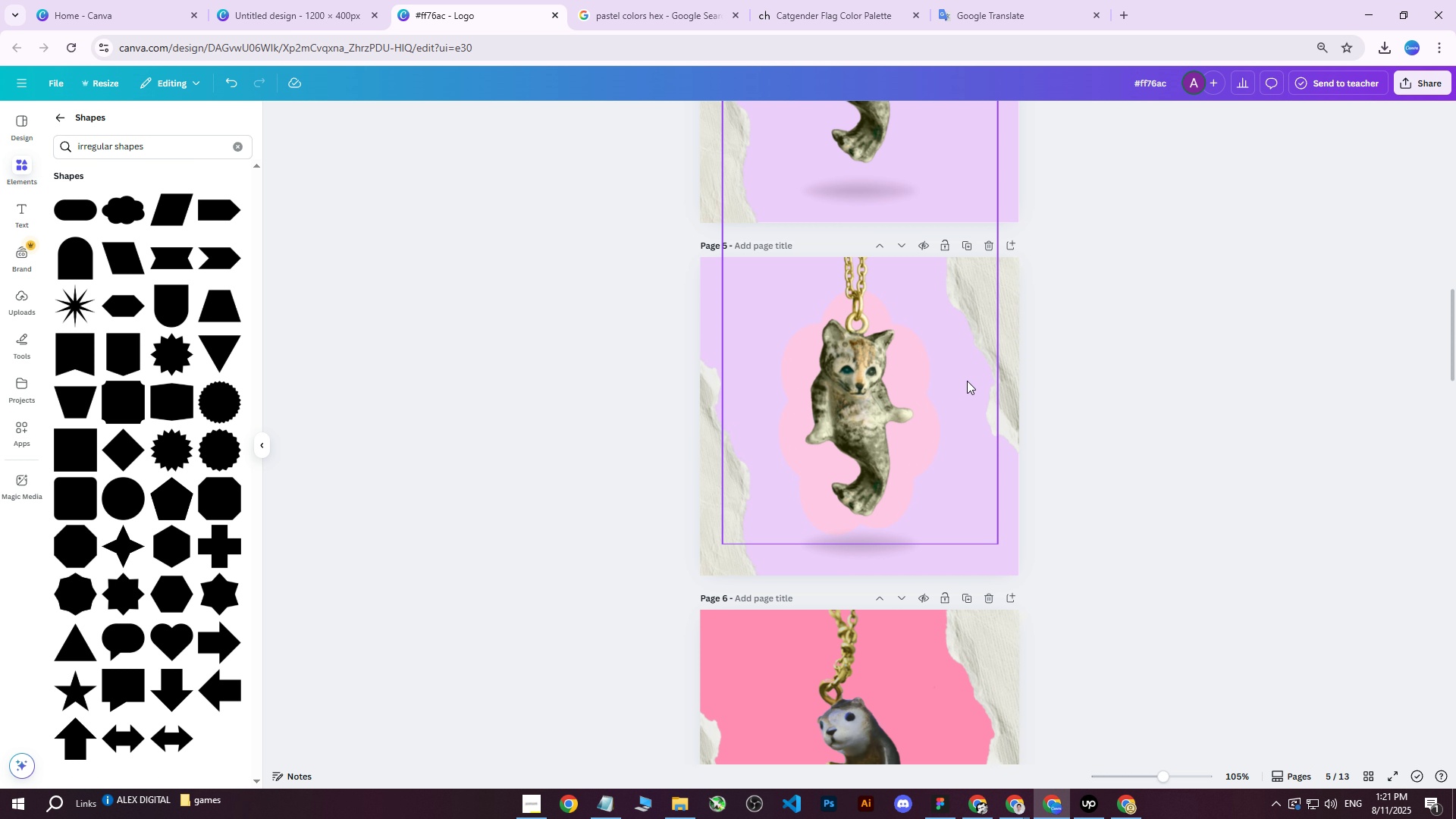 
wait(5.81)
 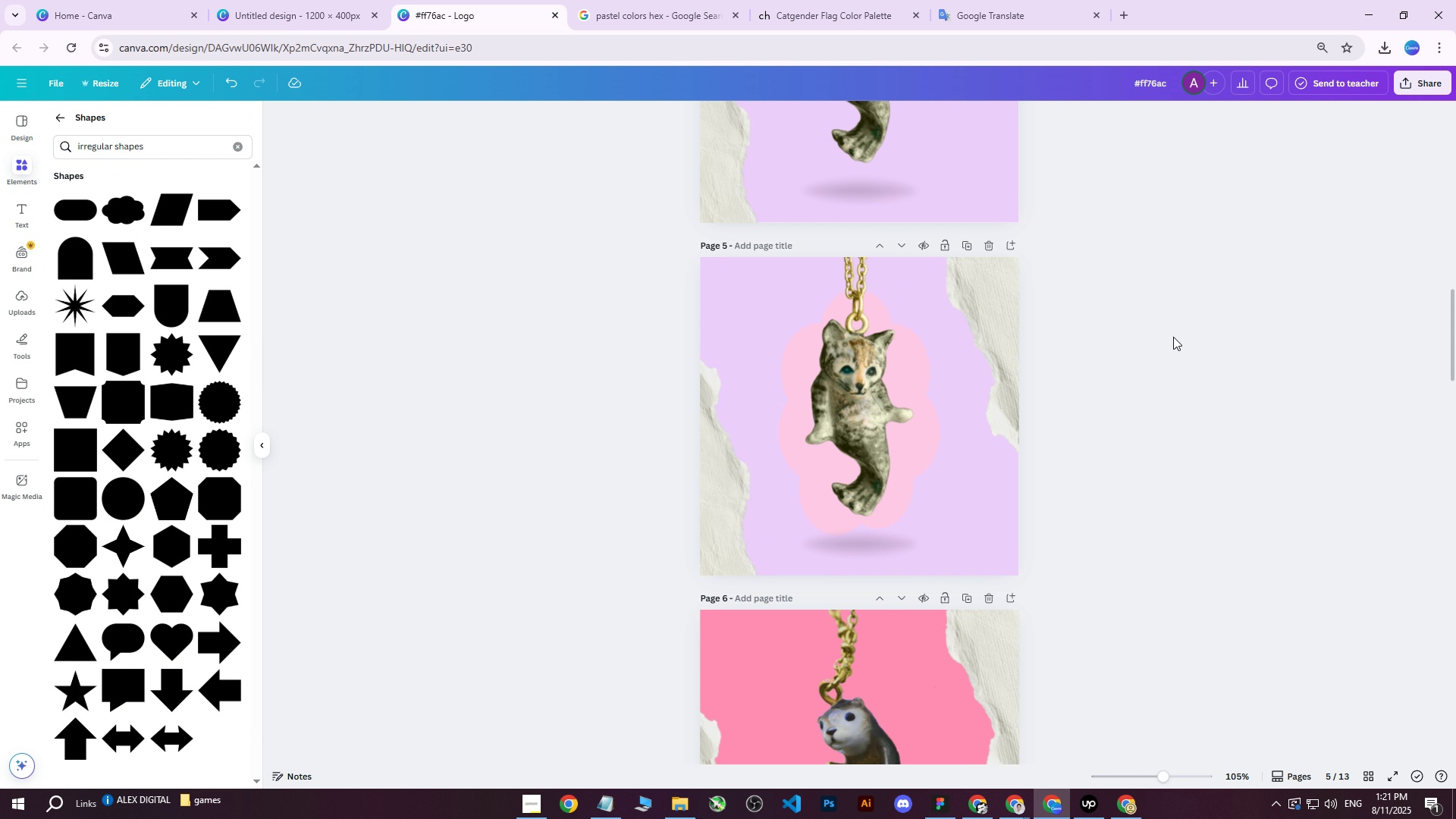 
left_click([856, 360])
 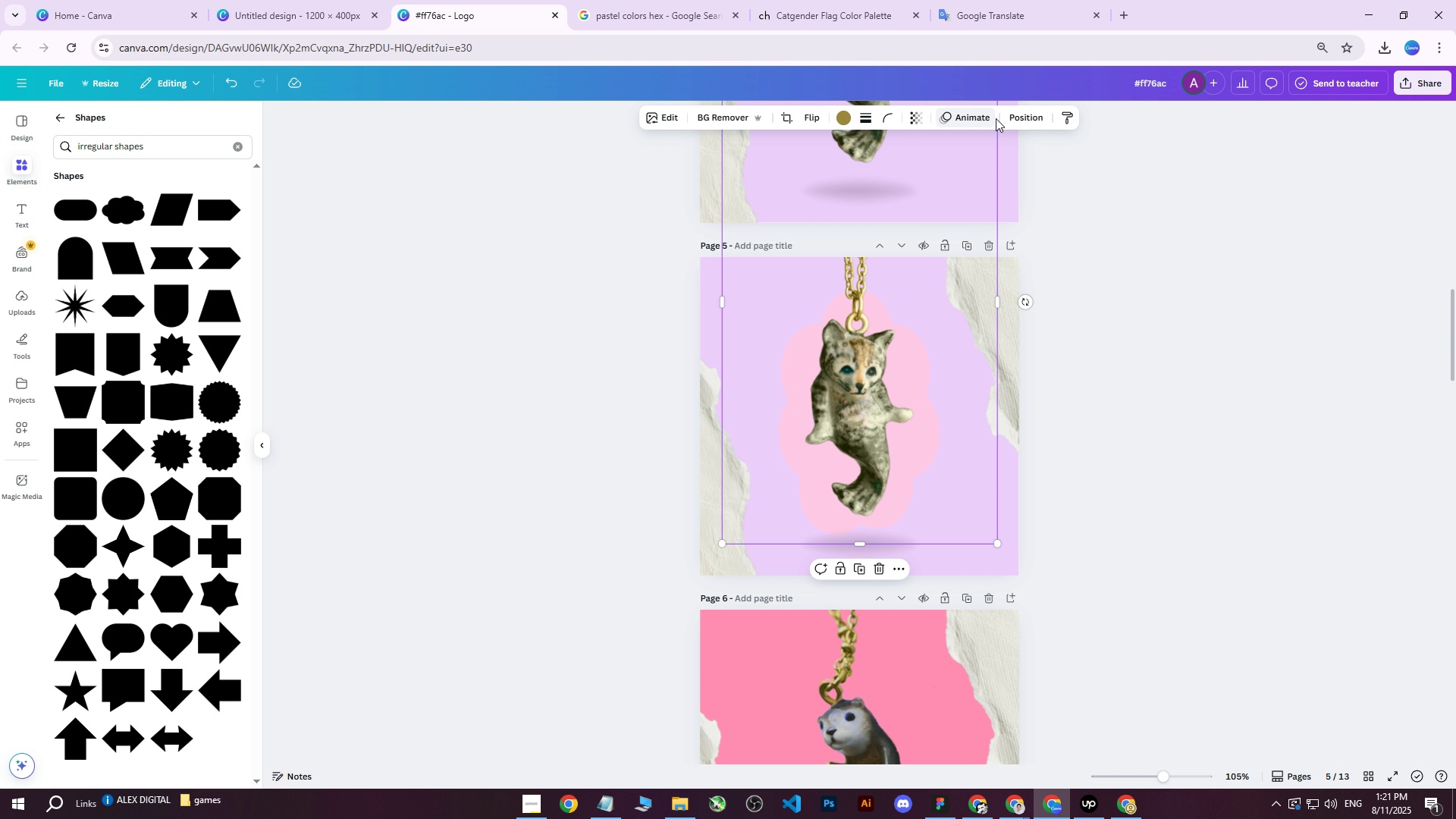 
left_click([1018, 118])
 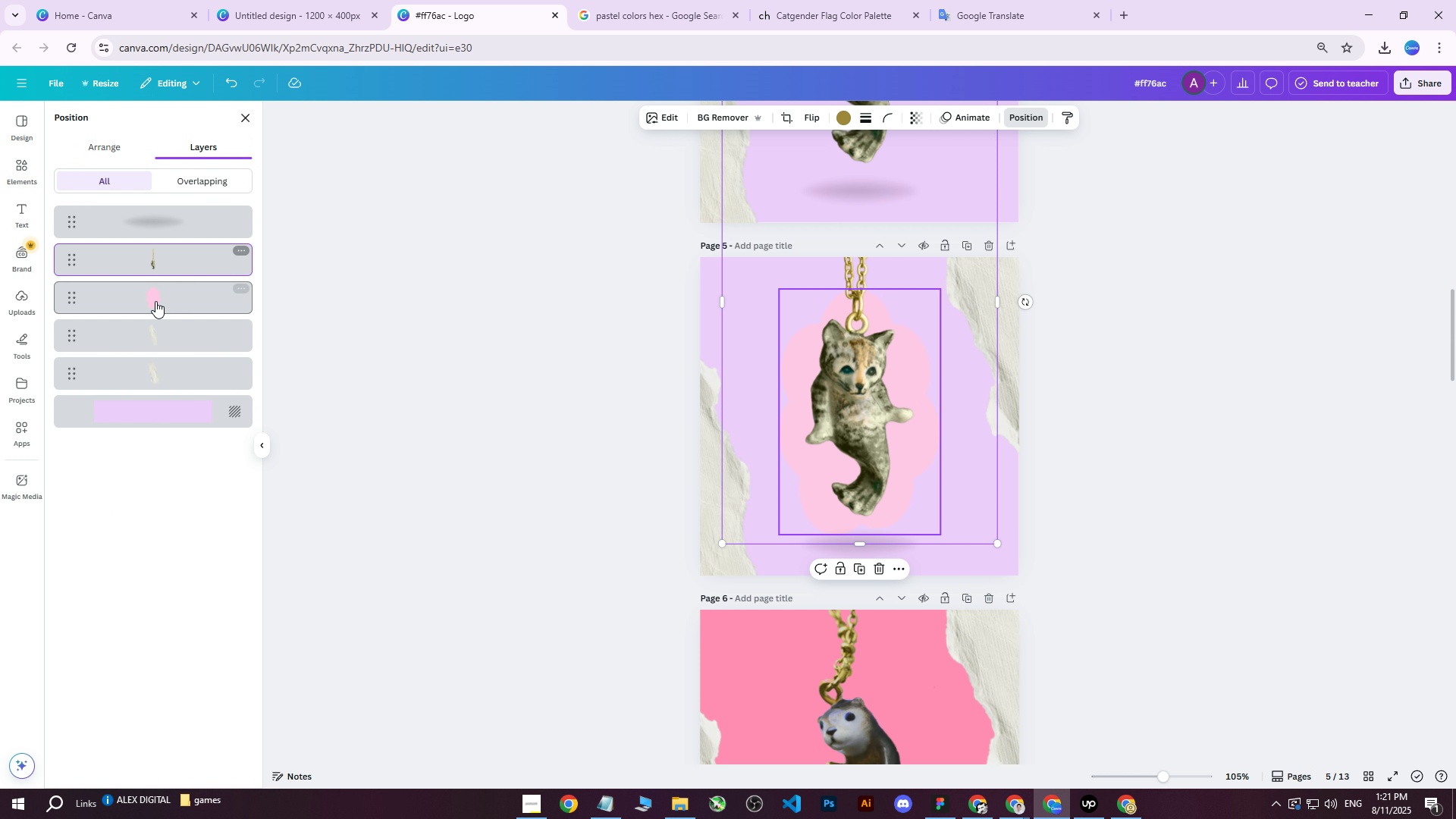 
left_click([153, 303])
 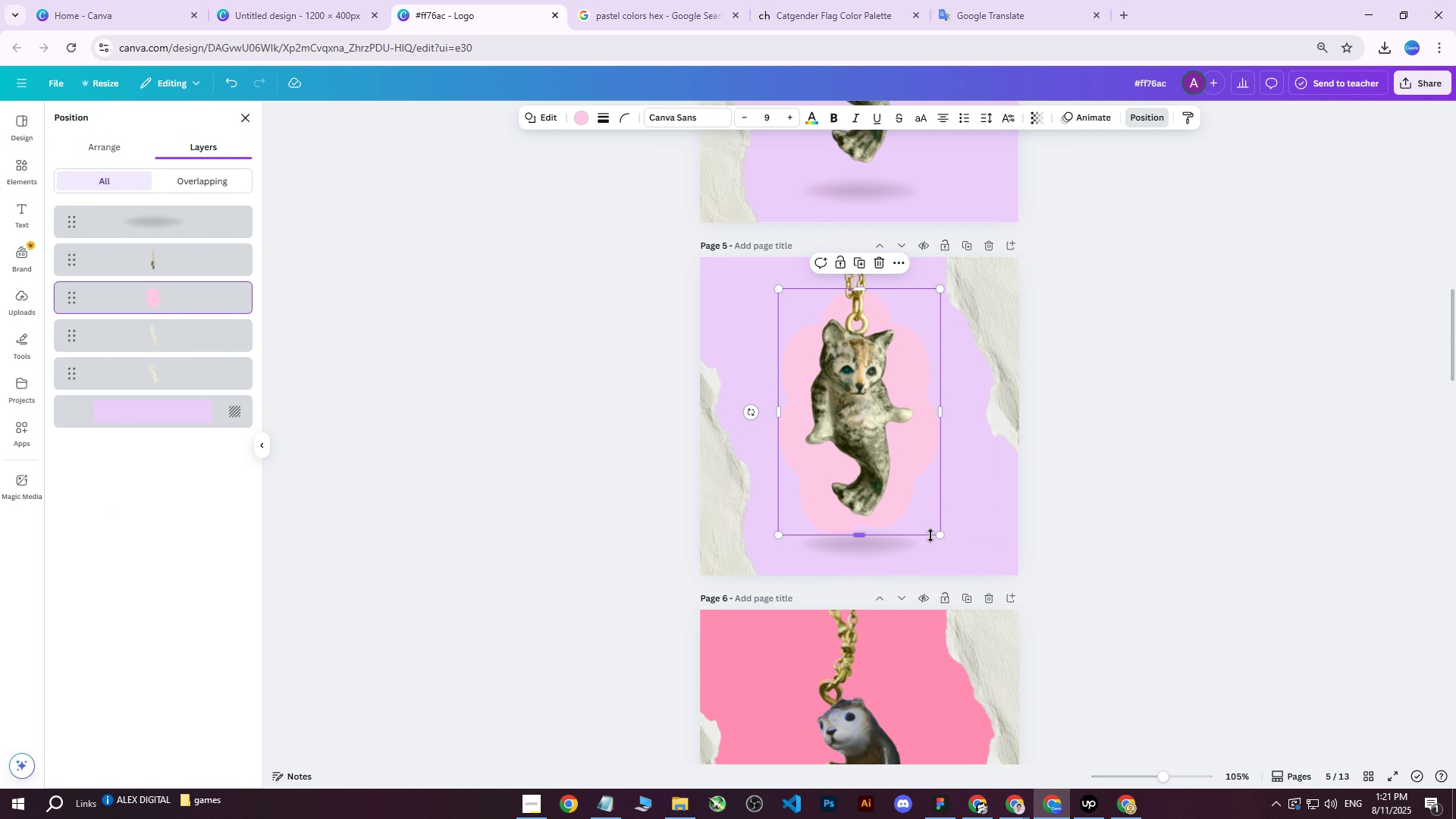 
left_click_drag(start_coordinate=[940, 532], to_coordinate=[956, 532])
 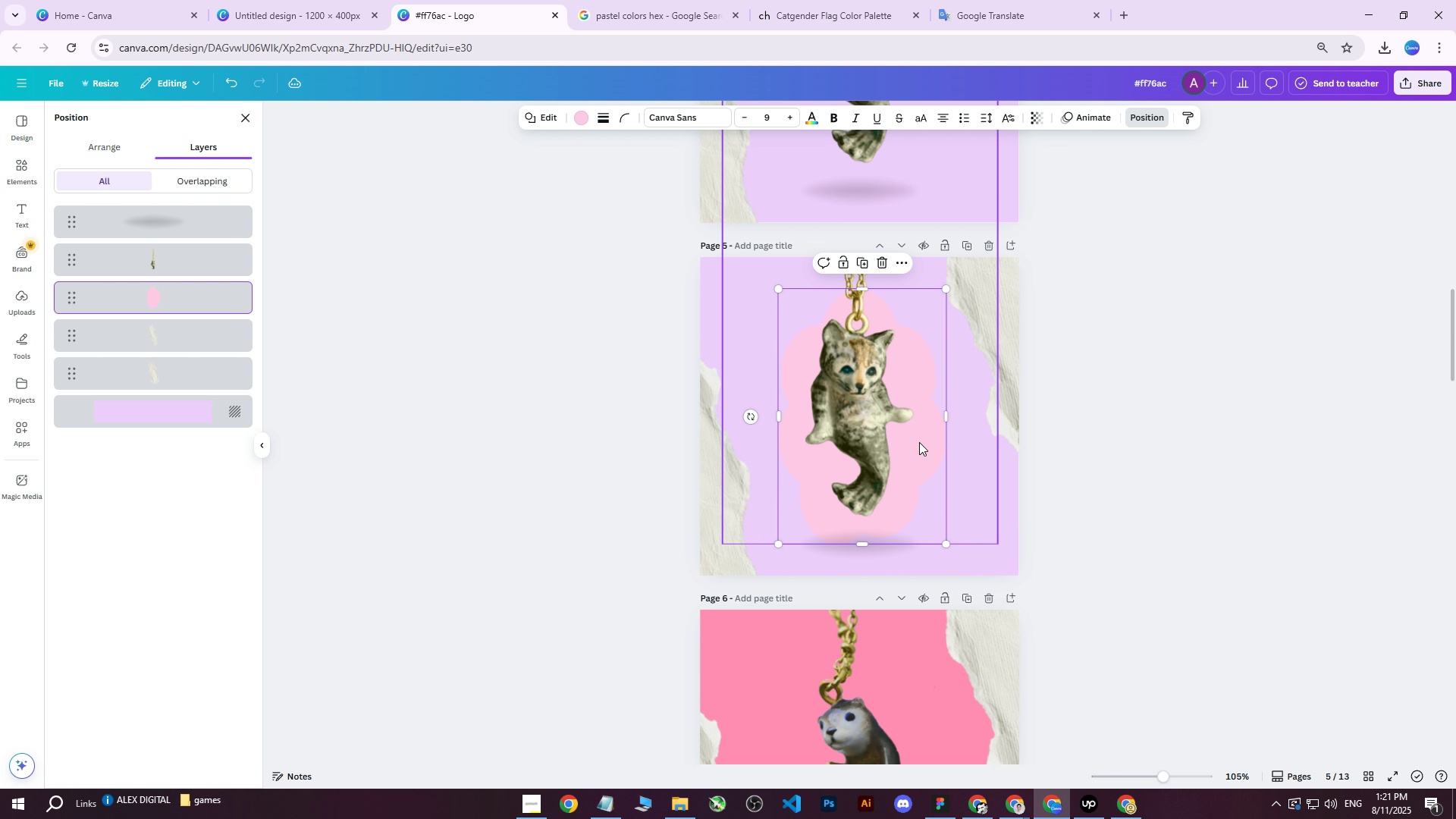 
left_click_drag(start_coordinate=[921, 455], to_coordinate=[918, 448])
 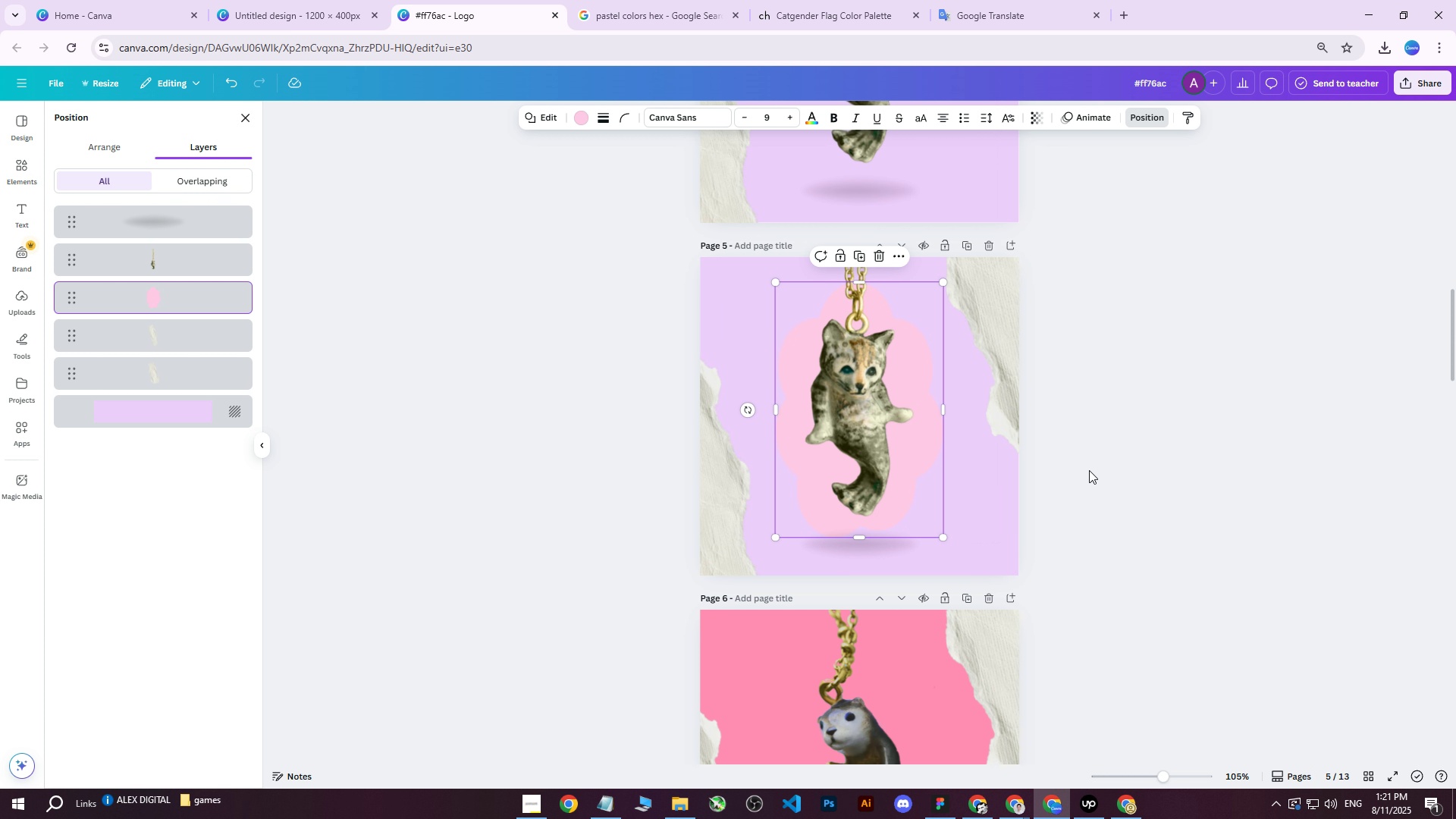 
scroll: coordinate [1086, 471], scroll_direction: down, amount: 2.0
 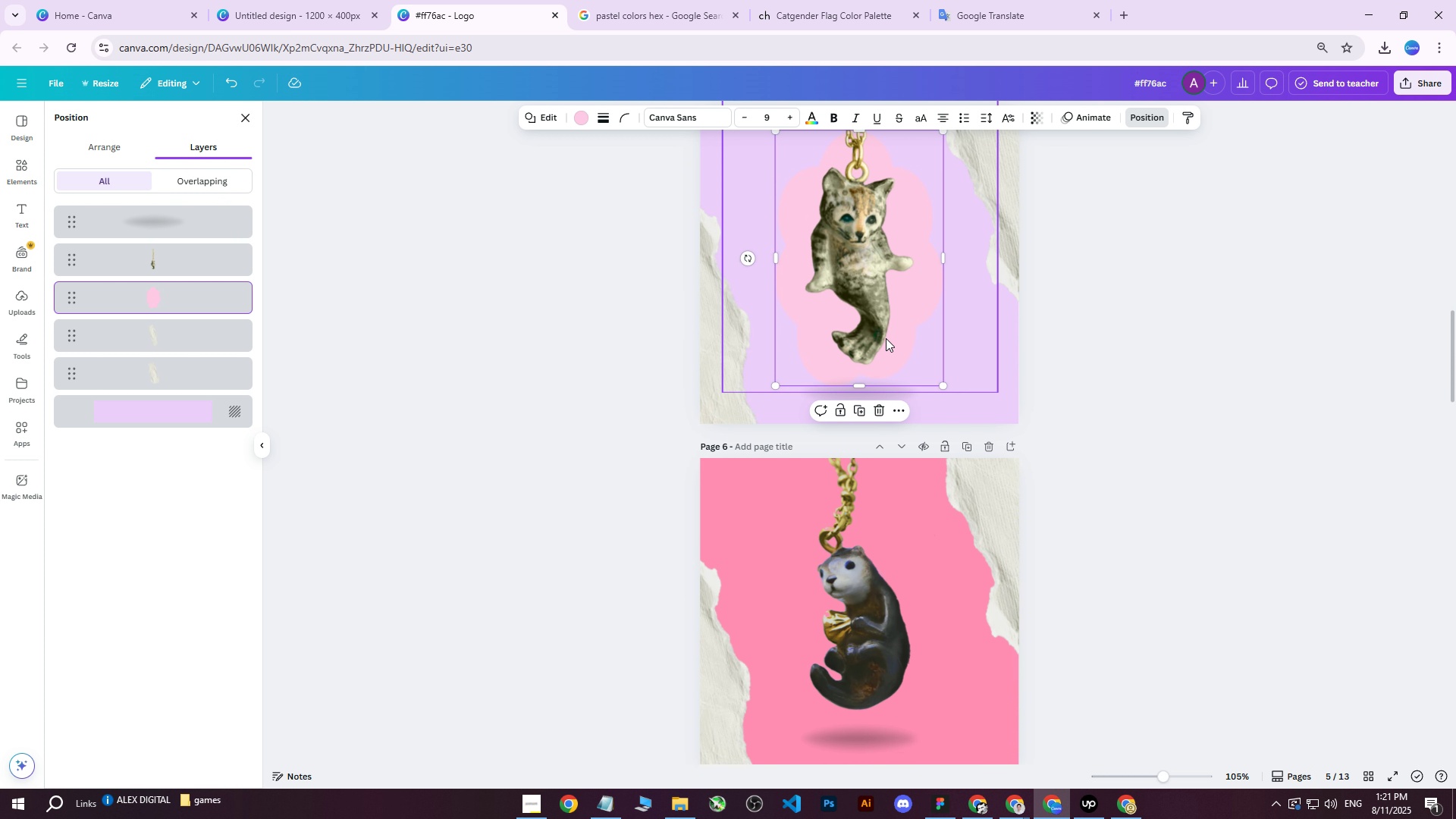 
key(Control+ControlLeft)
 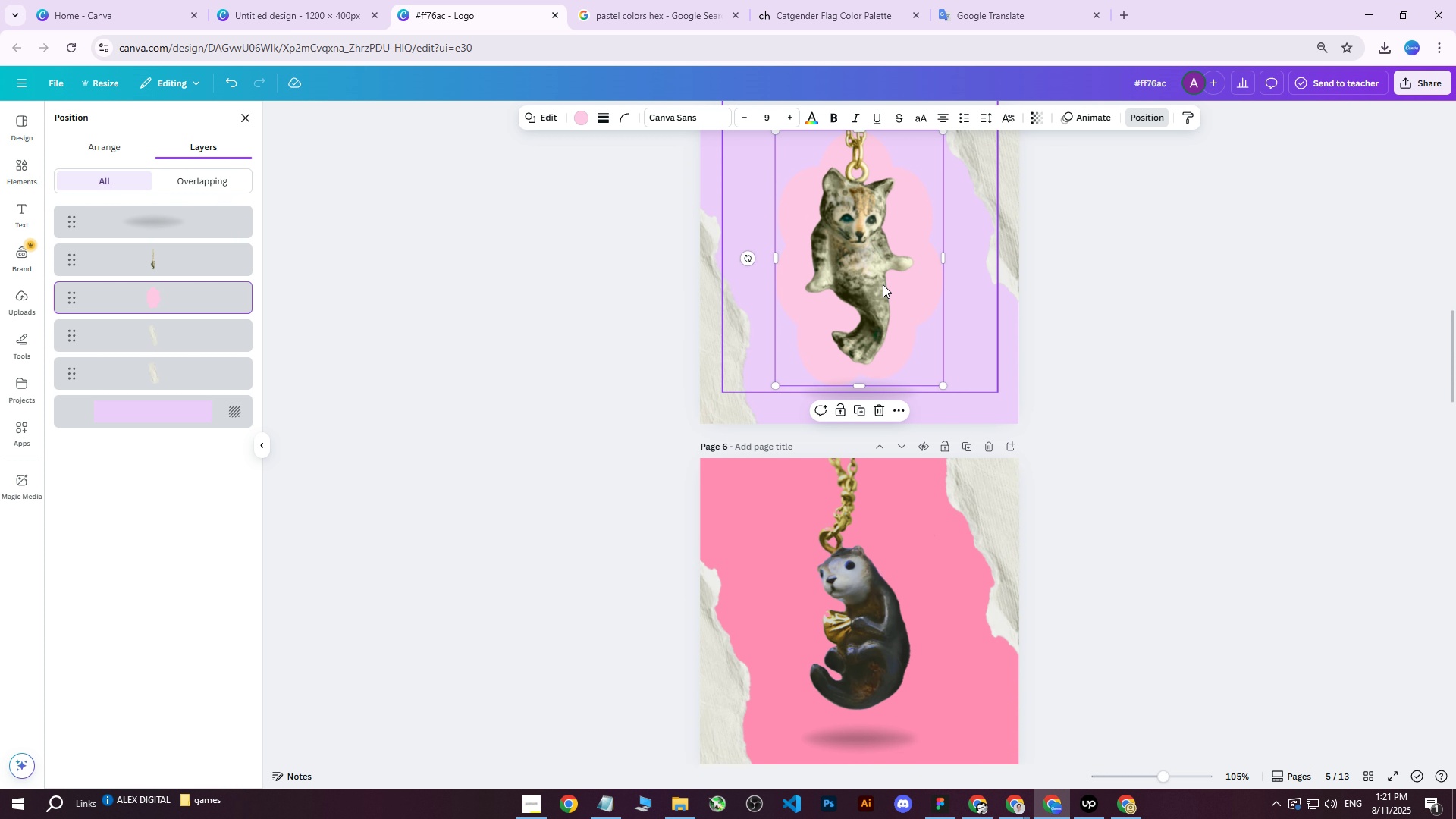 
key(Control+D)
 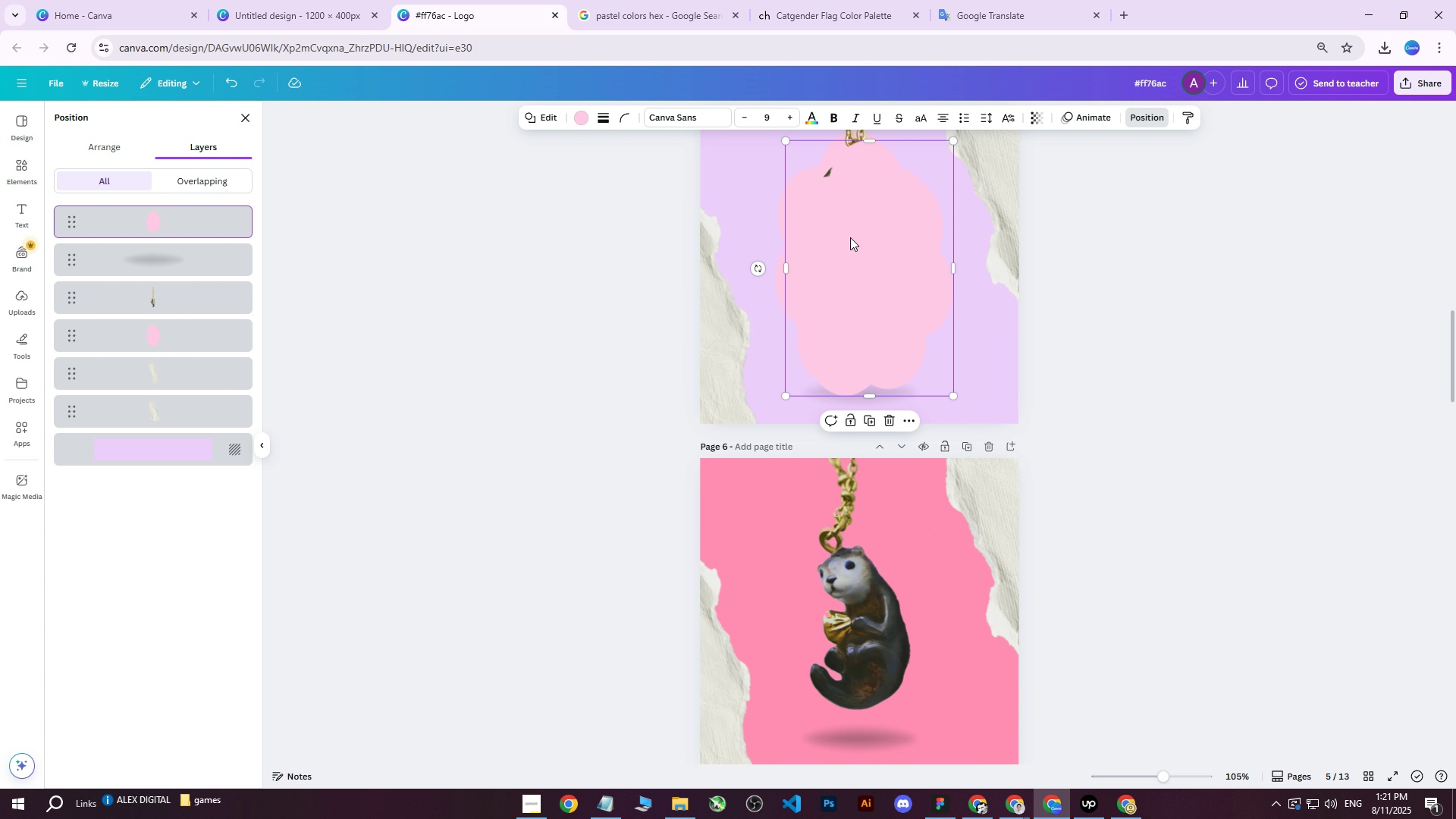 
left_click_drag(start_coordinate=[862, 249], to_coordinate=[867, 453])
 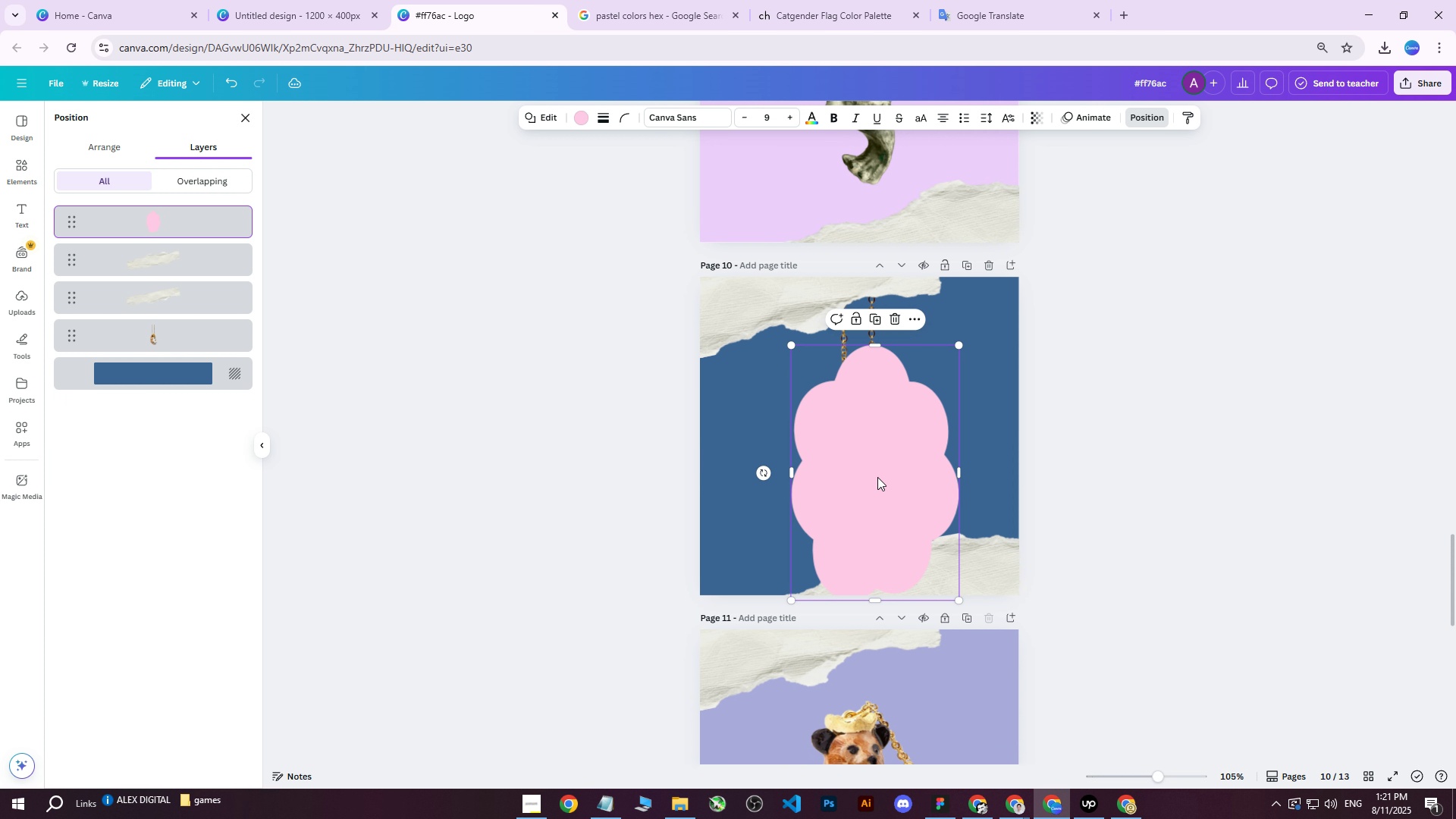 
scroll: coordinate [903, 413], scroll_direction: down, amount: 9.0
 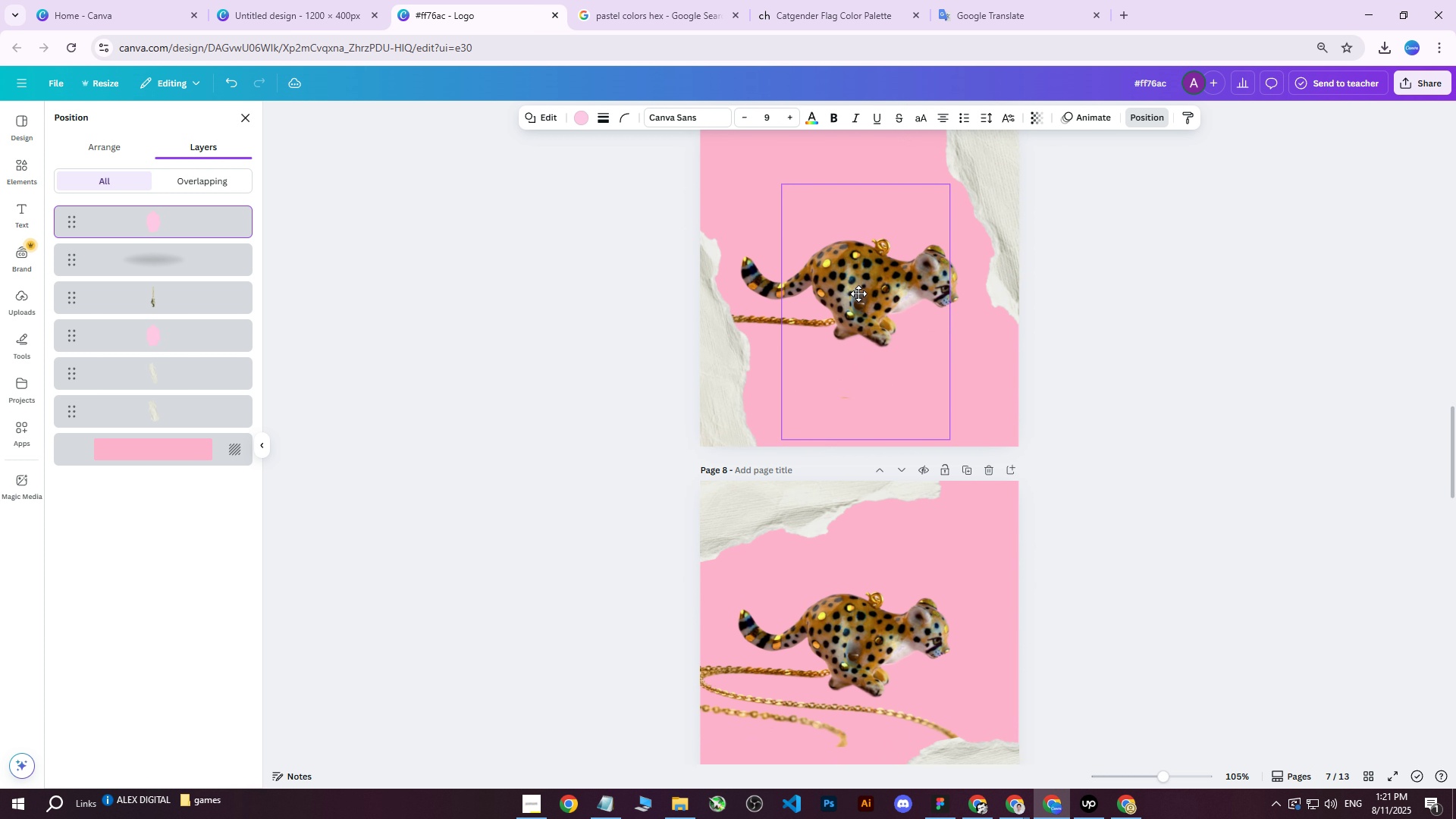 
scroll: coordinate [858, 438], scroll_direction: none, amount: 0.0
 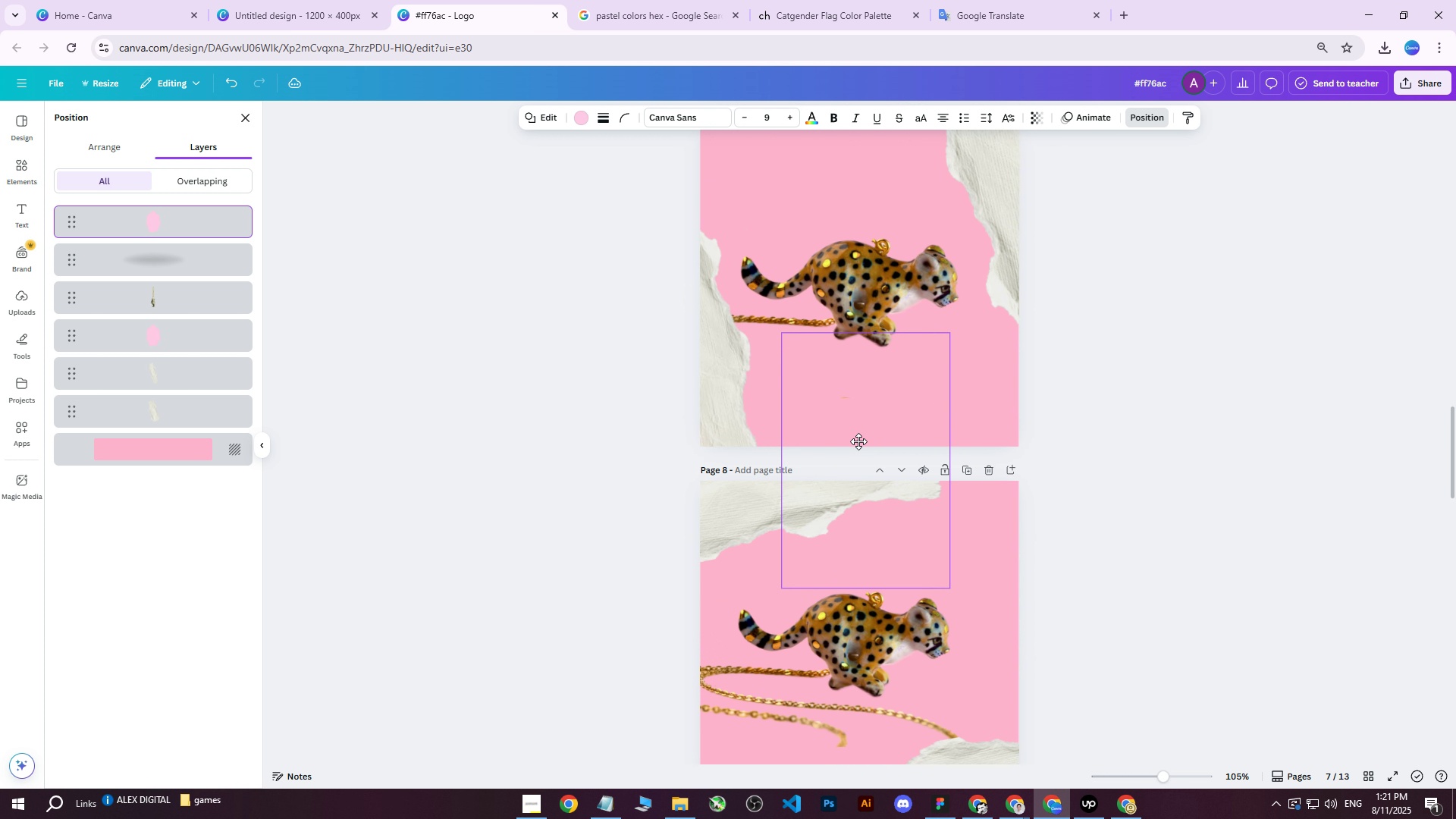 
scroll: coordinate [868, 437], scroll_direction: down, amount: 12.0
 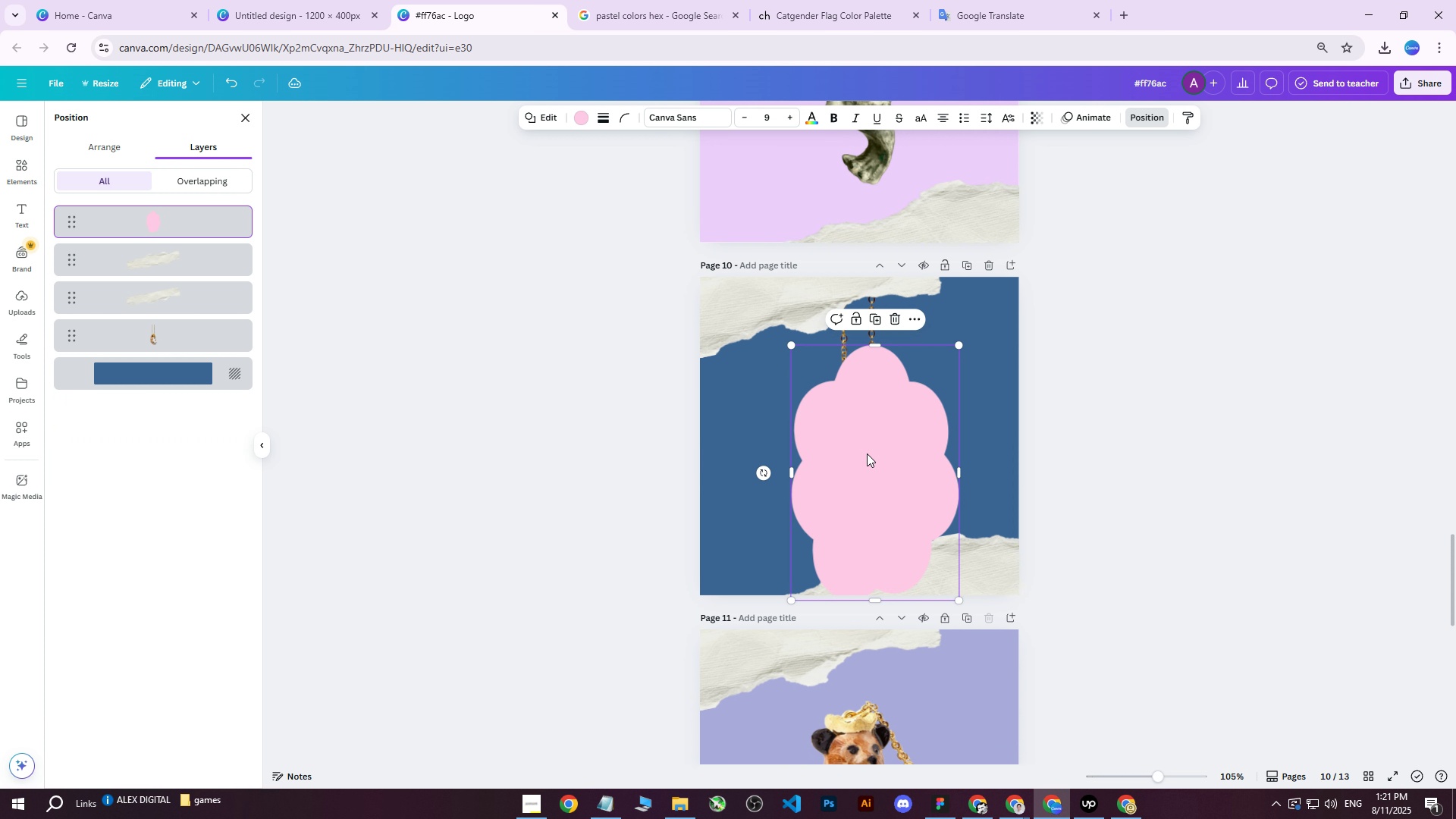 
left_click_drag(start_coordinate=[877, 475], to_coordinate=[866, 452])
 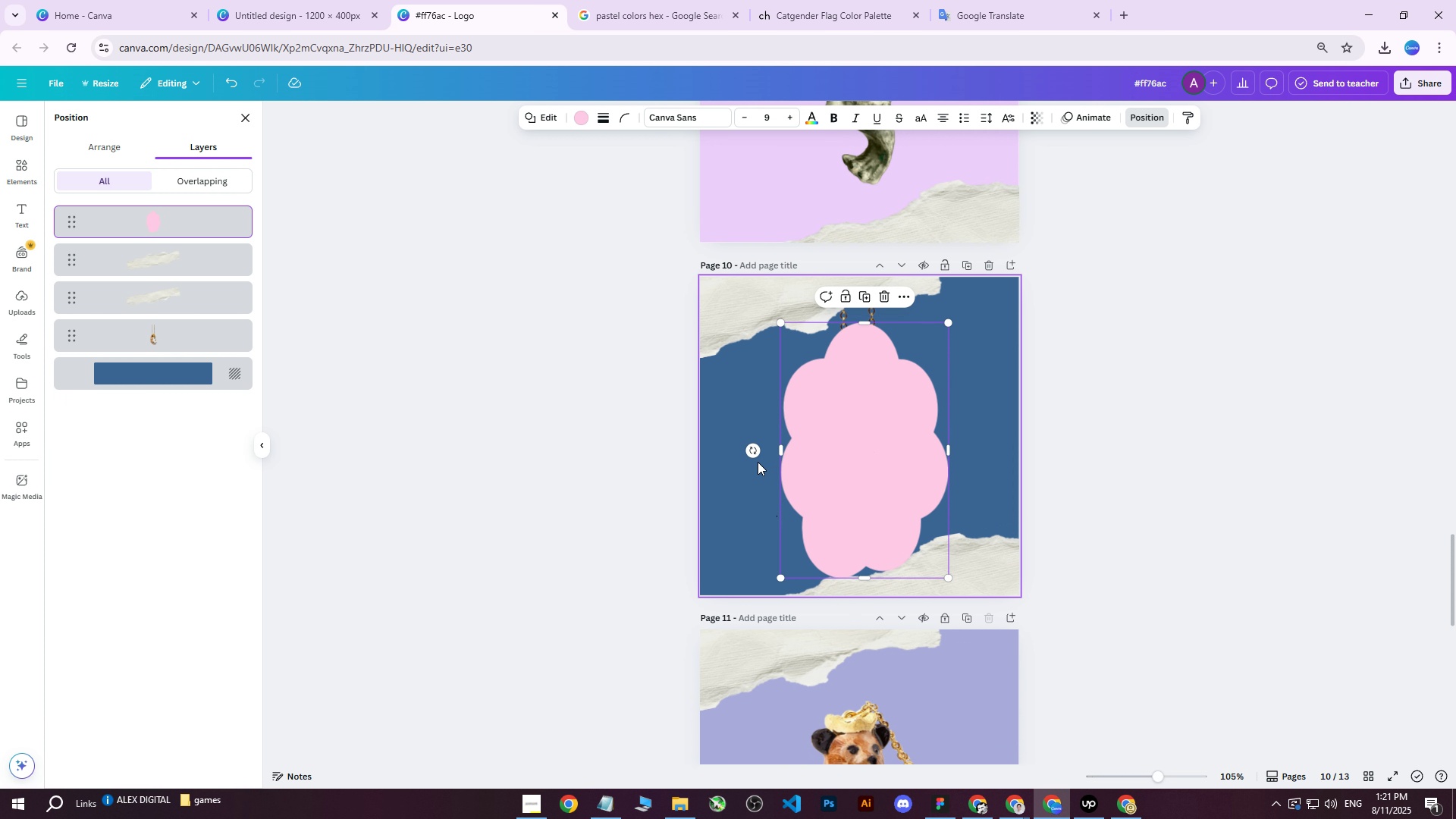 
left_click_drag(start_coordinate=[752, 452], to_coordinate=[868, 507])
 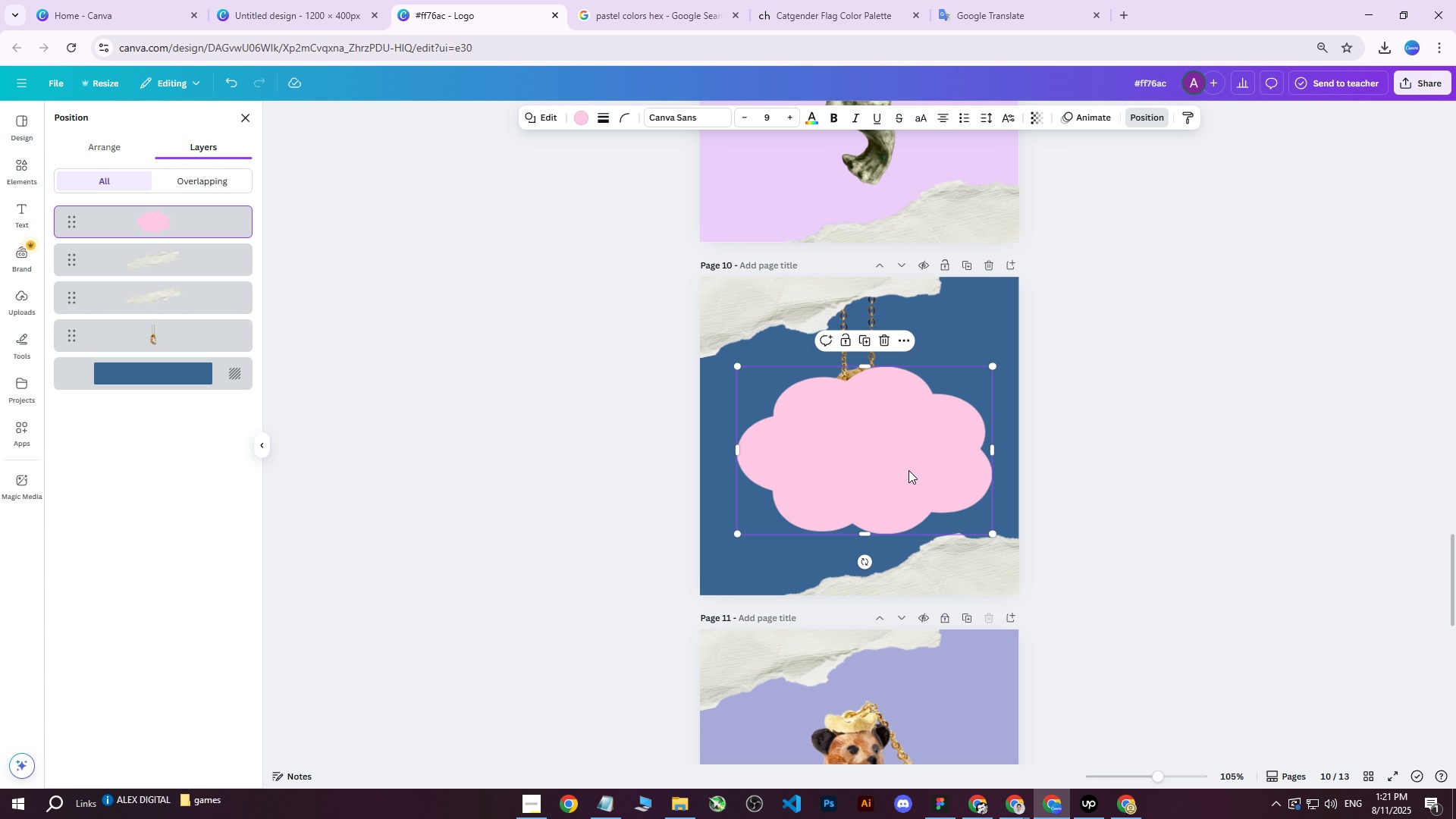 
wait(28.76)
 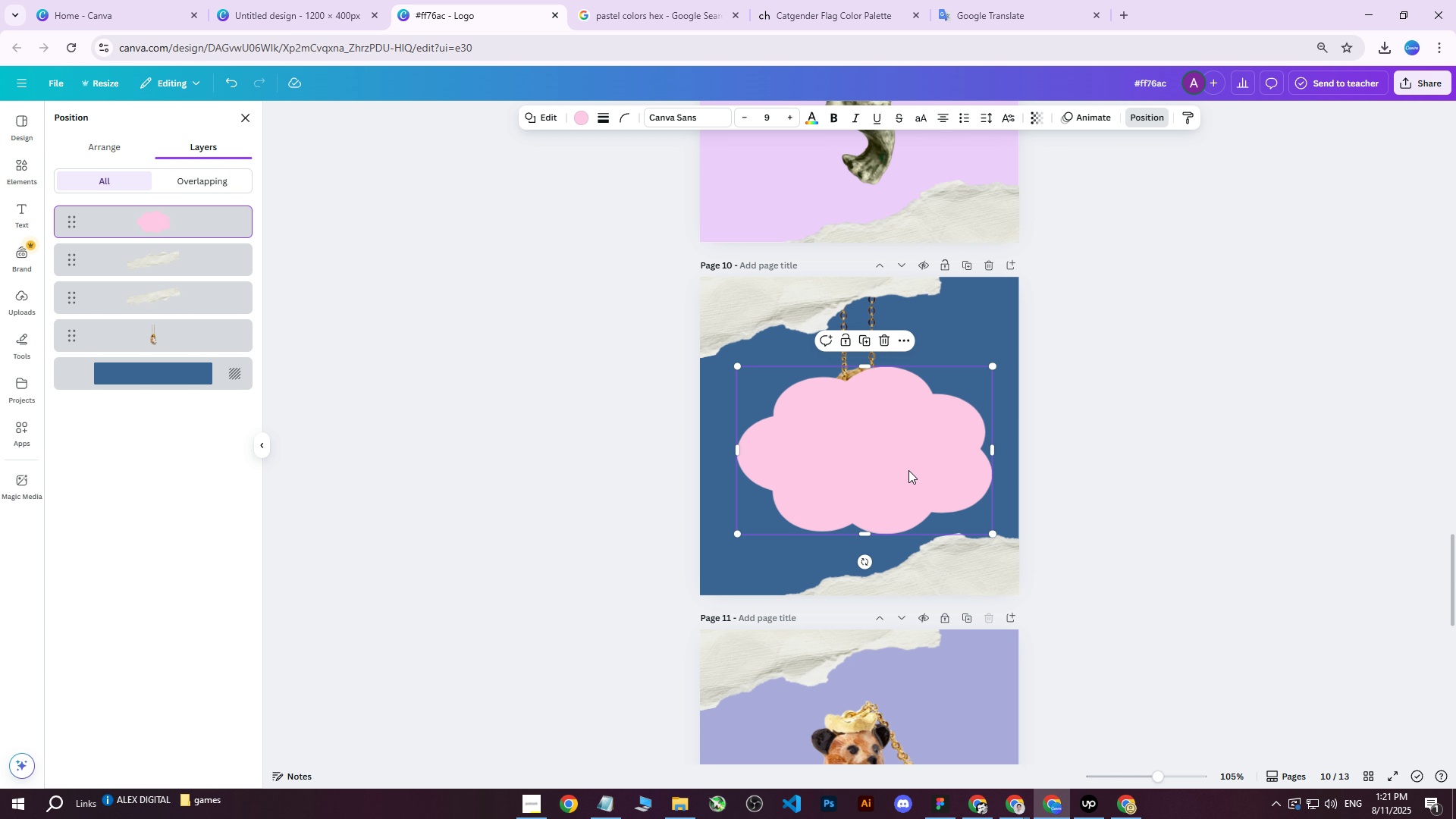 
left_click([1122, 807])
 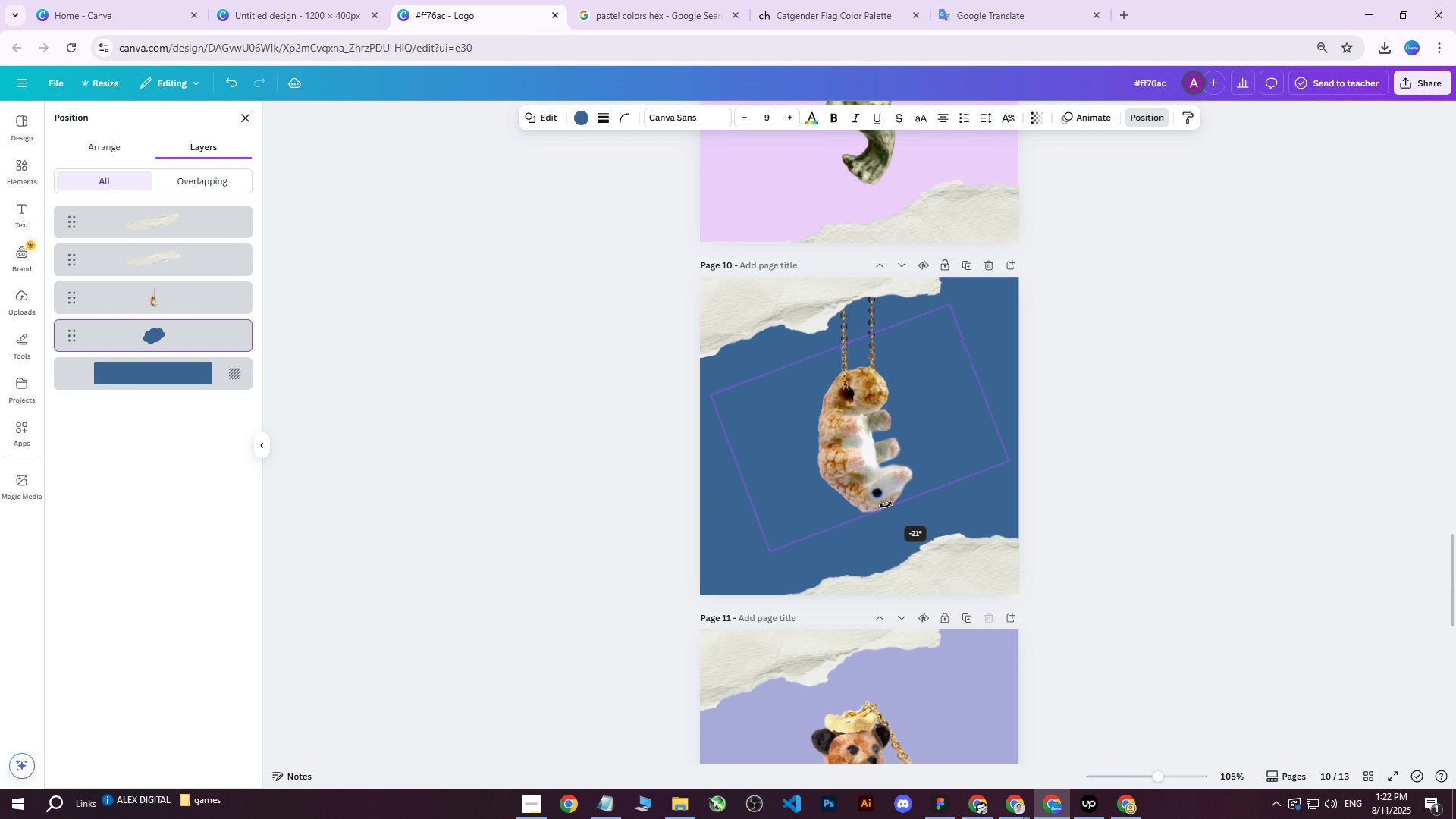 
wait(35.99)
 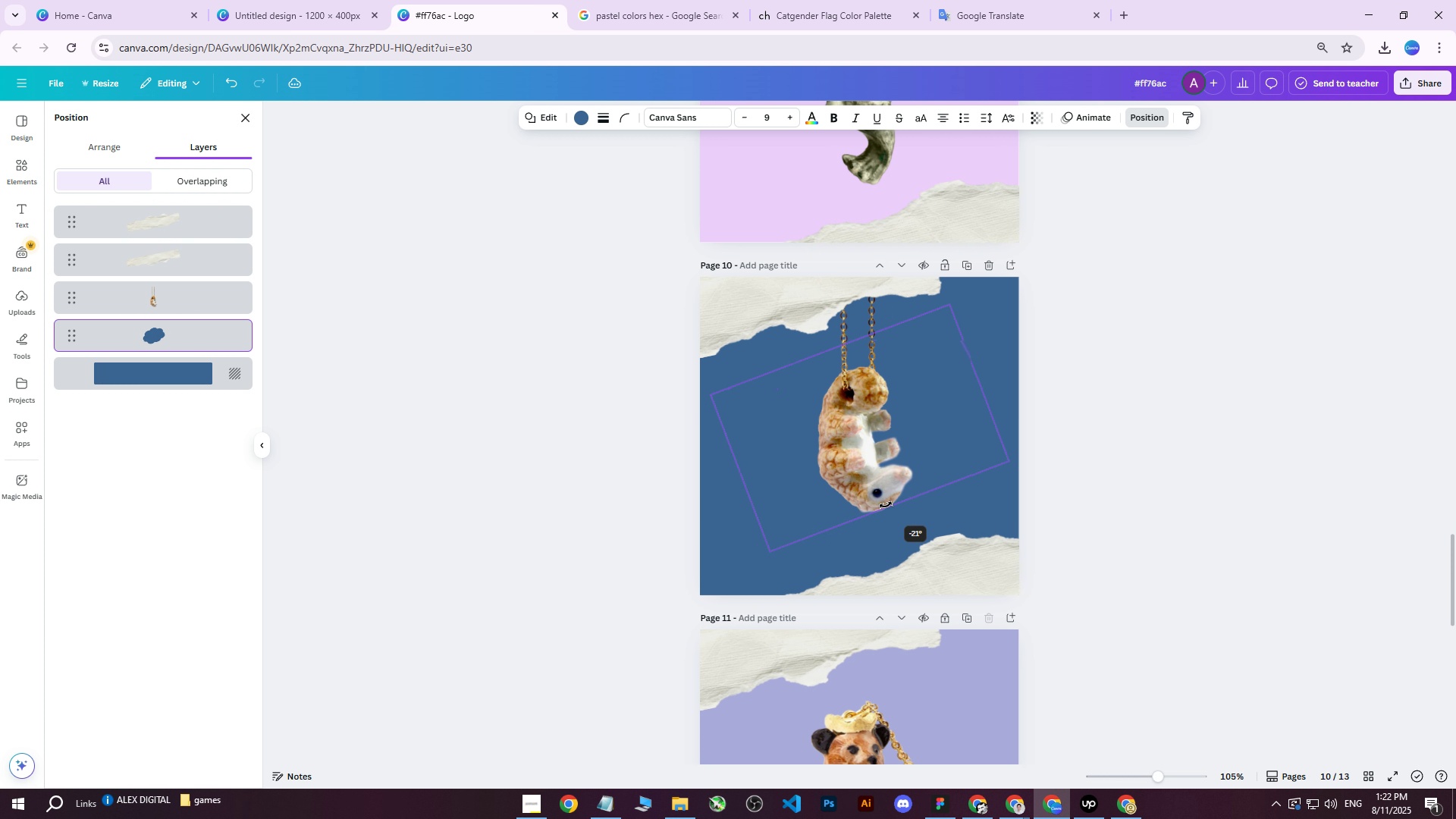 
left_click([1093, 812])
 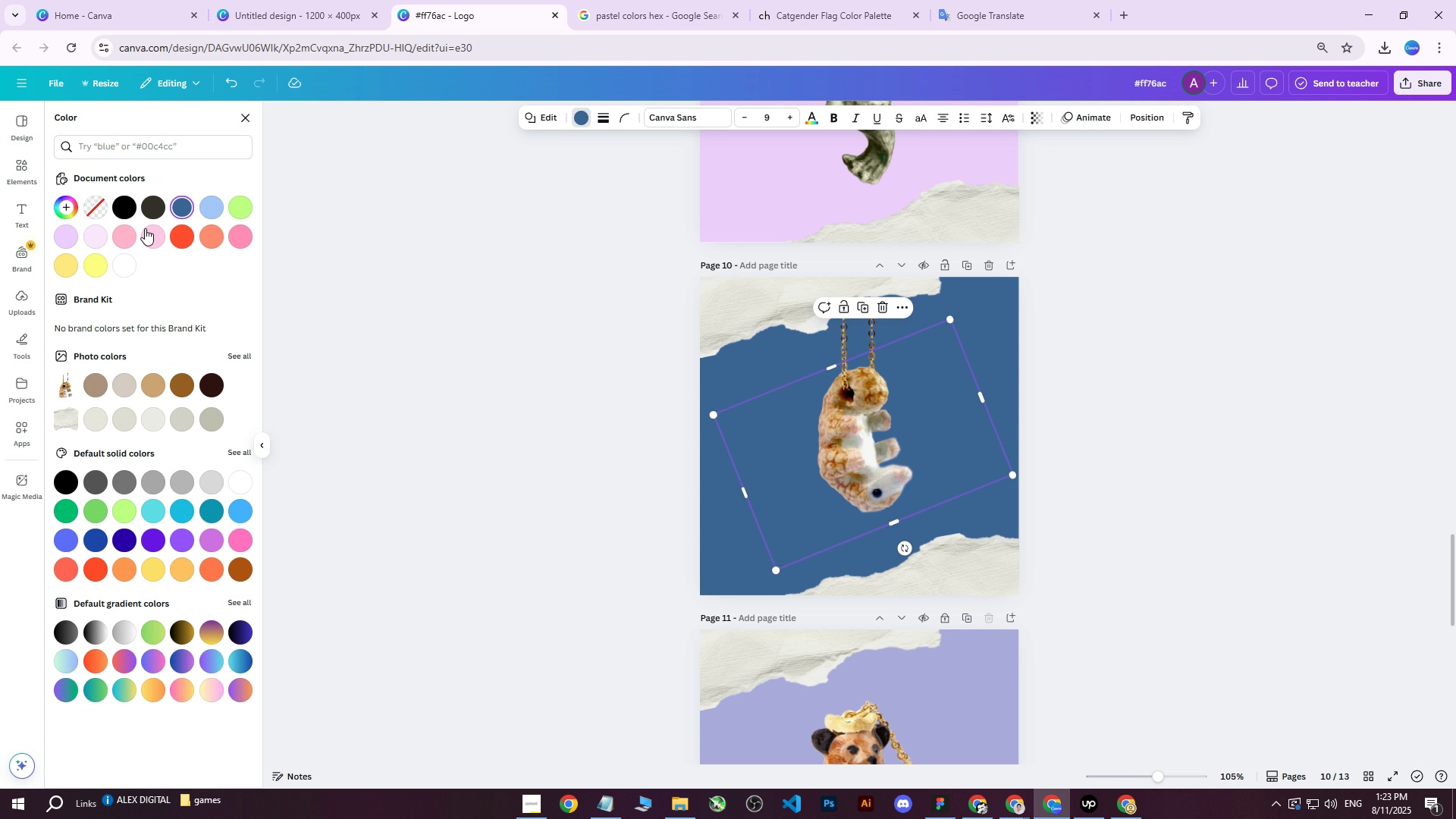 
left_click([1093, 811])
 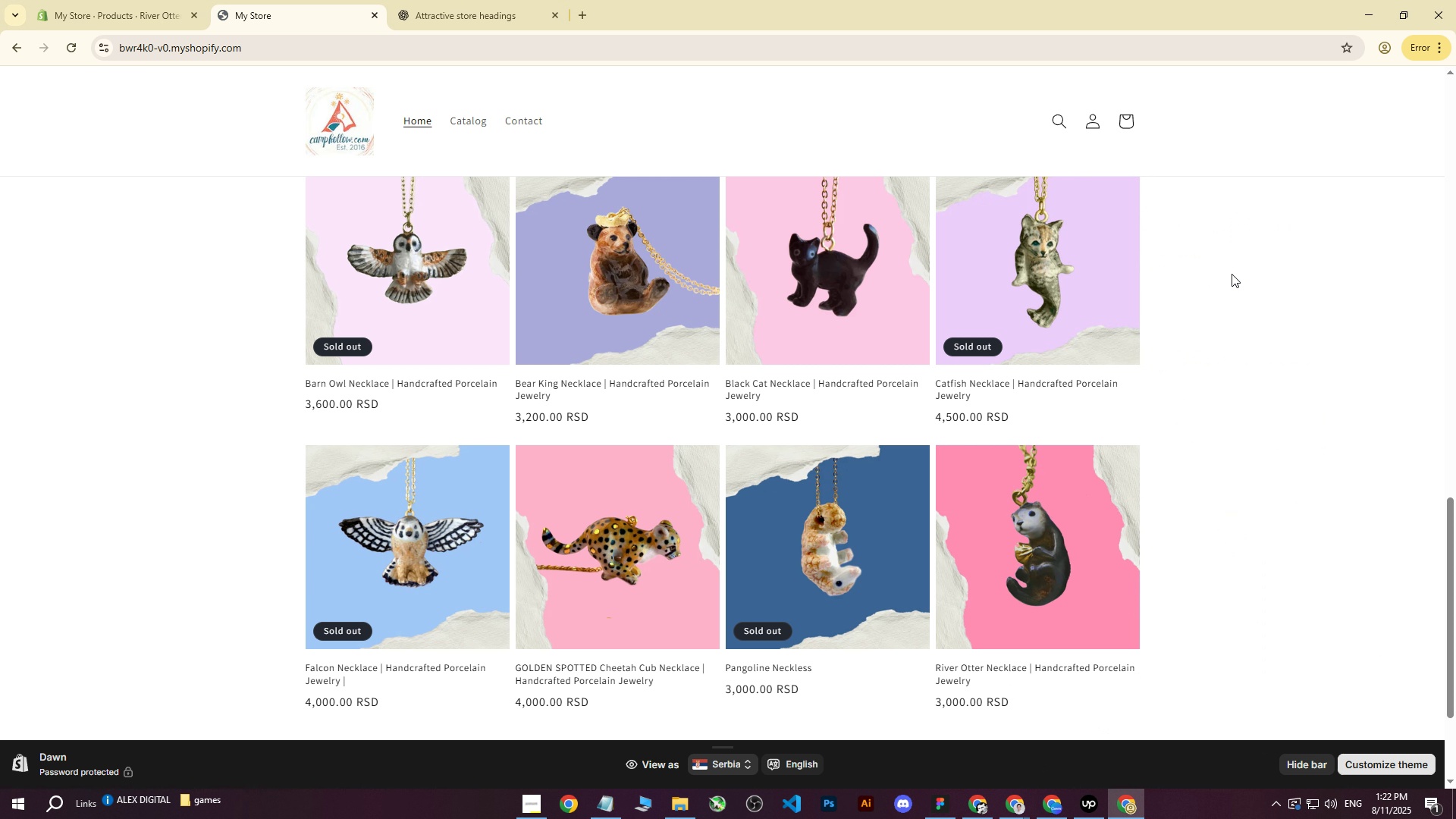 
left_click([1236, 263])
 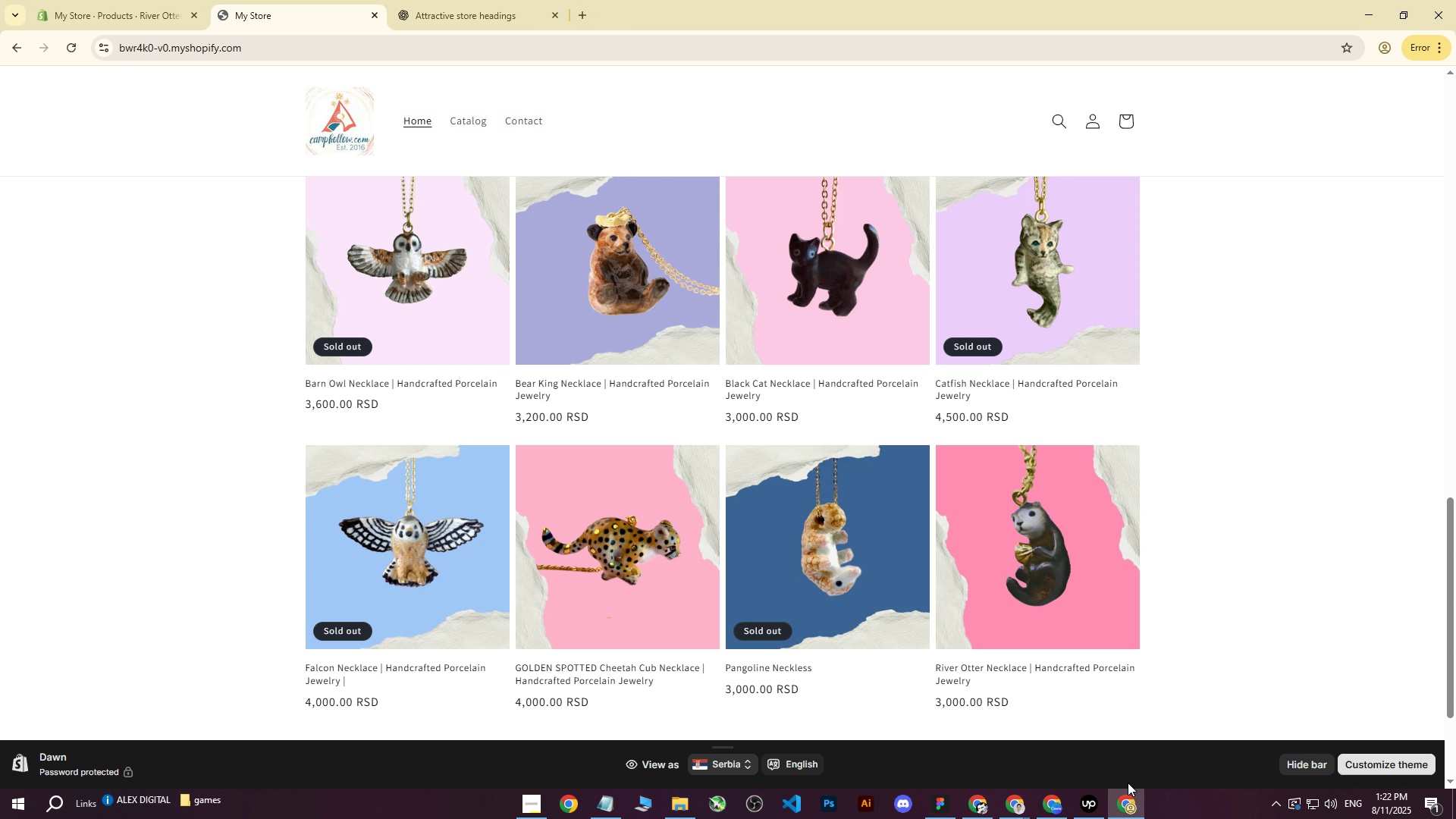 
left_click([1052, 808])
 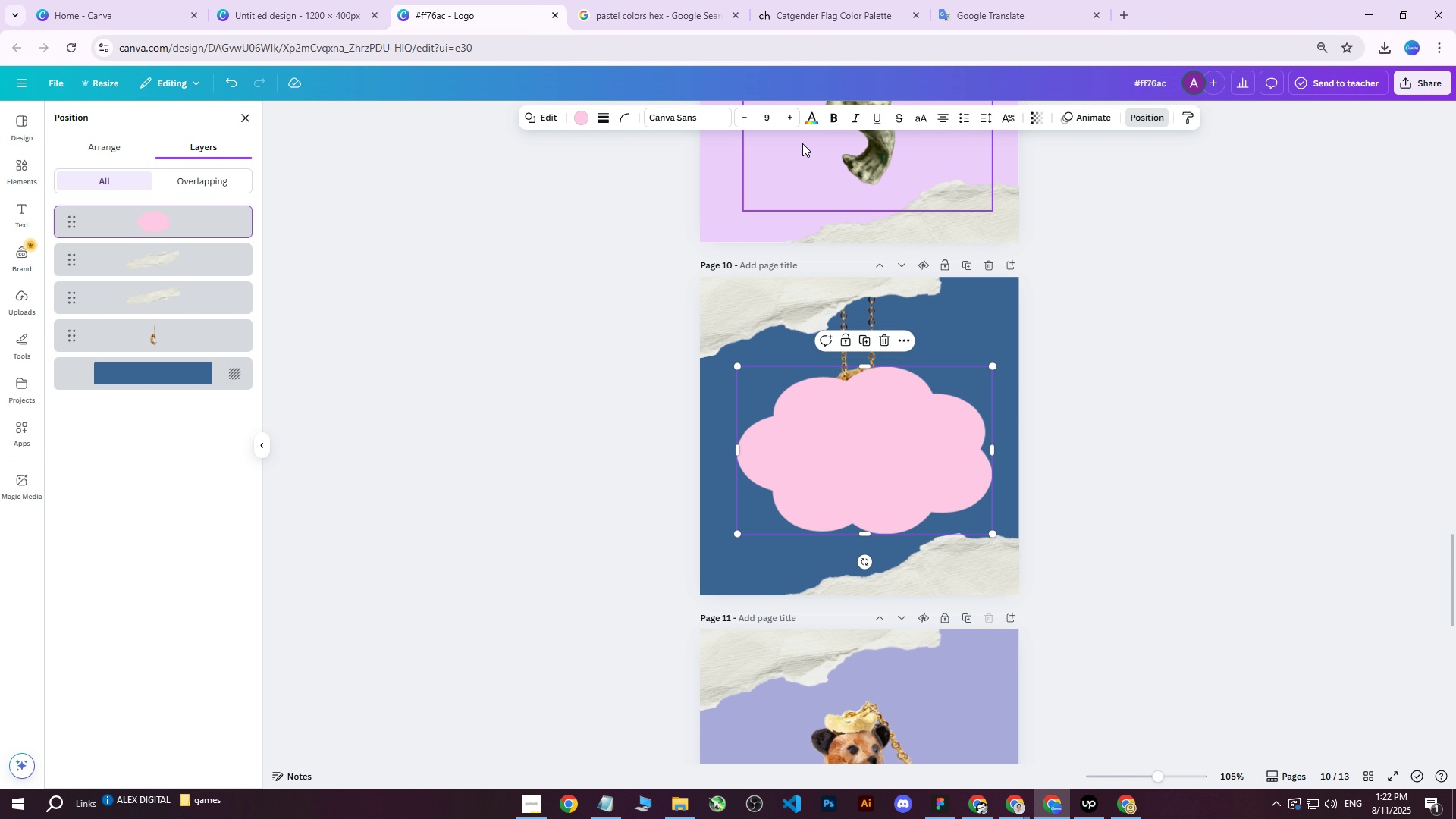 
left_click([581, 116])
 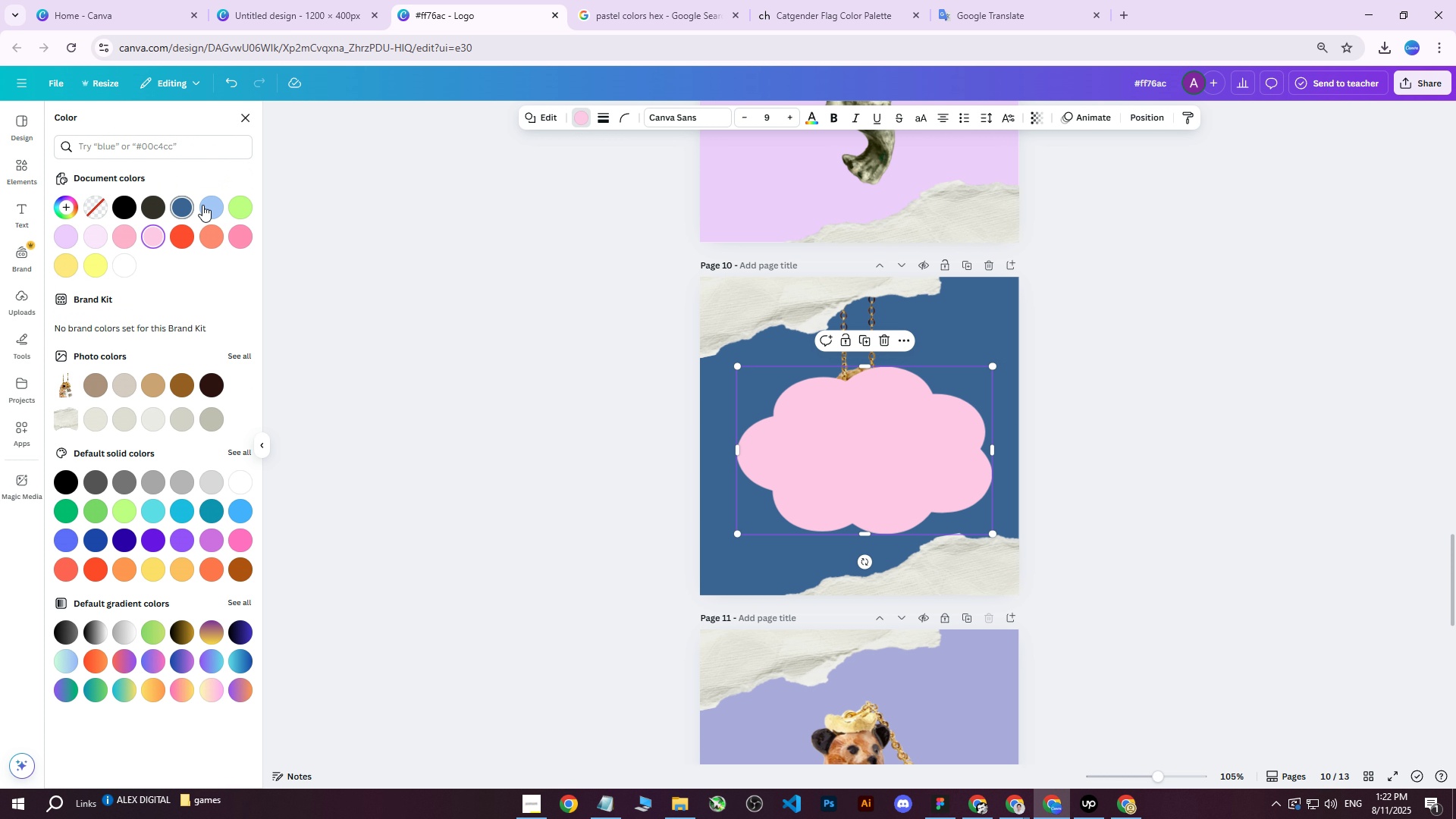 
left_click([209, 205])
 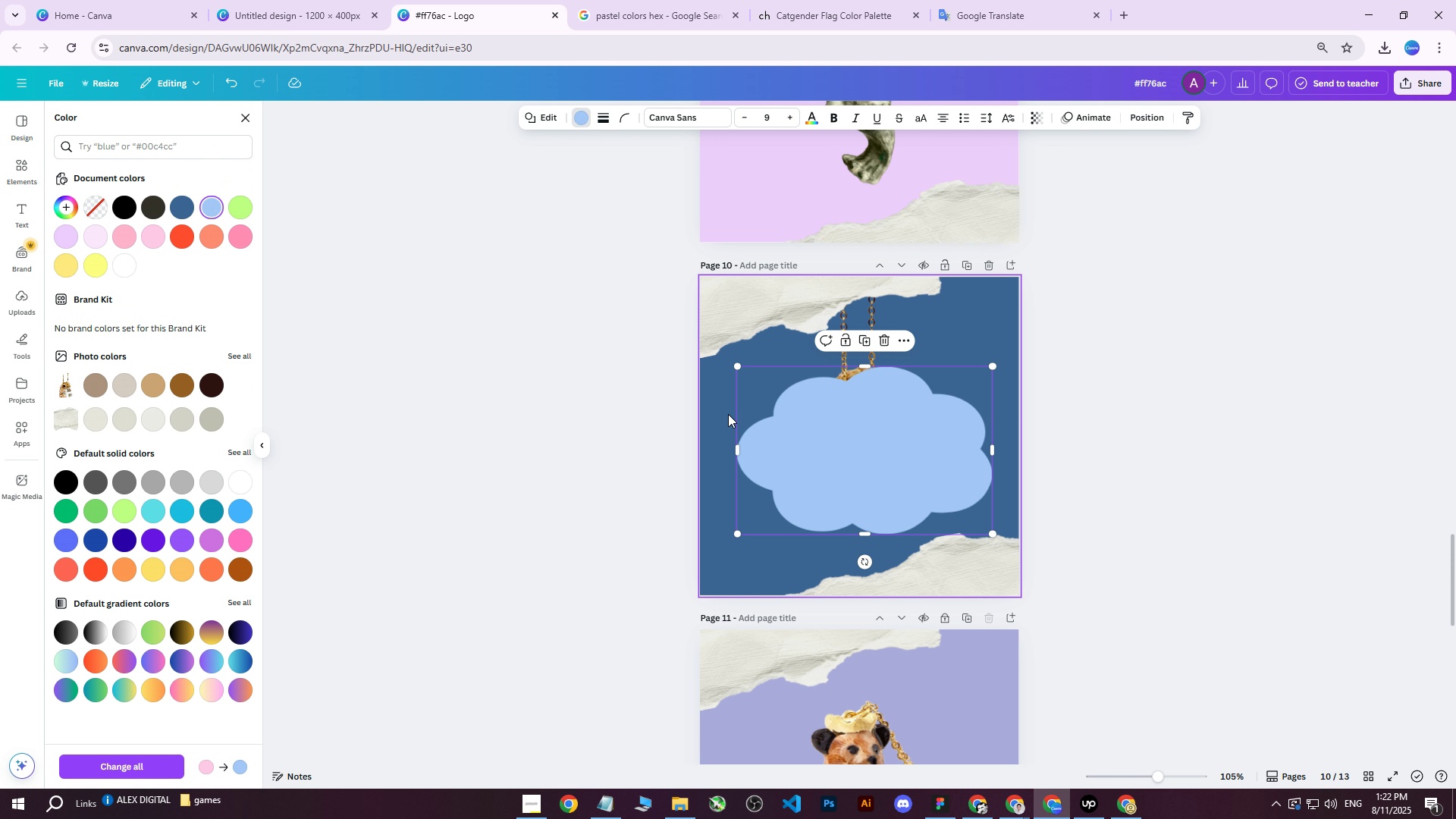 
left_click_drag(start_coordinate=[862, 453], to_coordinate=[854, 431])
 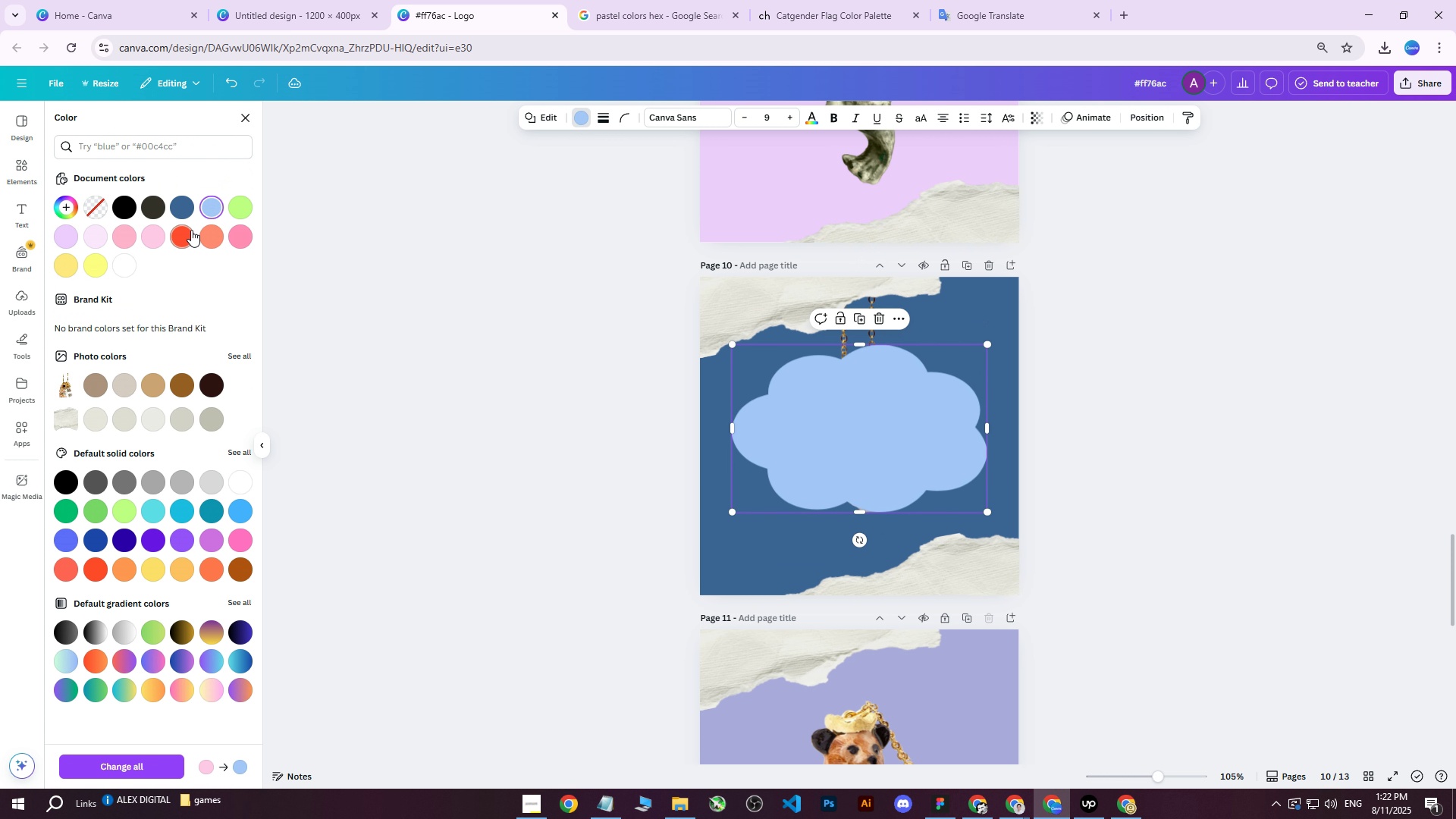 
left_click([181, 209])
 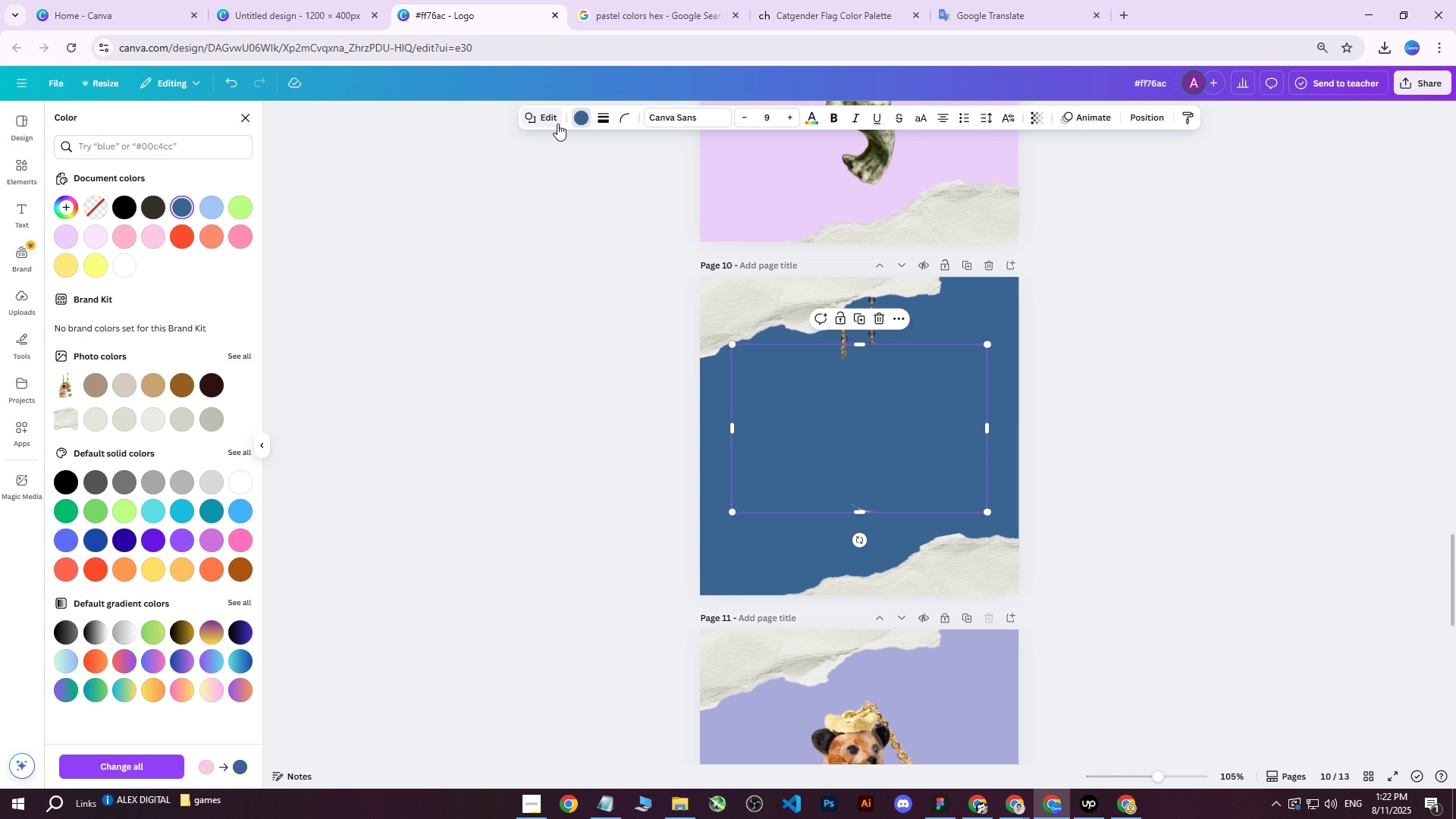 
left_click([581, 115])
 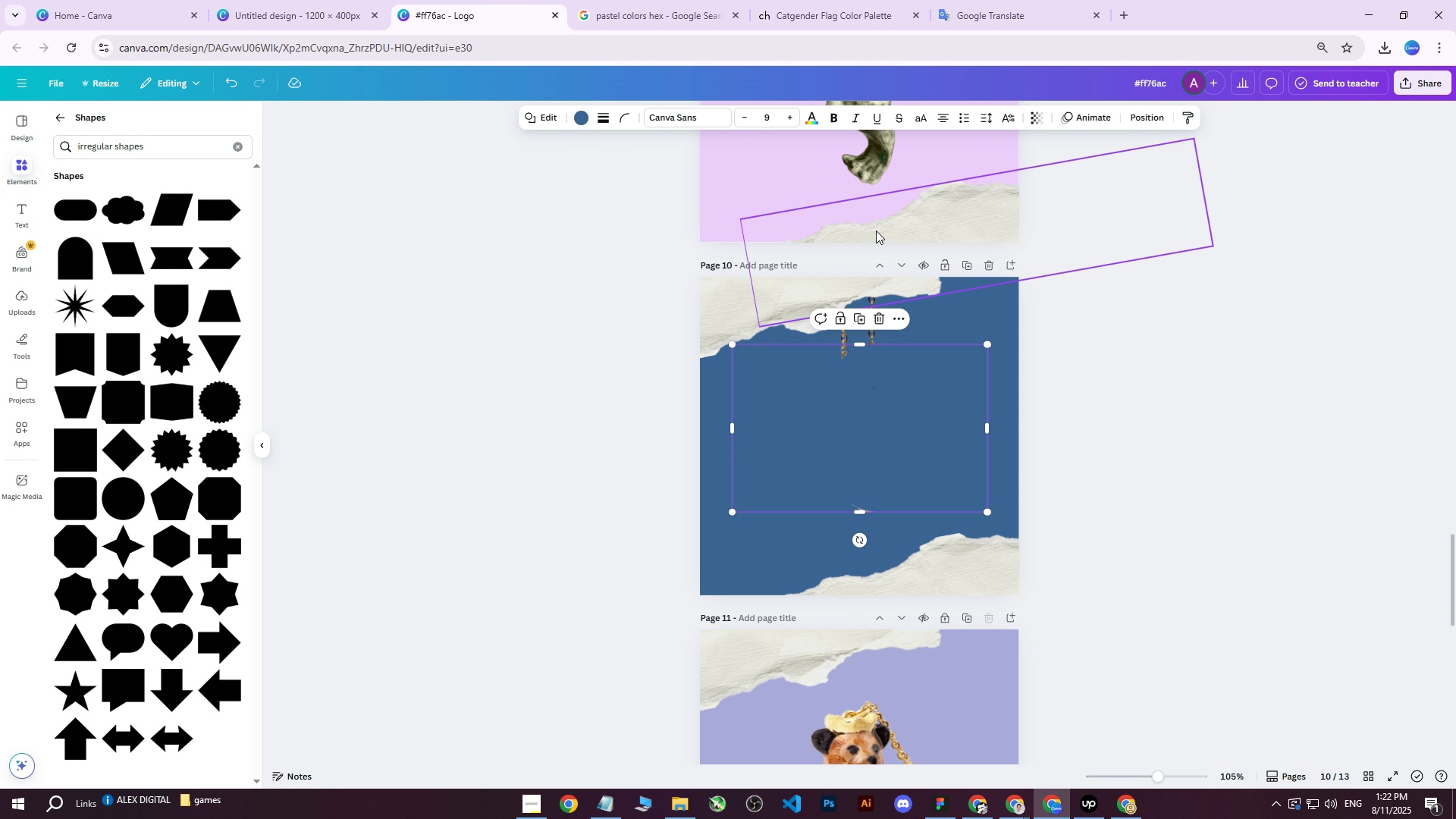 
left_click([1142, 120])
 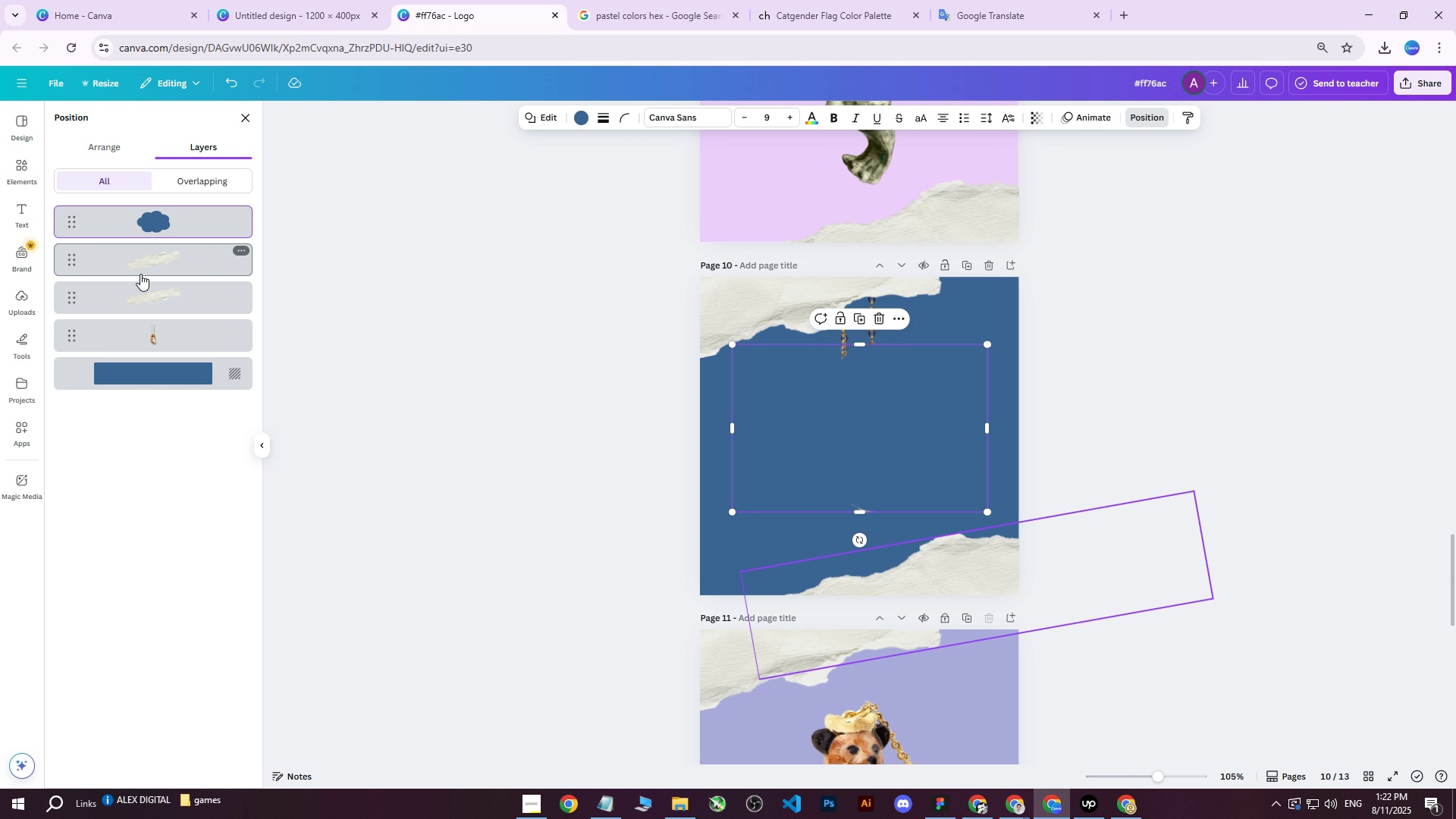 
left_click_drag(start_coordinate=[155, 228], to_coordinate=[149, 346])
 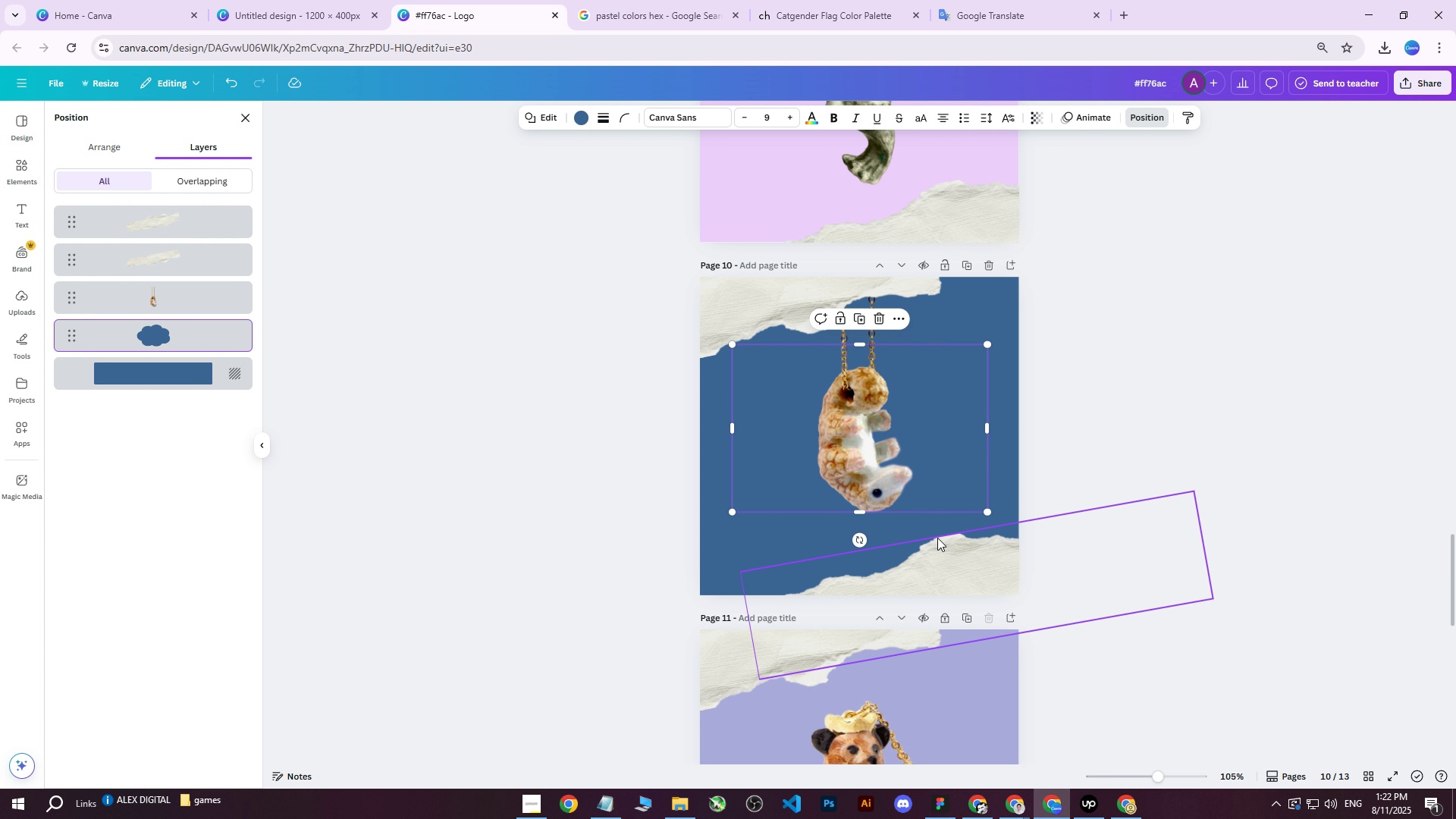 
left_click_drag(start_coordinate=[856, 541], to_coordinate=[888, 507])
 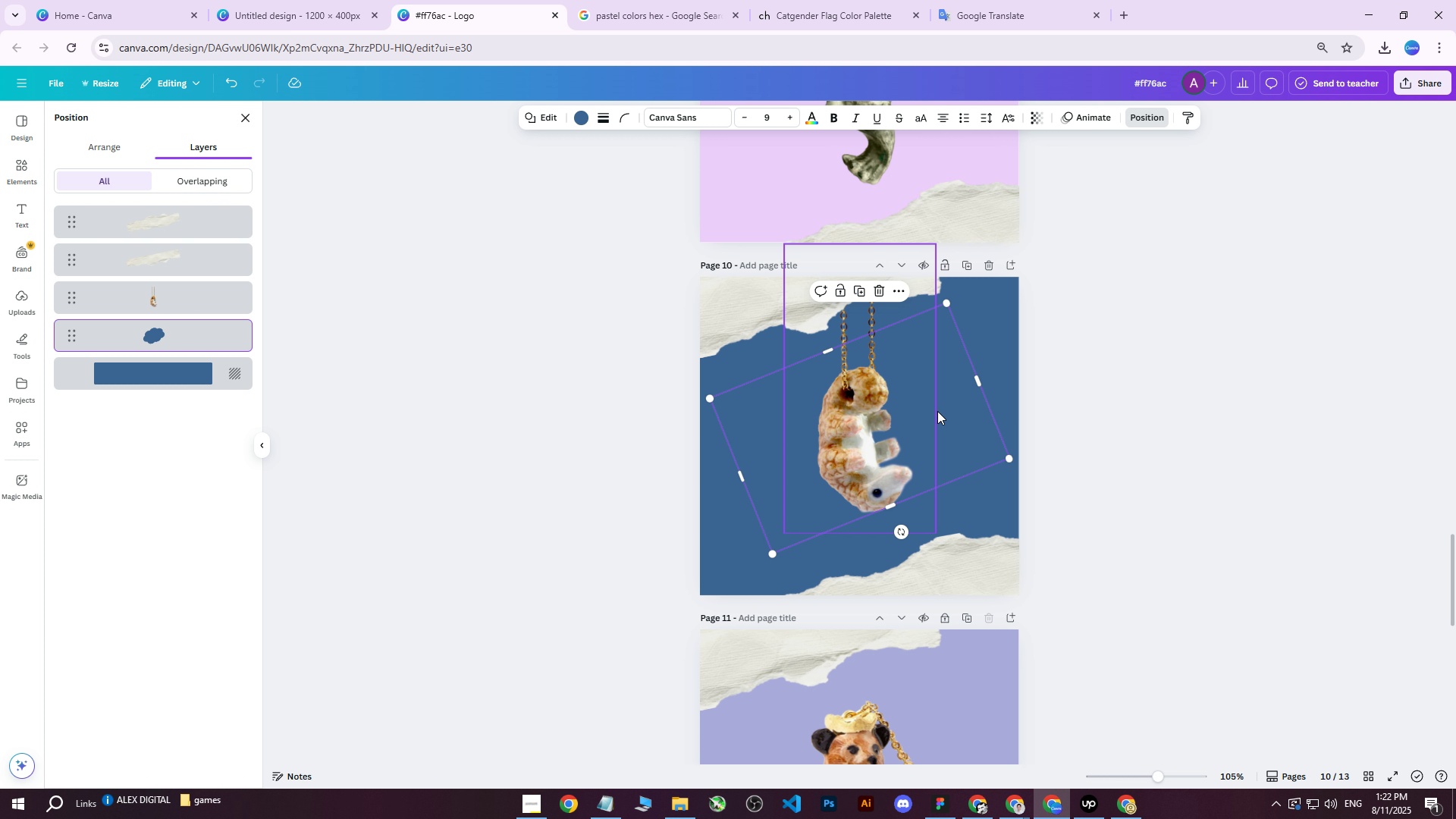 
left_click_drag(start_coordinate=[945, 410], to_coordinate=[948, 426])
 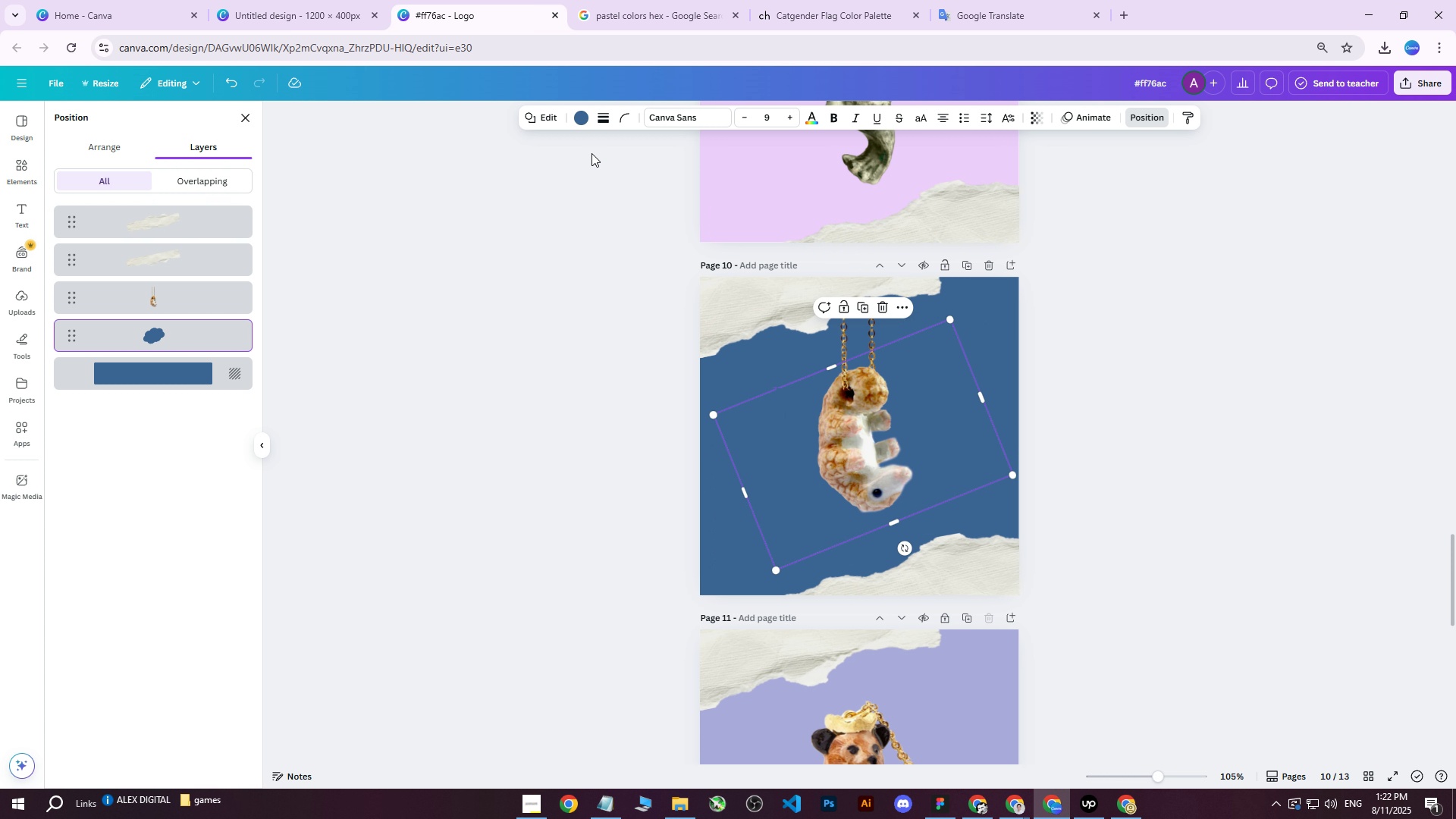 
left_click([579, 125])
 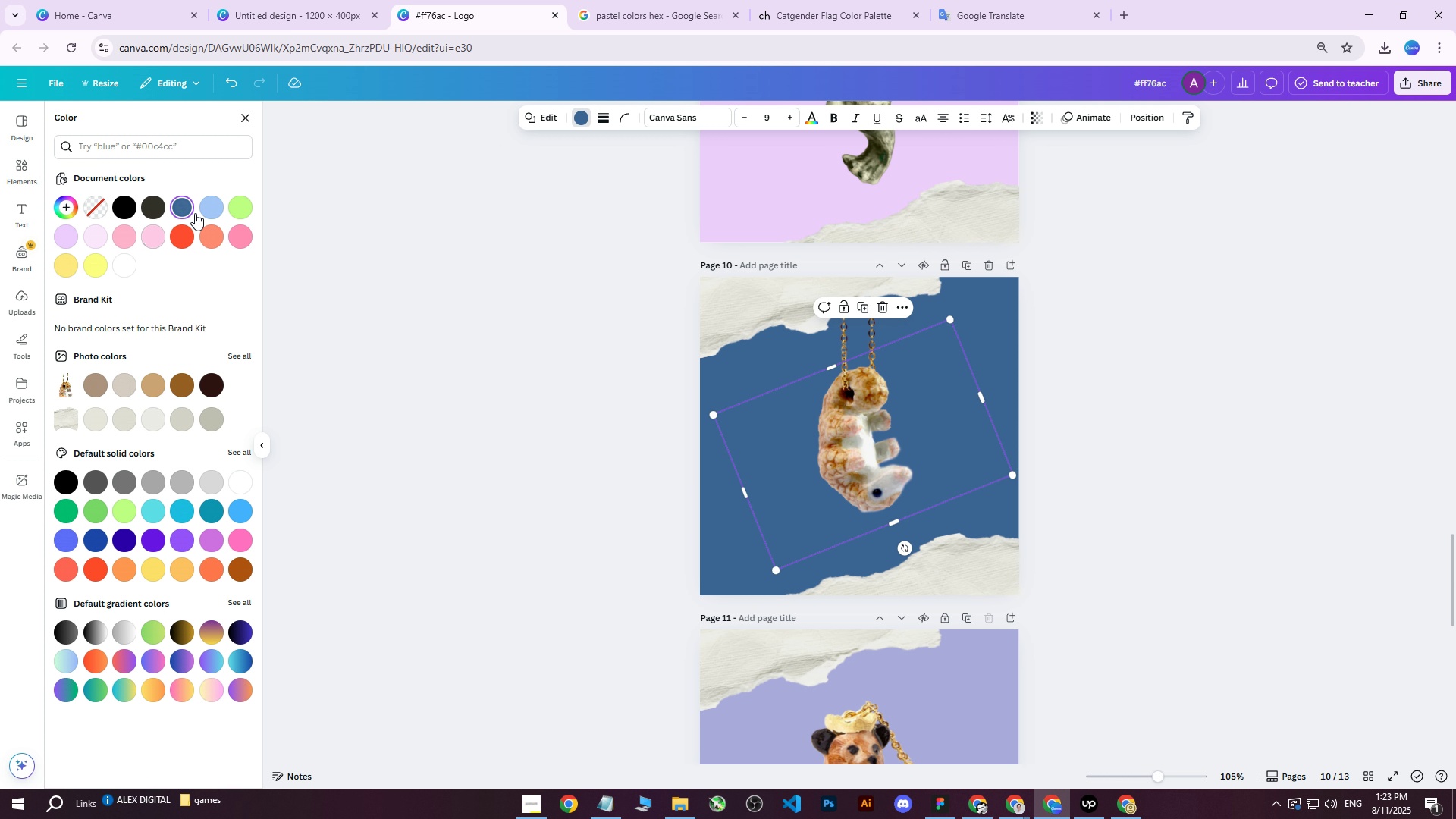 
left_click([207, 208])
 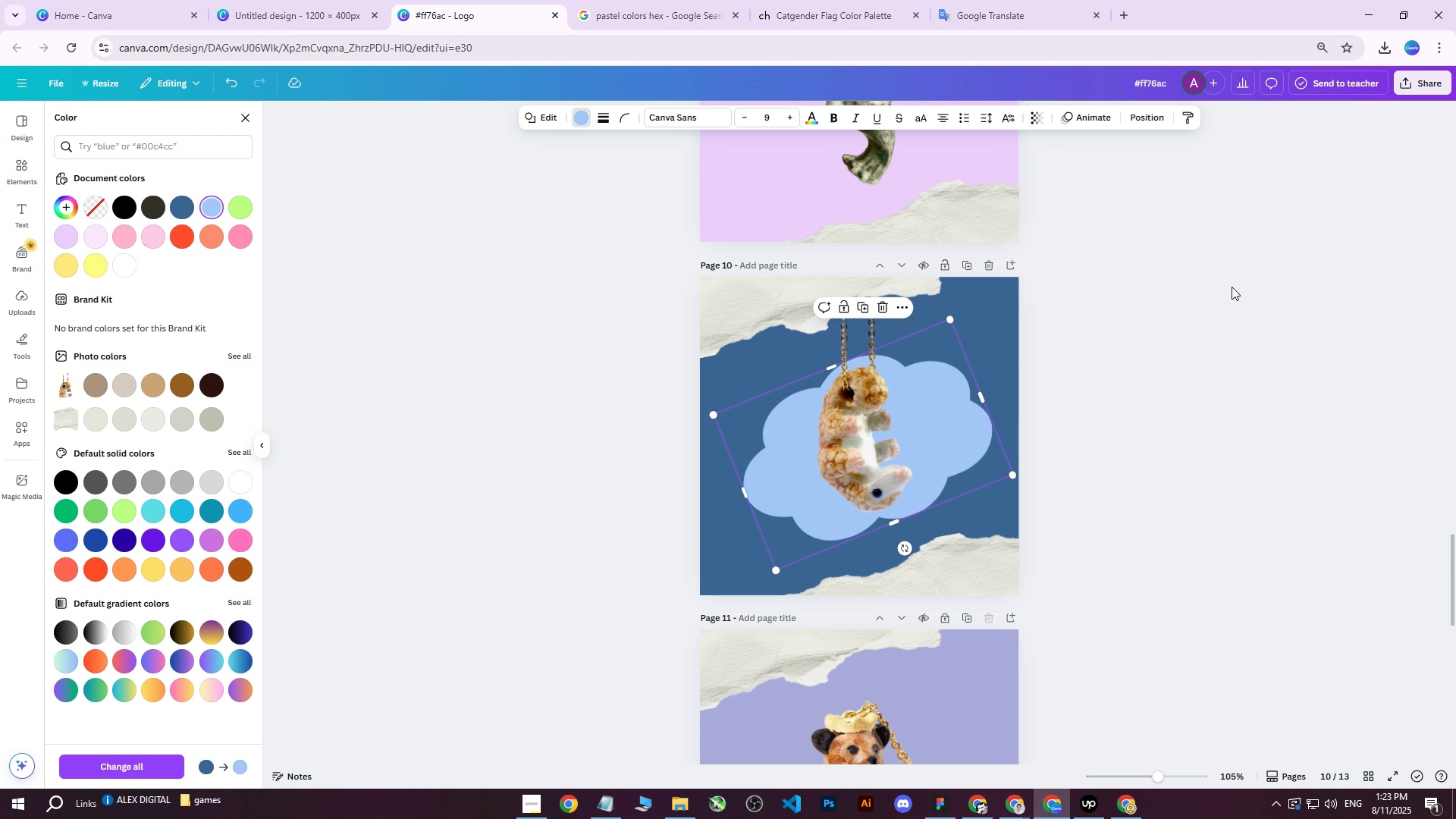 
double_click([1216, 294])
 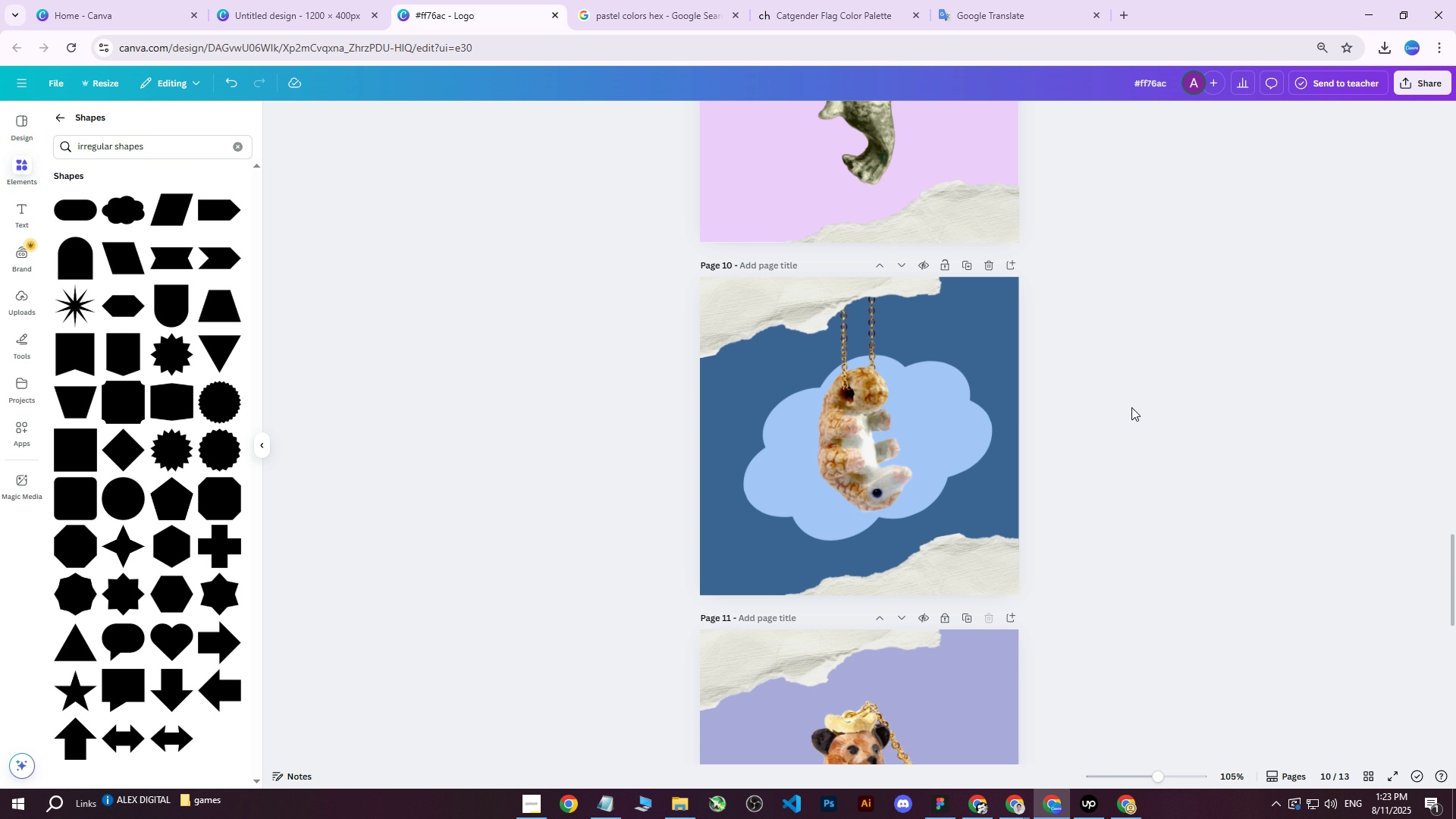 
scroll: coordinate [1118, 404], scroll_direction: up, amount: 15.0
 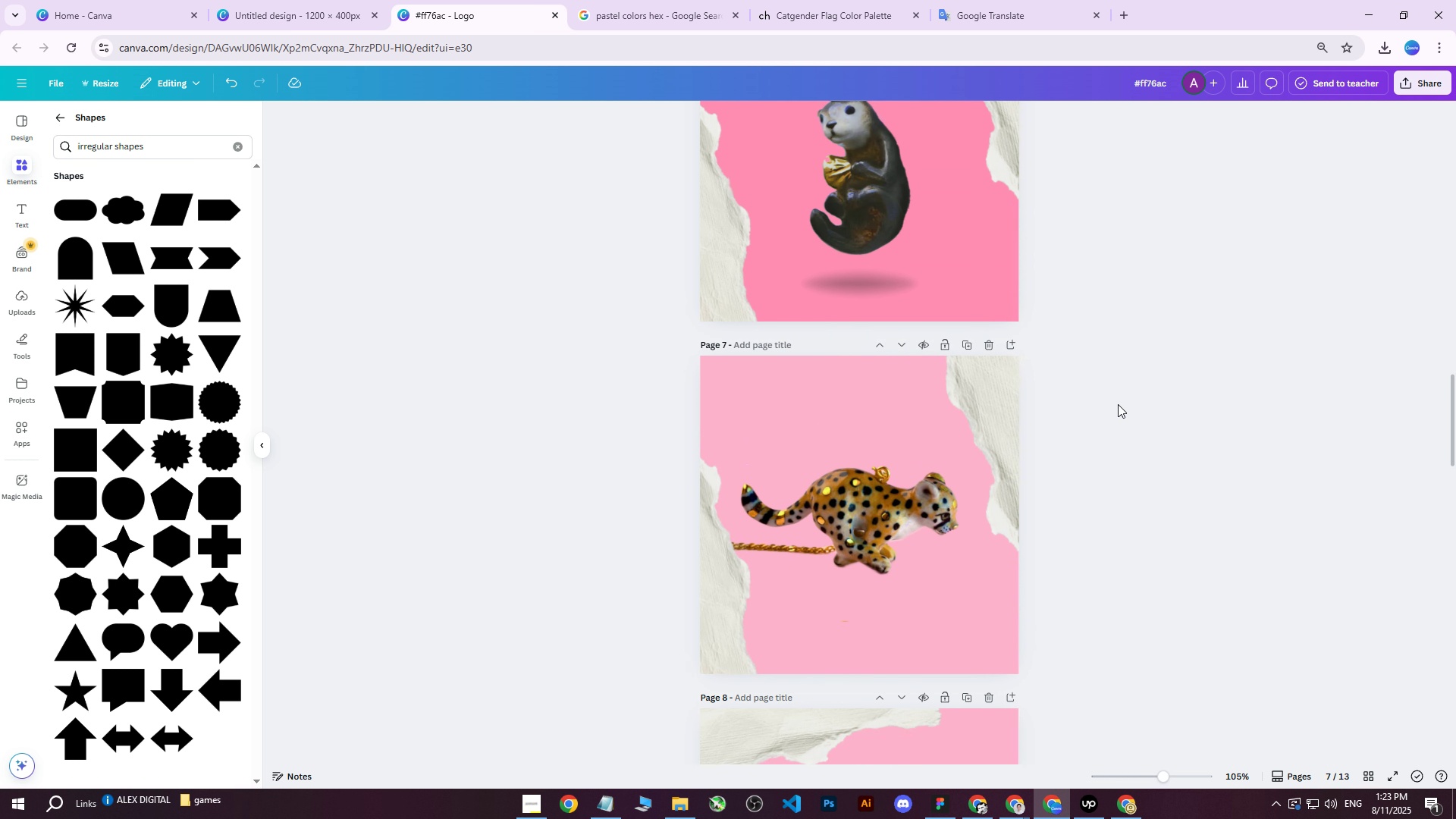 
scroll: coordinate [1117, 405], scroll_direction: down, amount: 15.0
 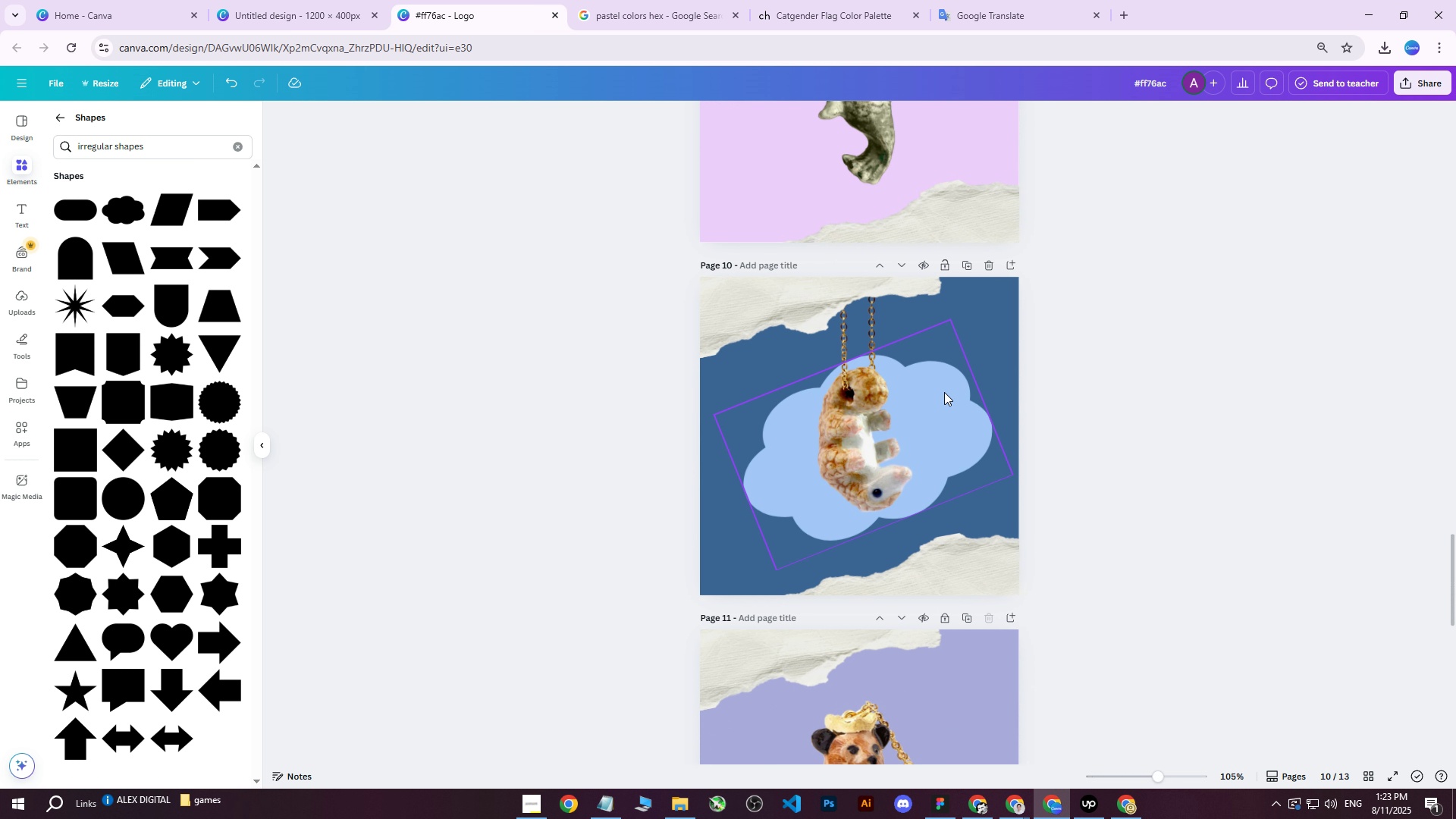 
left_click([936, 394])
 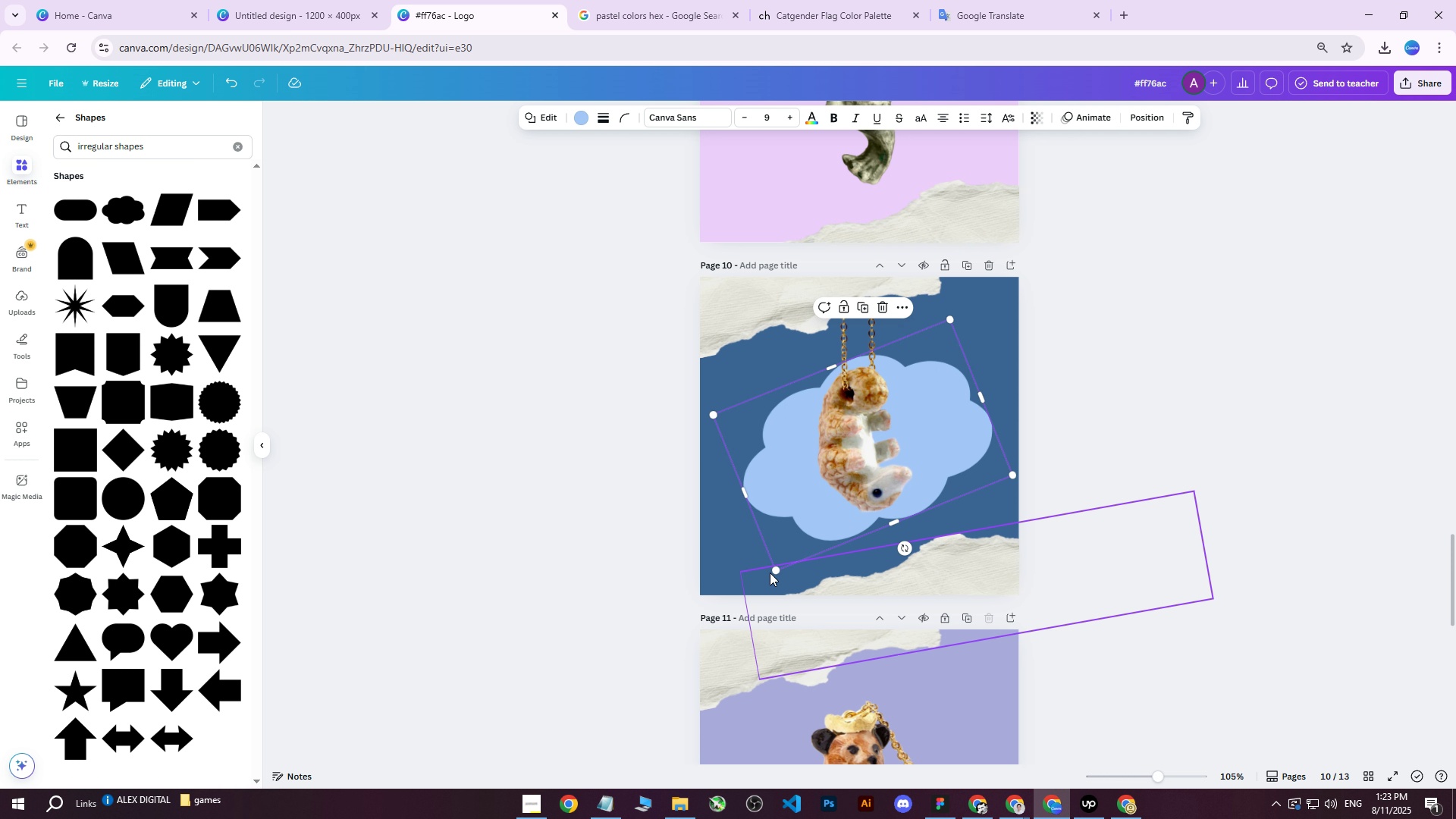 
left_click_drag(start_coordinate=[775, 571], to_coordinate=[768, 581])
 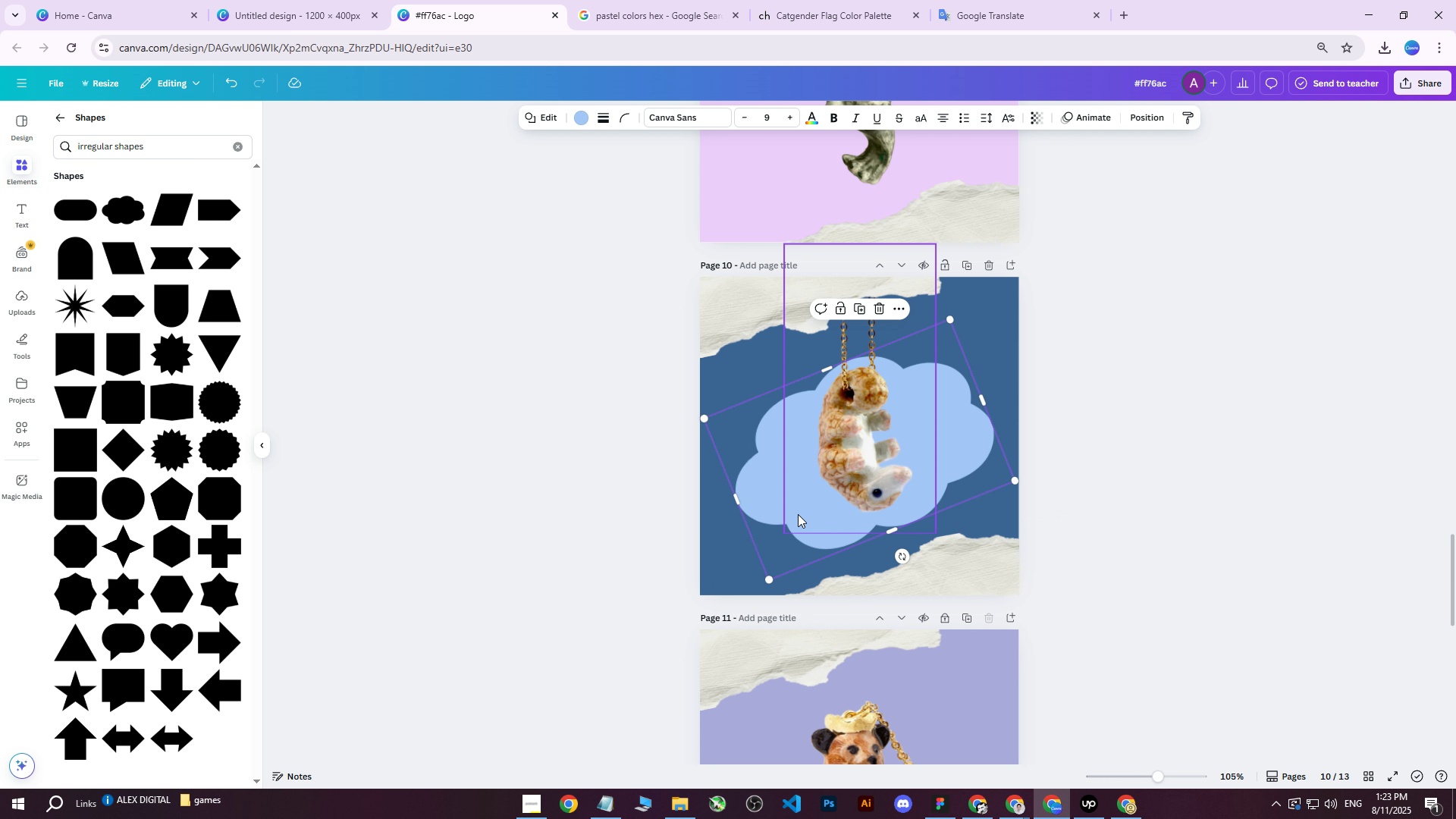 
left_click_drag(start_coordinate=[798, 514], to_coordinate=[799, 508])
 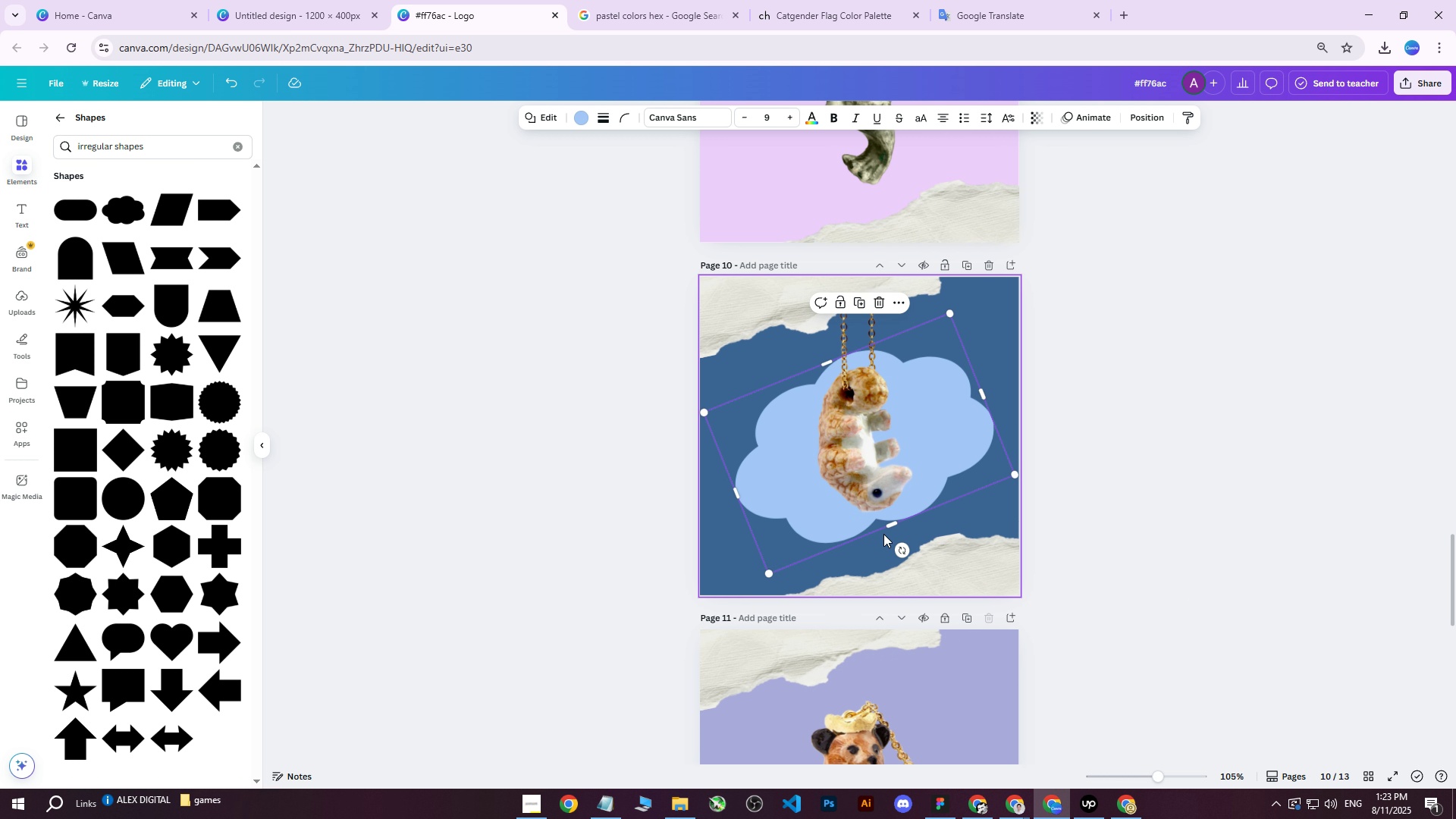 
left_click_drag(start_coordinate=[886, 524], to_coordinate=[893, 532])
 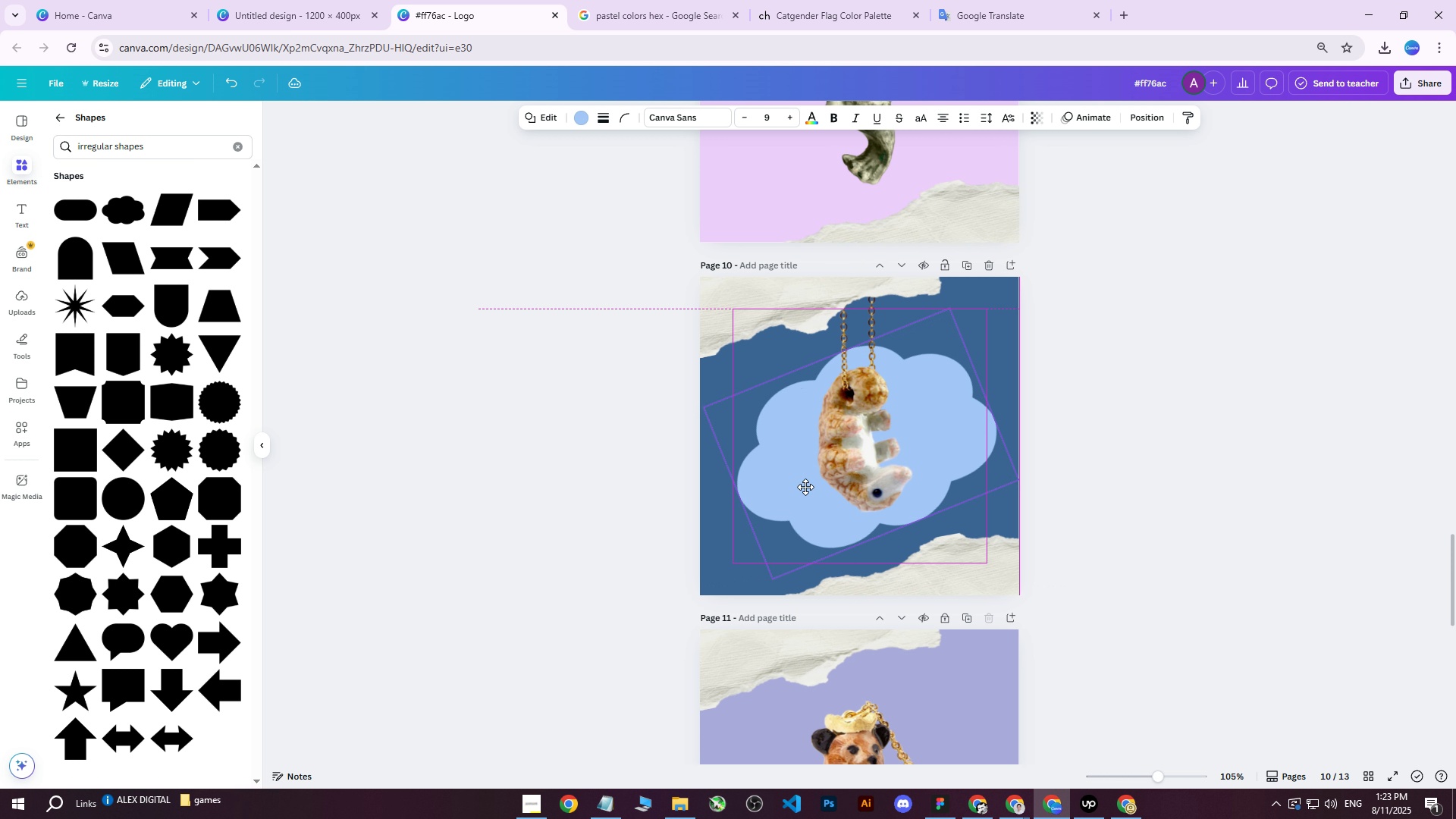 
double_click([1124, 390])
 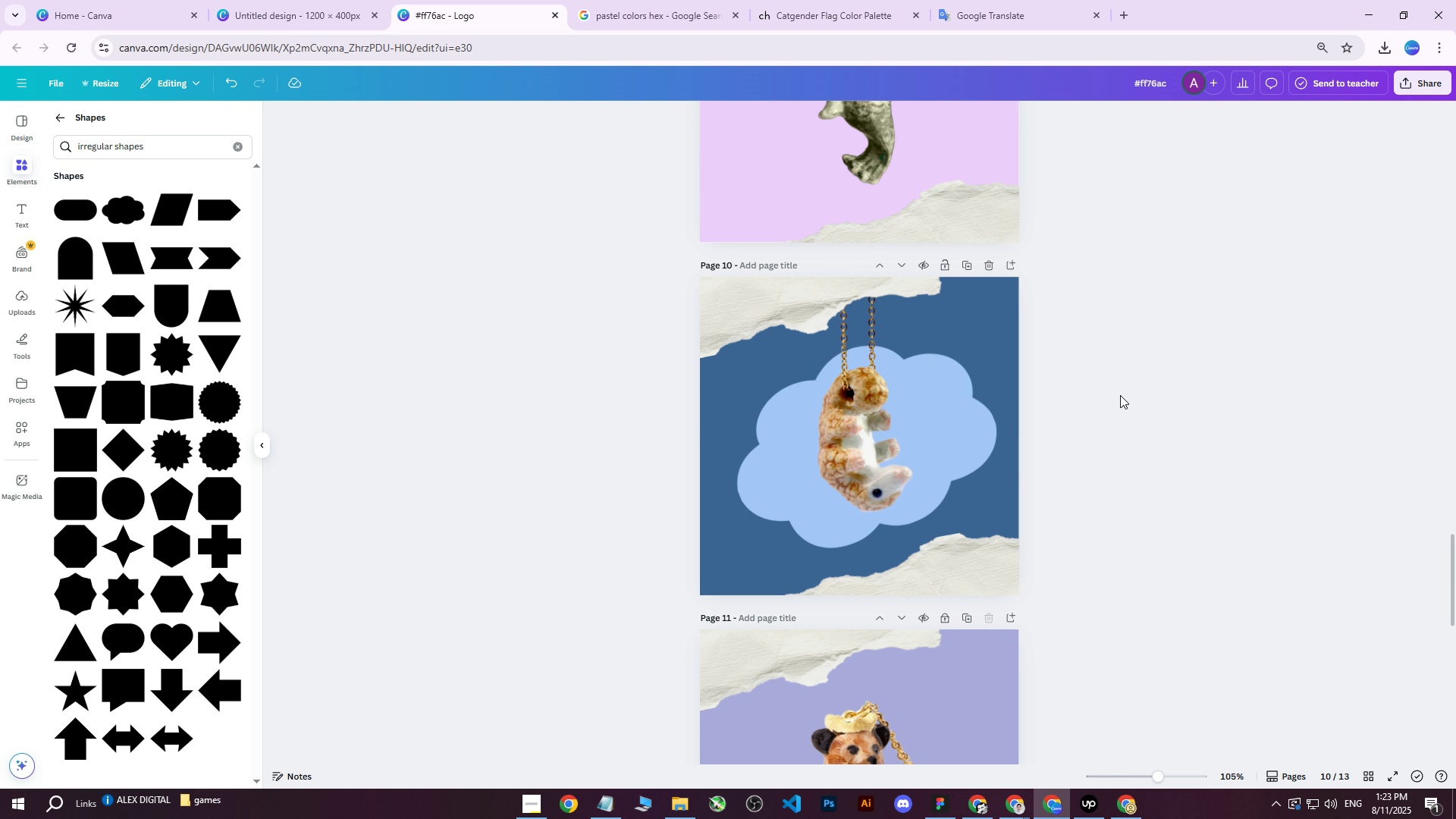 
scroll: coordinate [1114, 405], scroll_direction: down, amount: 1.0
 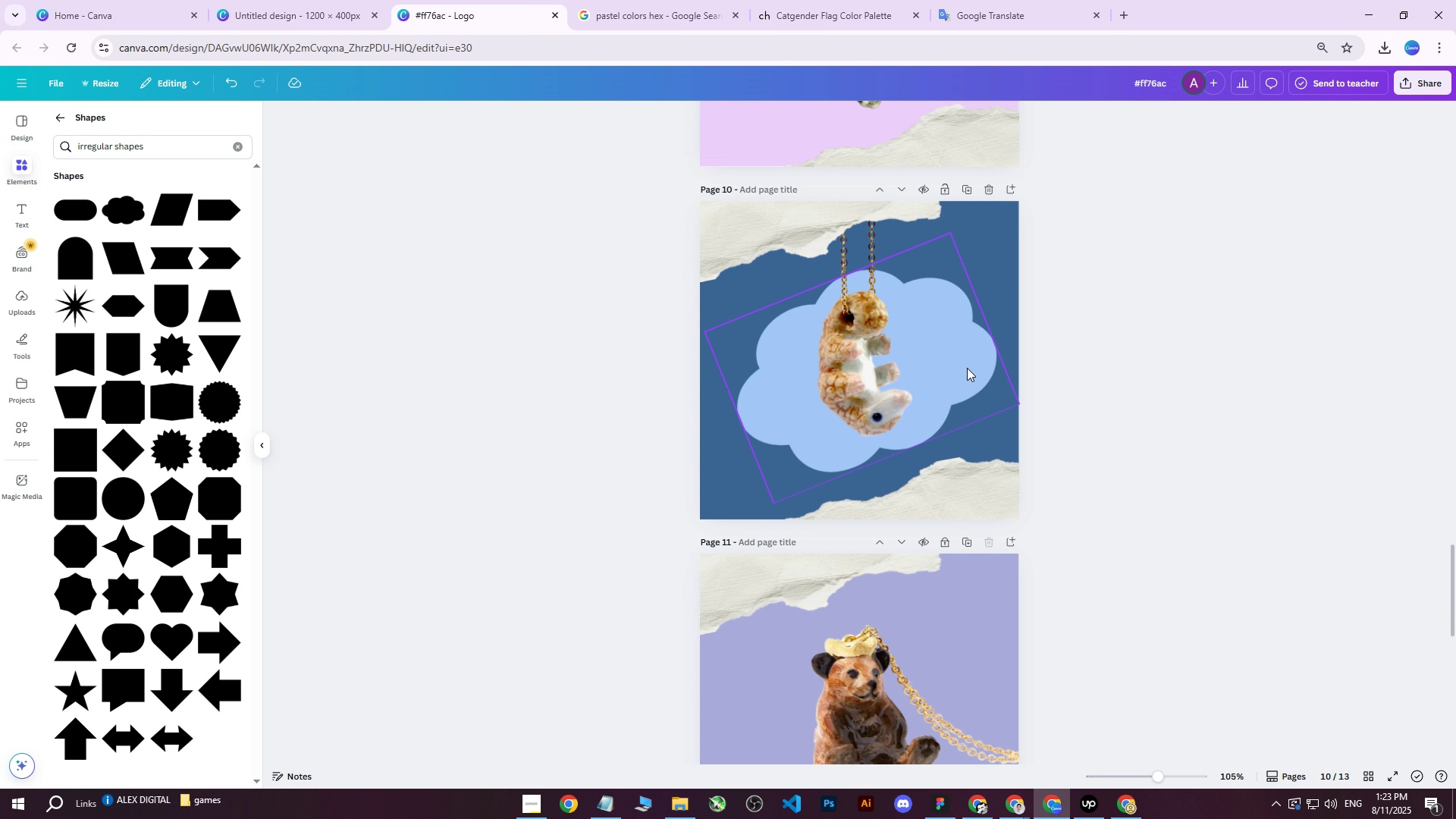 
left_click([955, 360])
 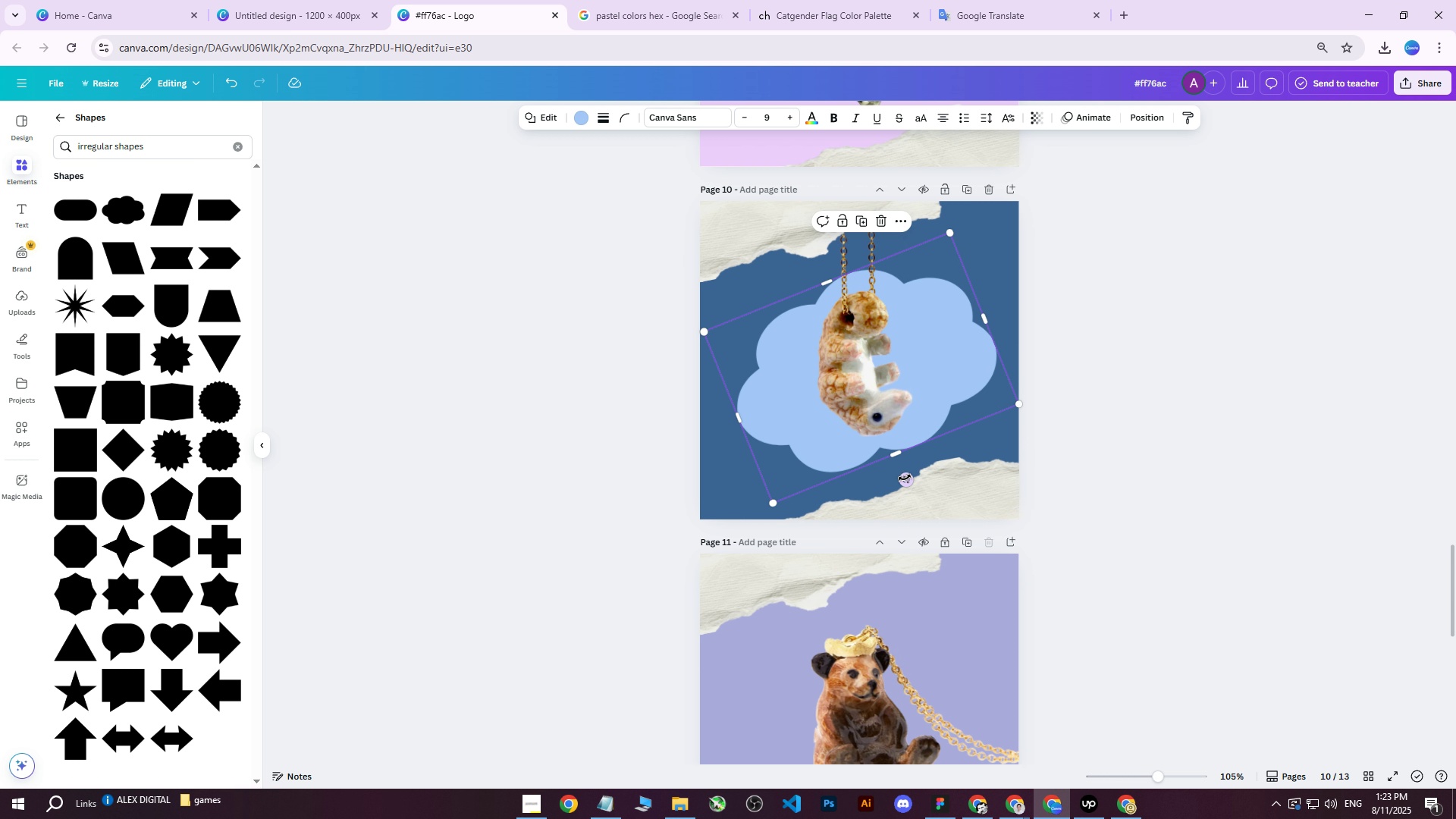 
left_click_drag(start_coordinate=[903, 481], to_coordinate=[983, 374])
 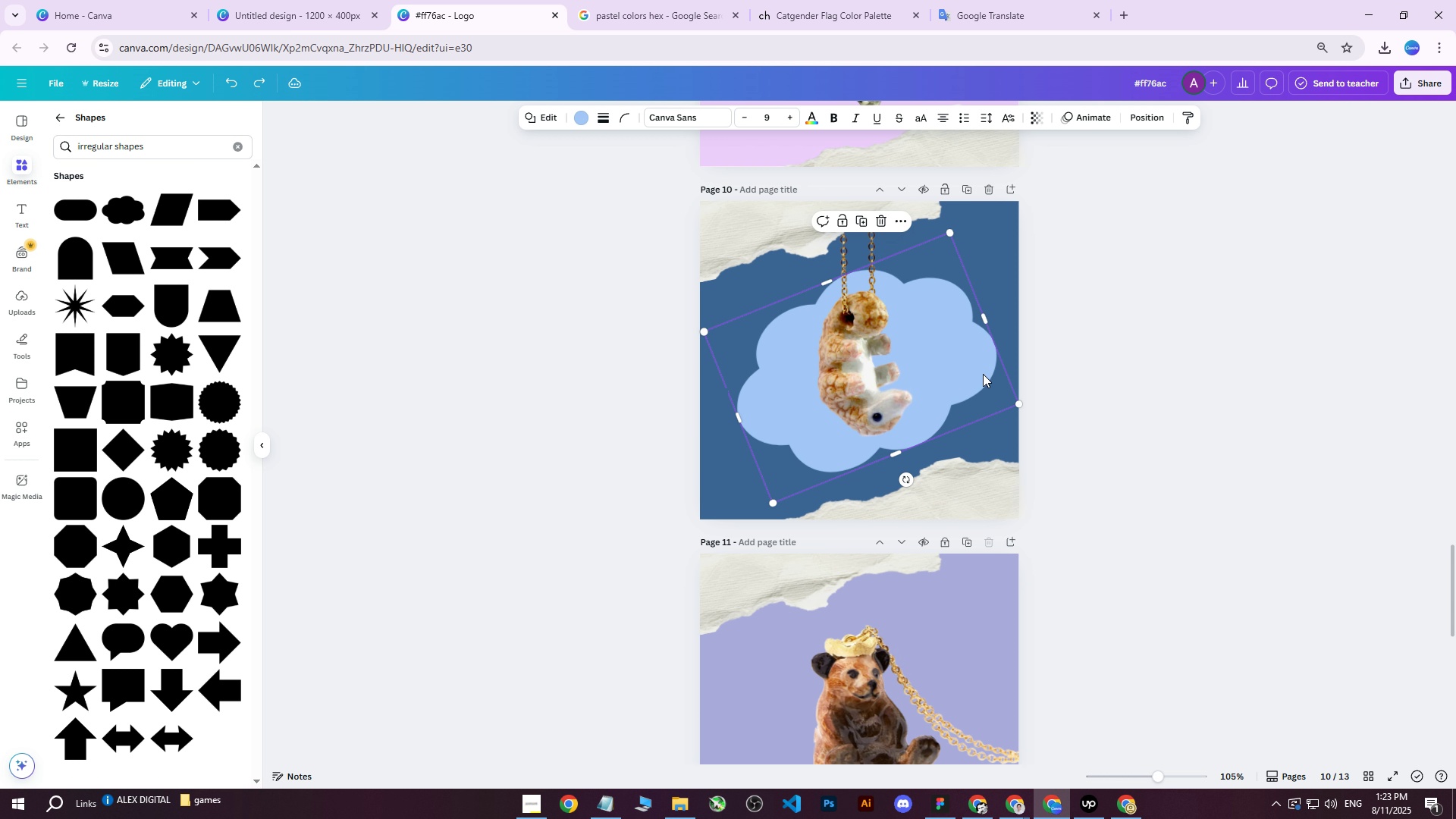 
hold_key(key=ShiftLeft, duration=0.43)
 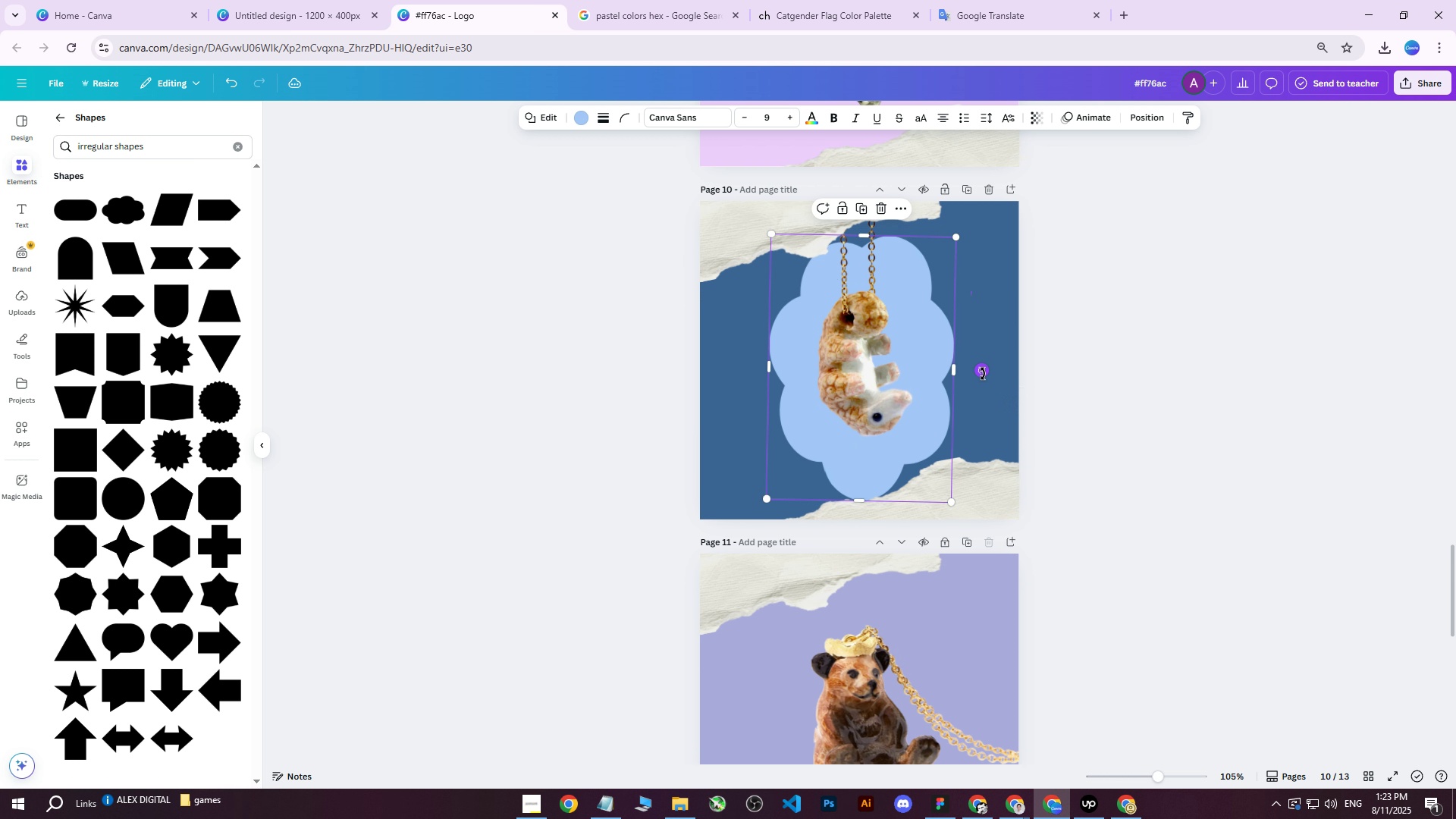 
key(Control+Z)
 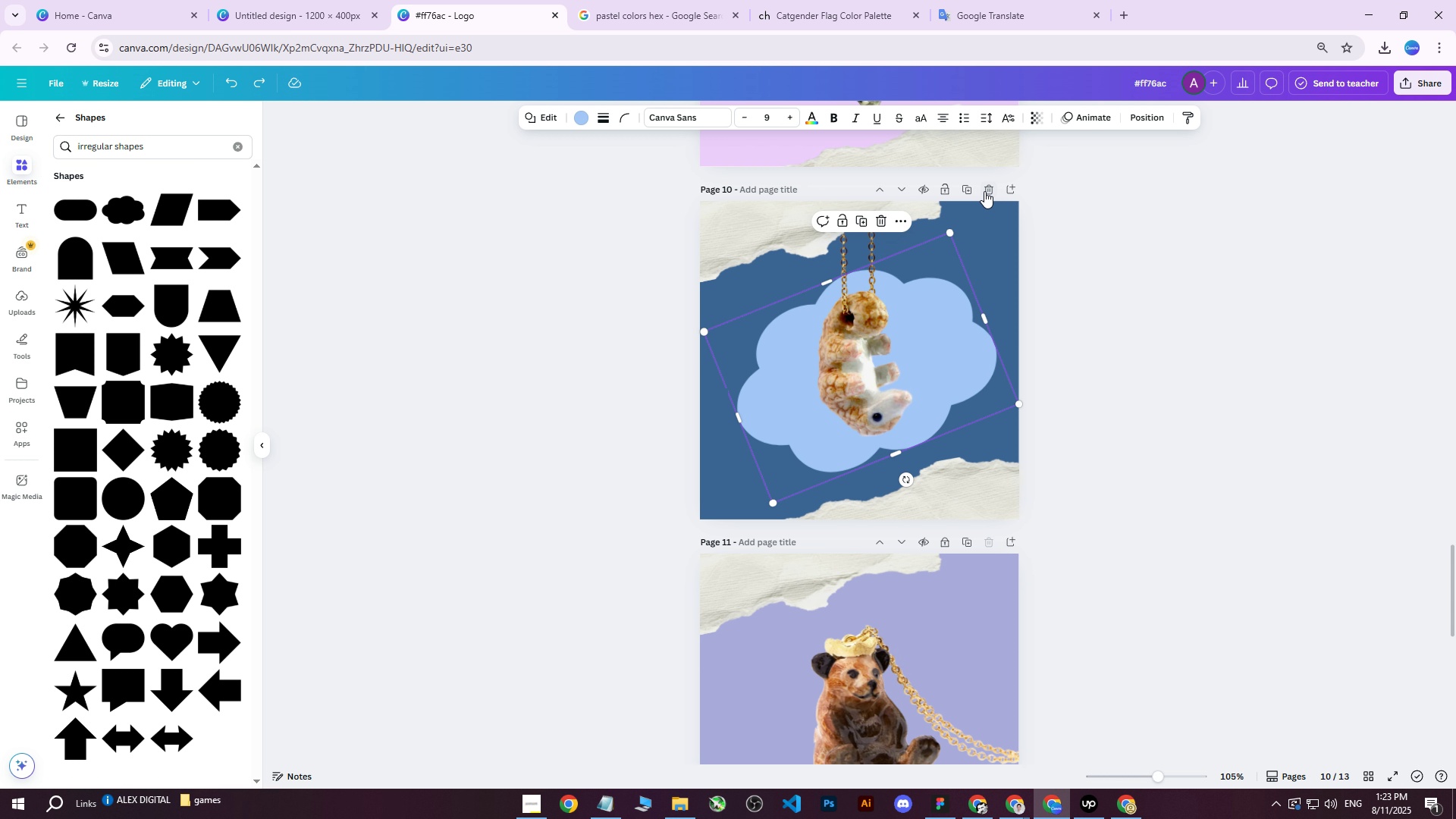 
left_click([971, 190])
 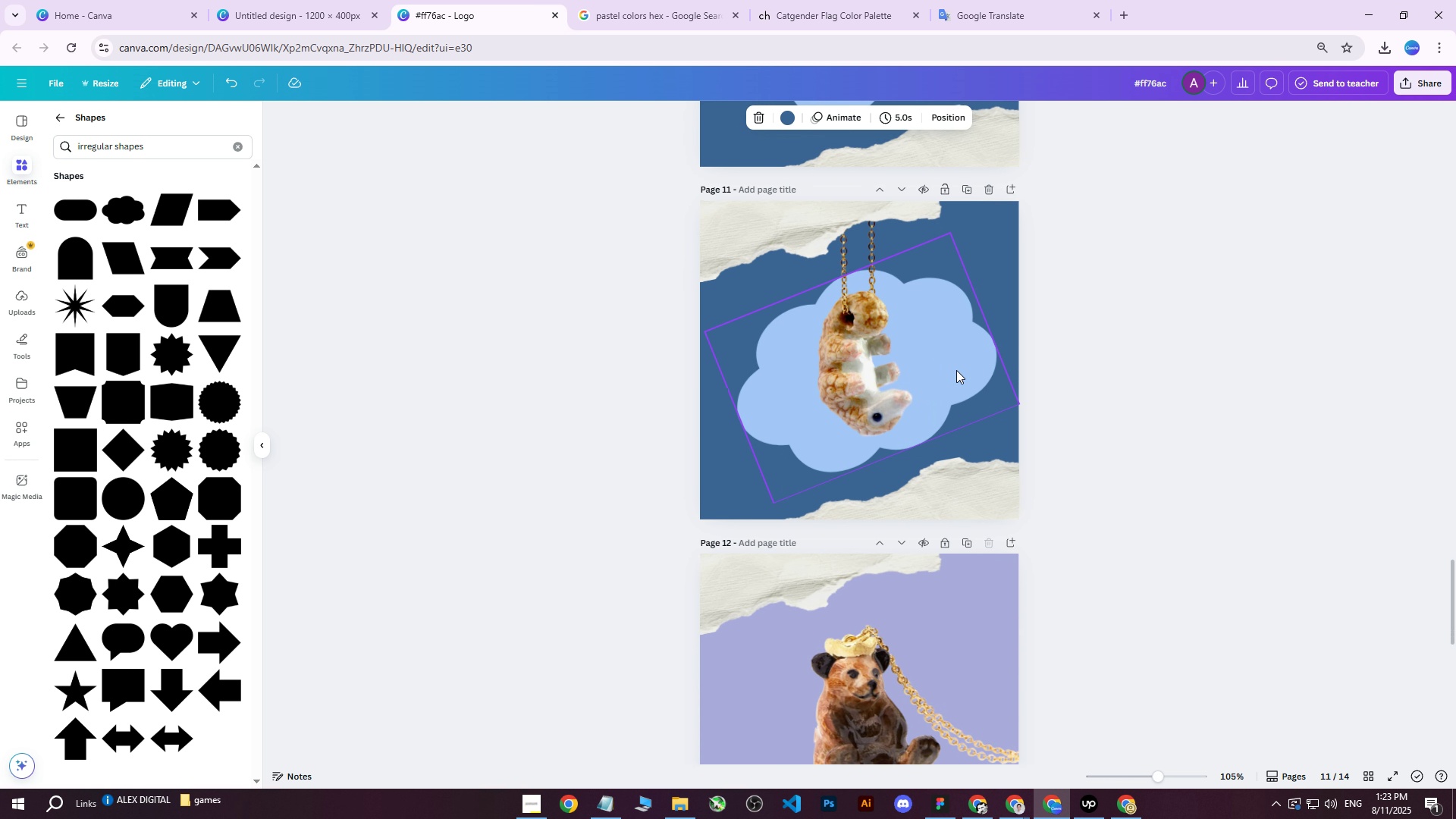 
left_click([971, 356])
 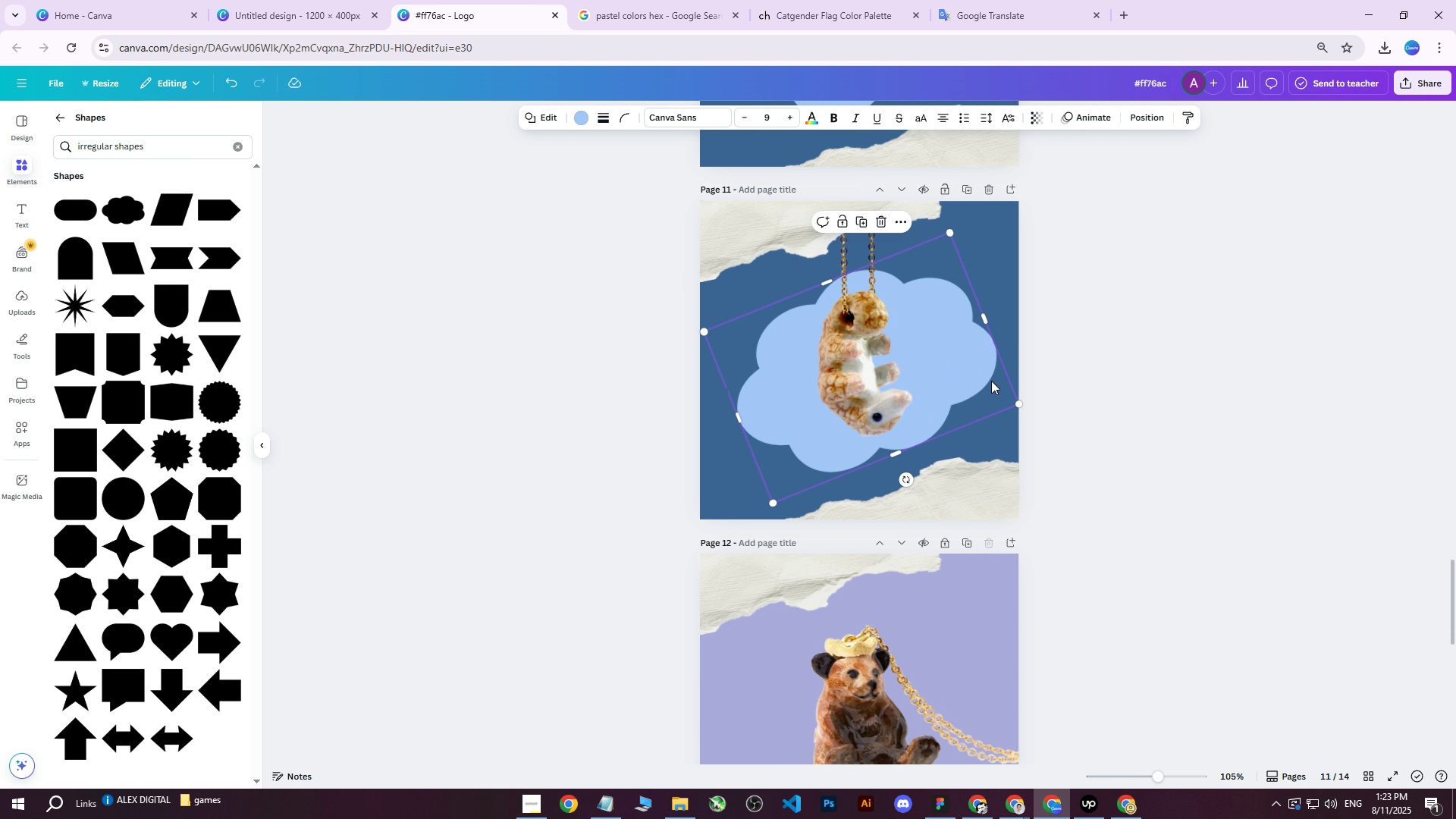 
key(Shift+ShiftLeft)
 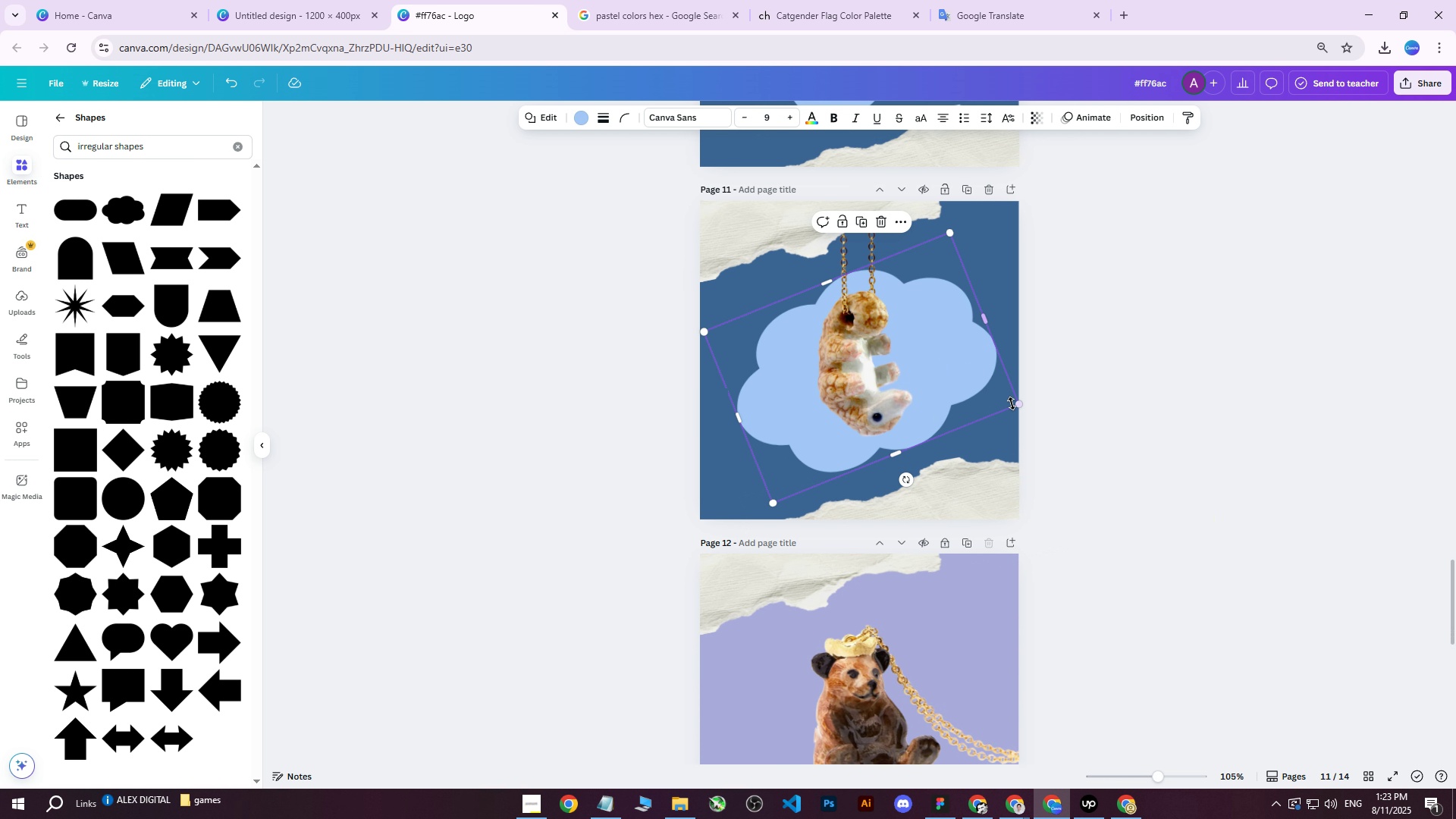 
left_click_drag(start_coordinate=[1016, 403], to_coordinate=[944, 380])
 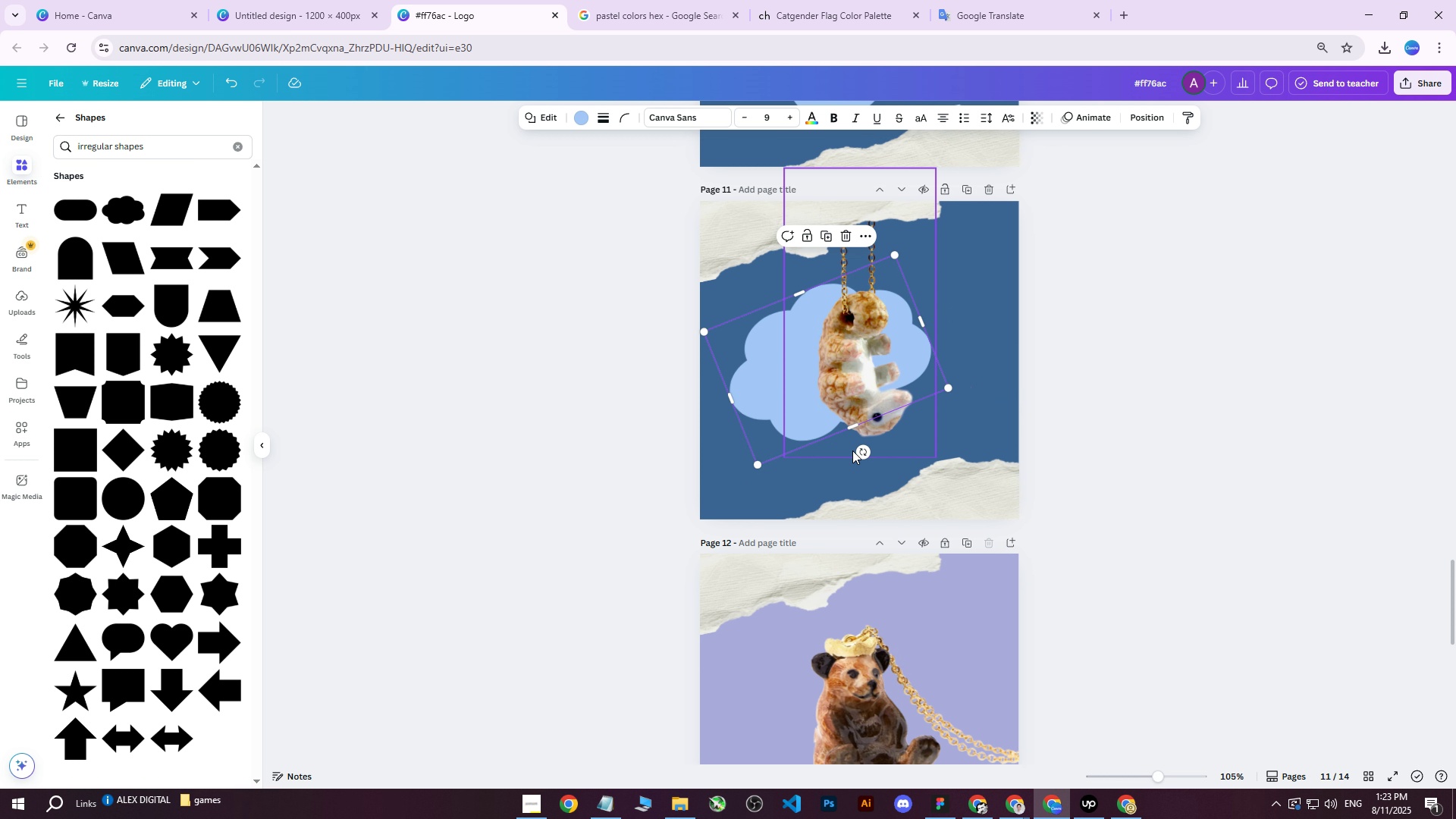 
left_click_drag(start_coordinate=[861, 450], to_coordinate=[905, 361])
 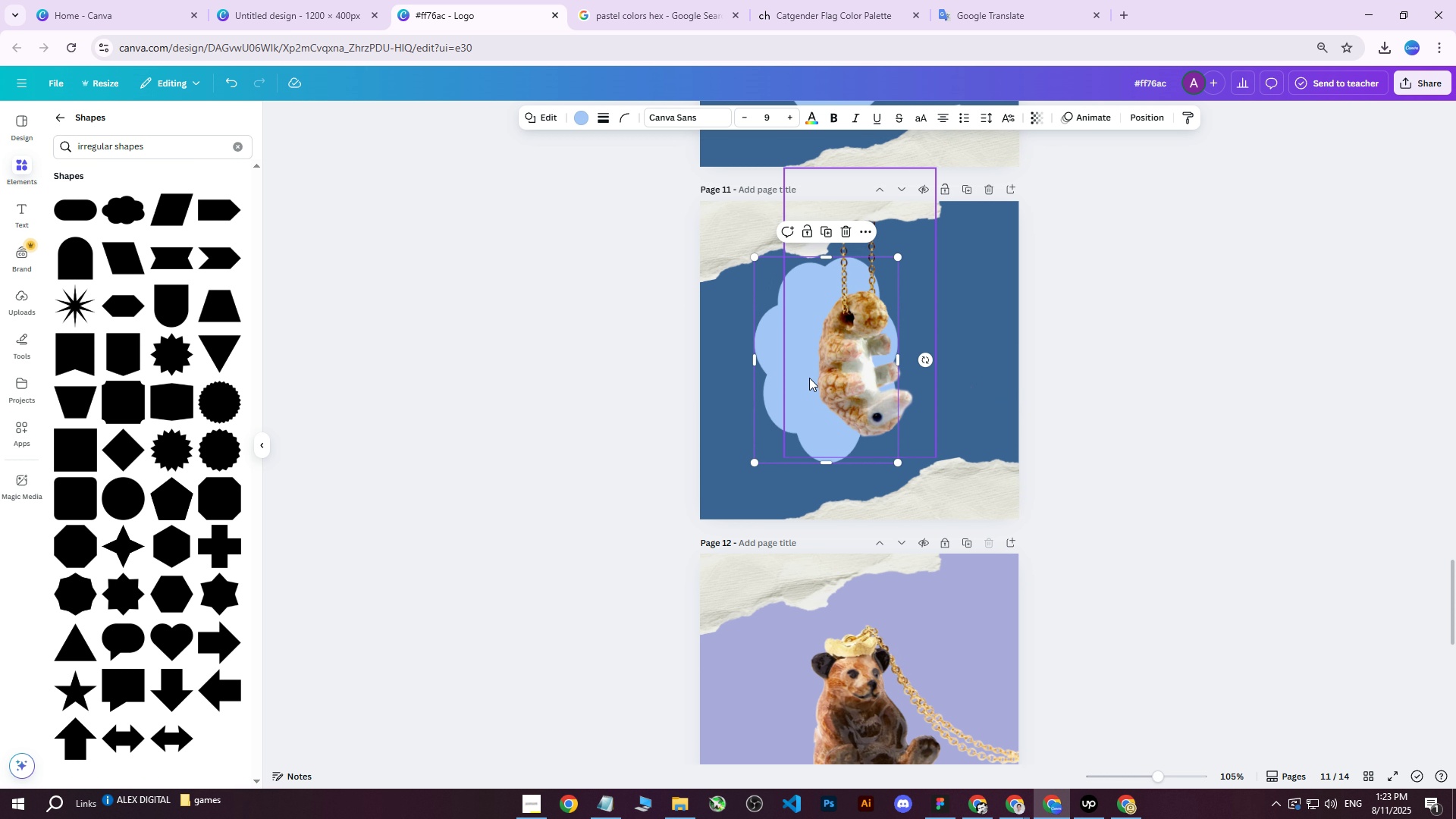 
left_click_drag(start_coordinate=[803, 378], to_coordinate=[836, 381])
 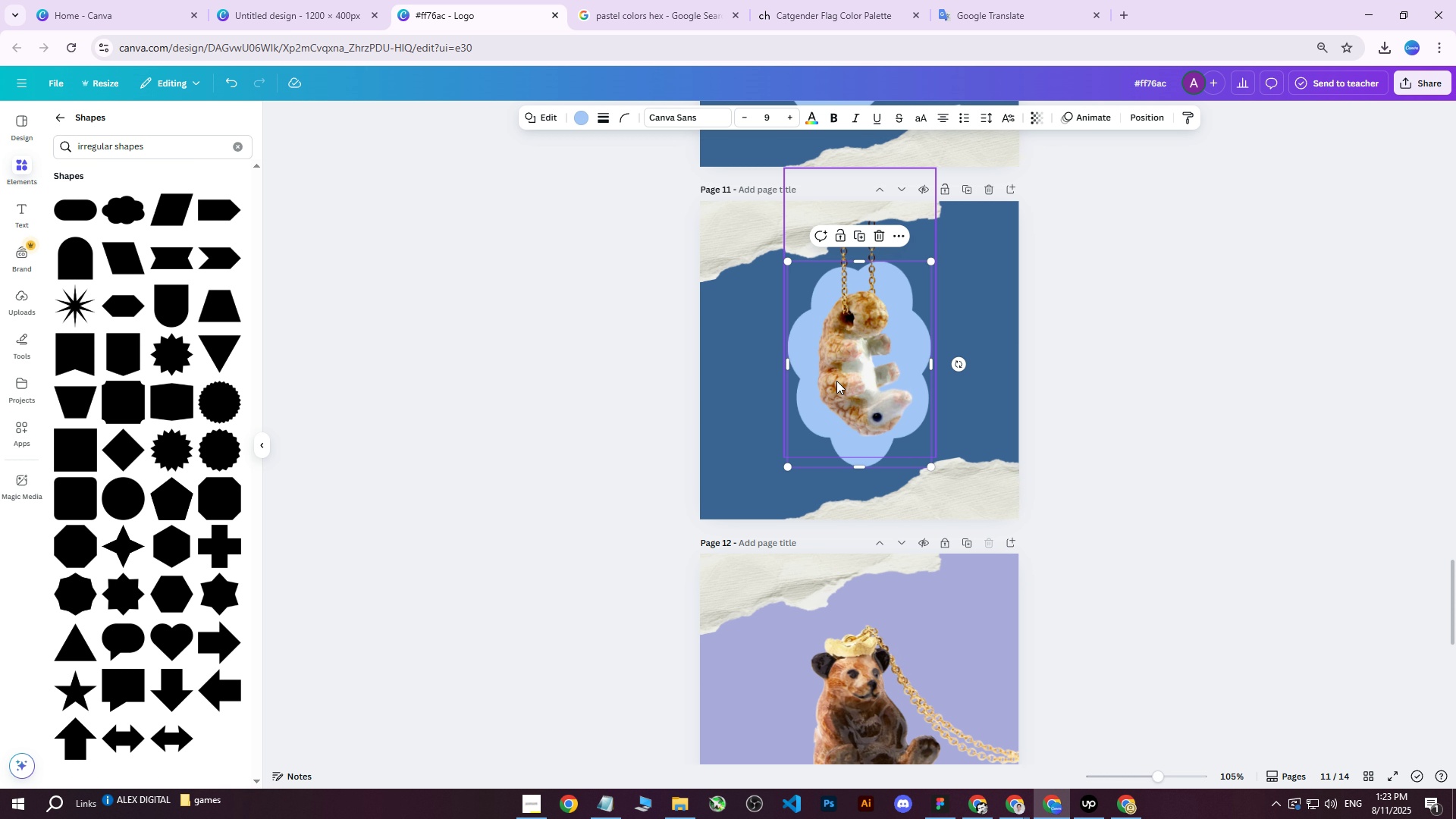 
wait(5.79)
 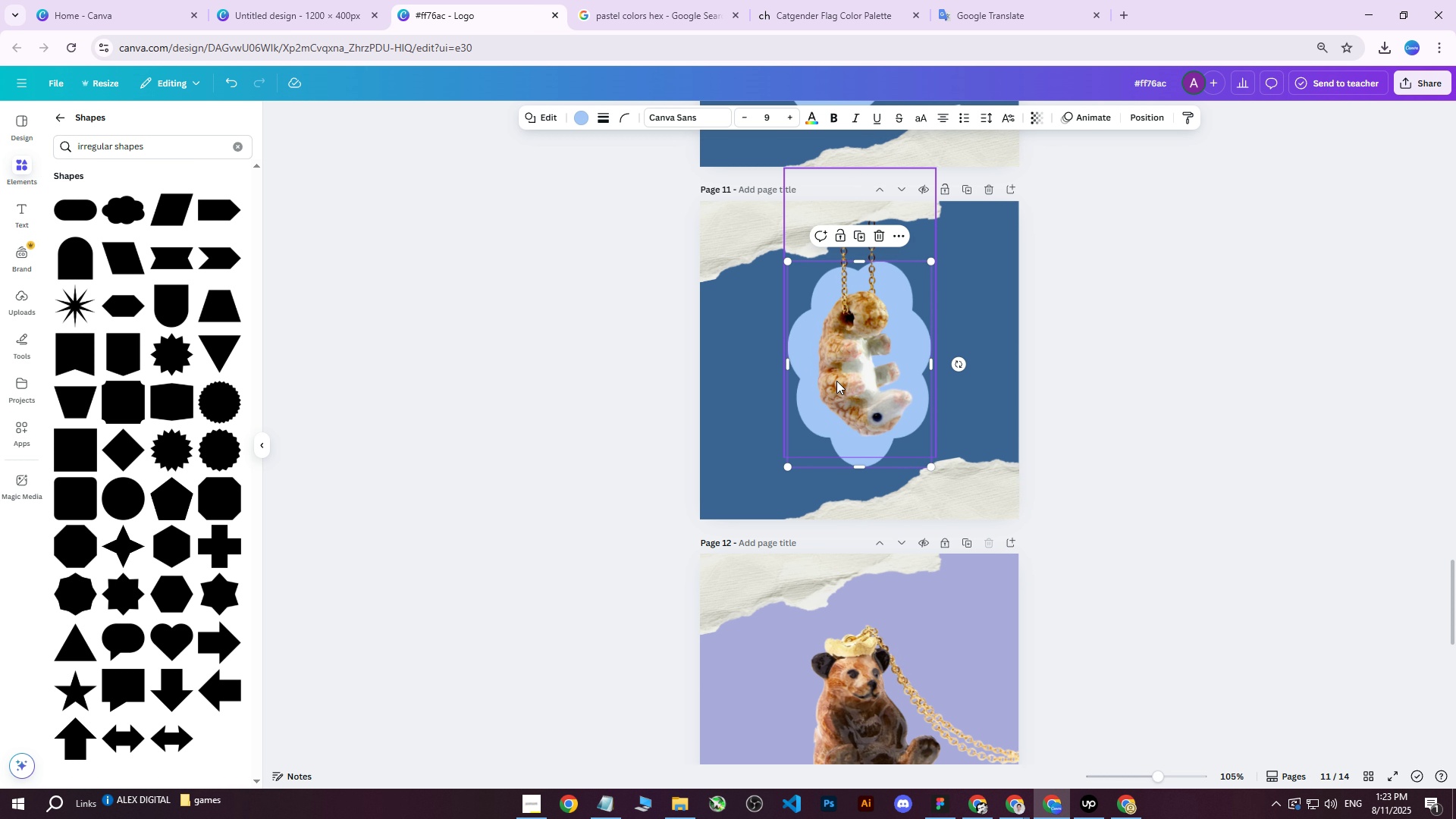 
left_click([1055, 333])
 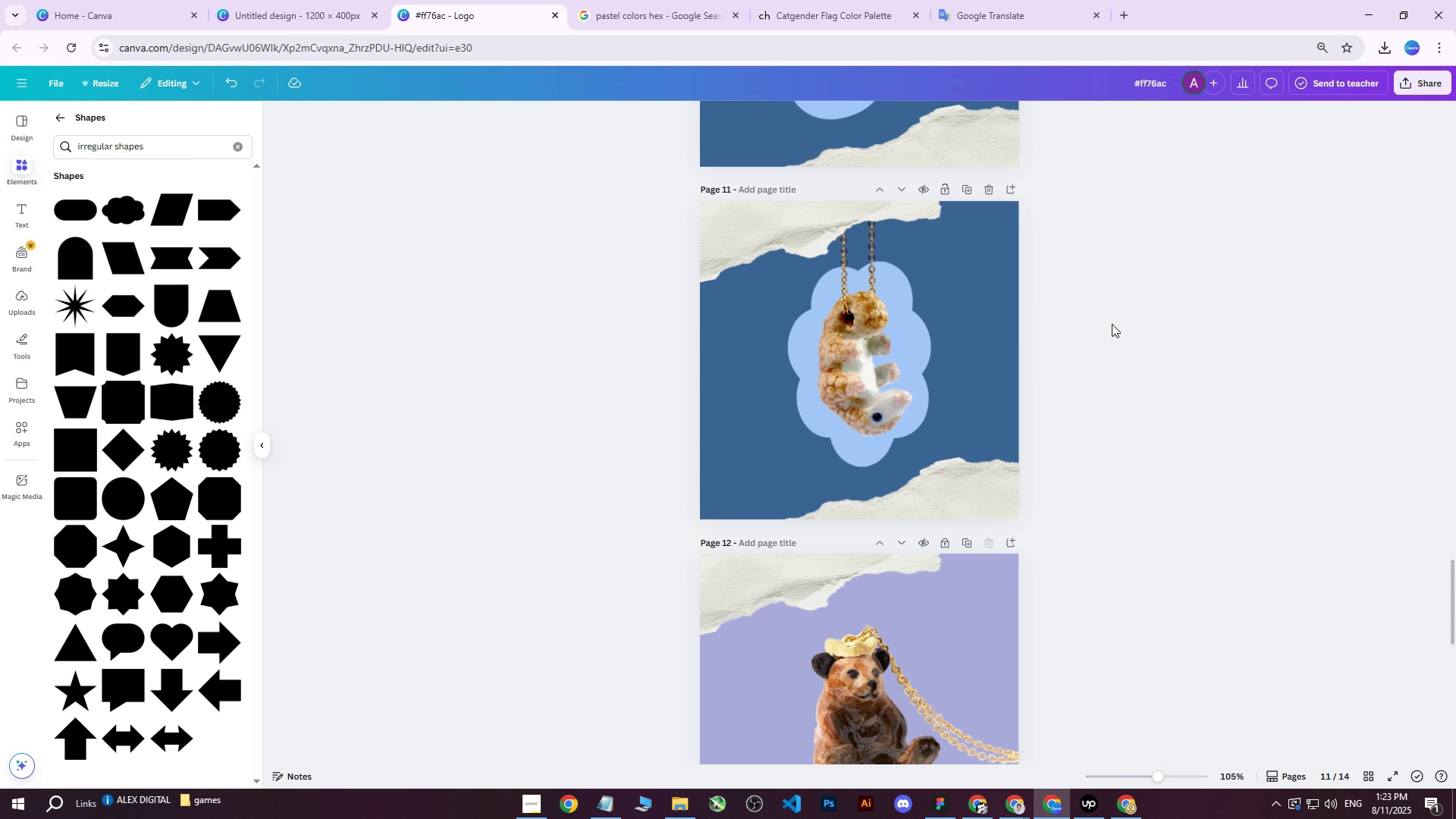 
scroll: coordinate [855, 406], scroll_direction: up, amount: 6.0
 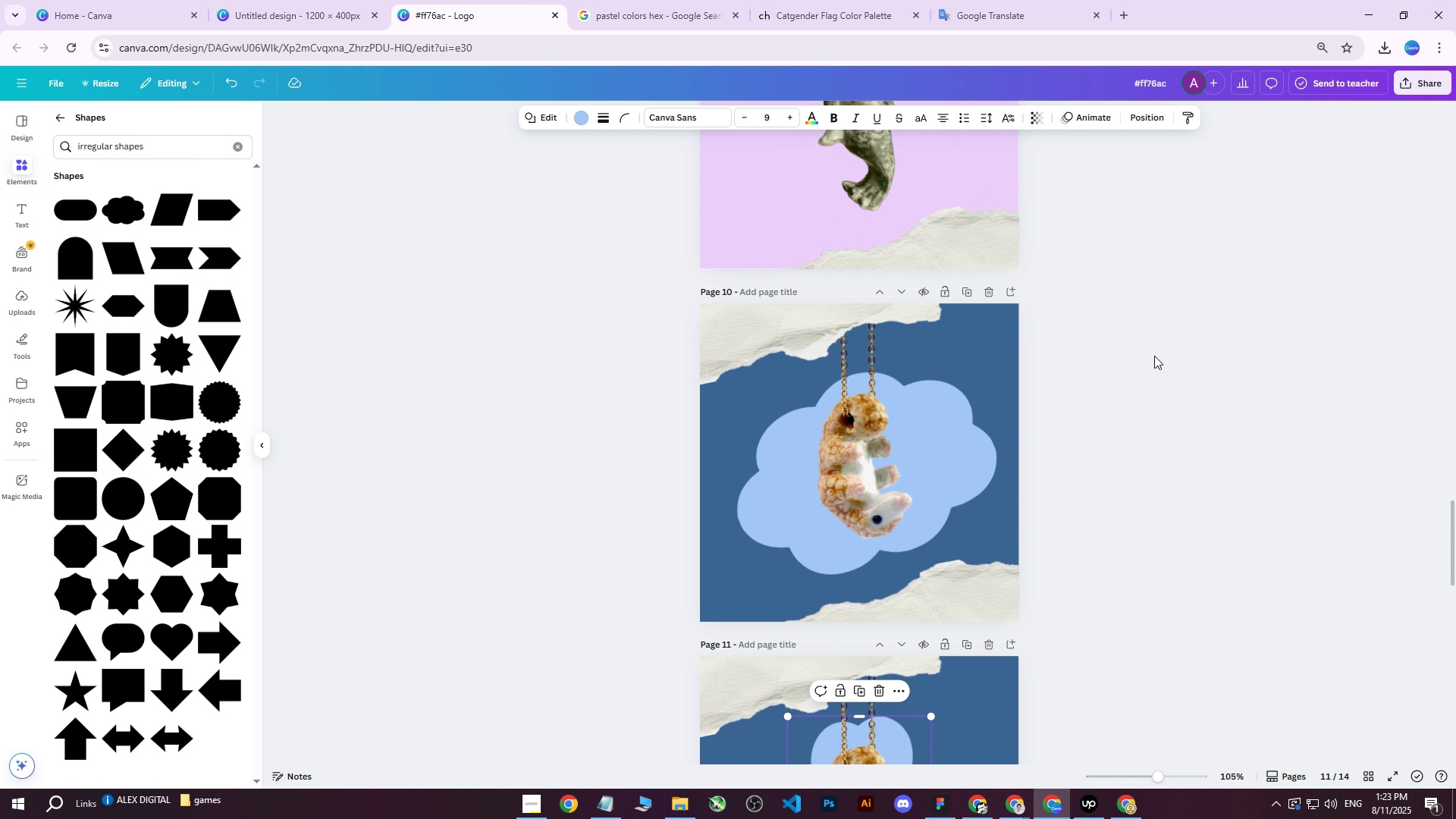 
left_click([1154, 356])
 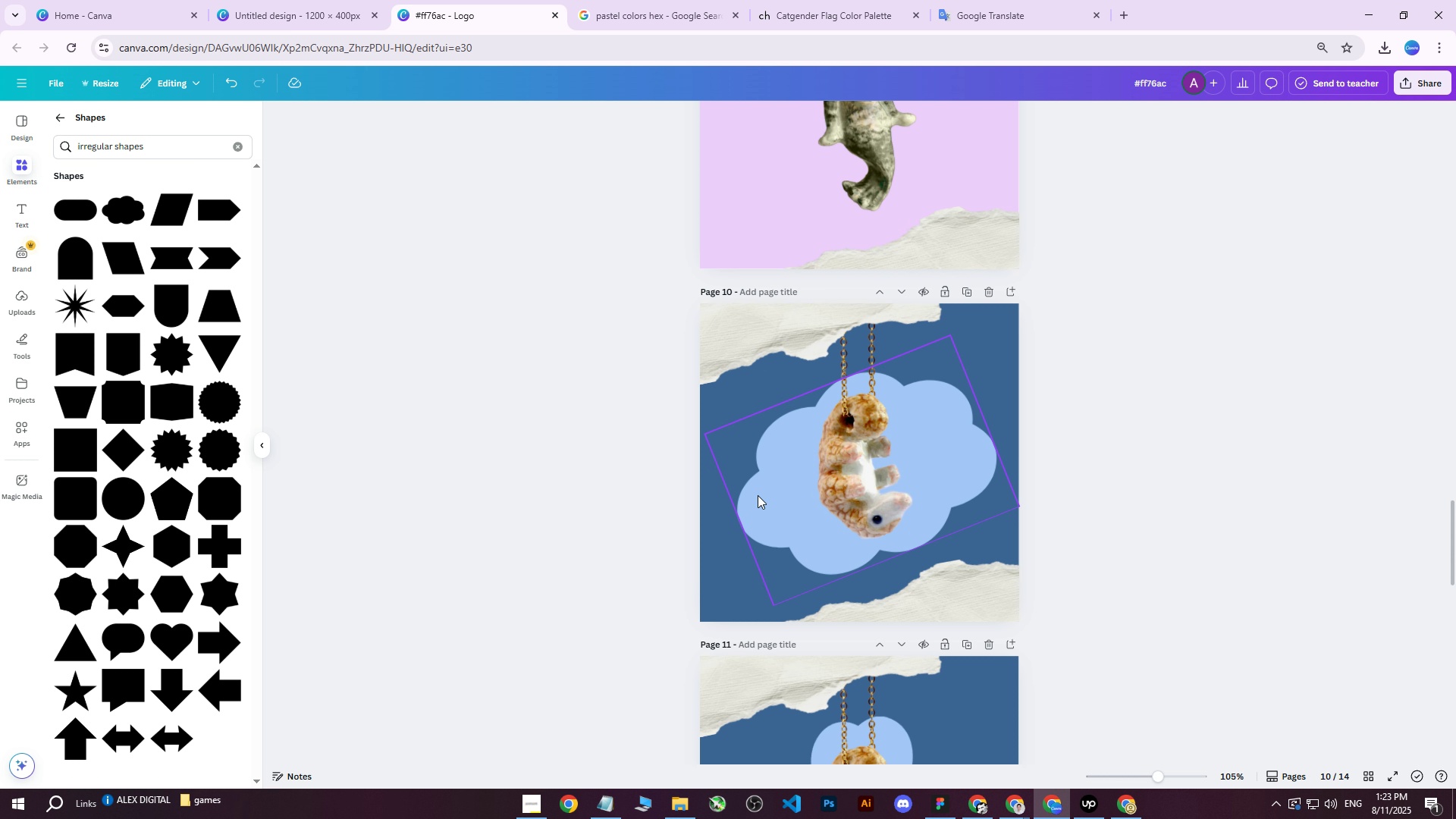 
left_click([758, 495])
 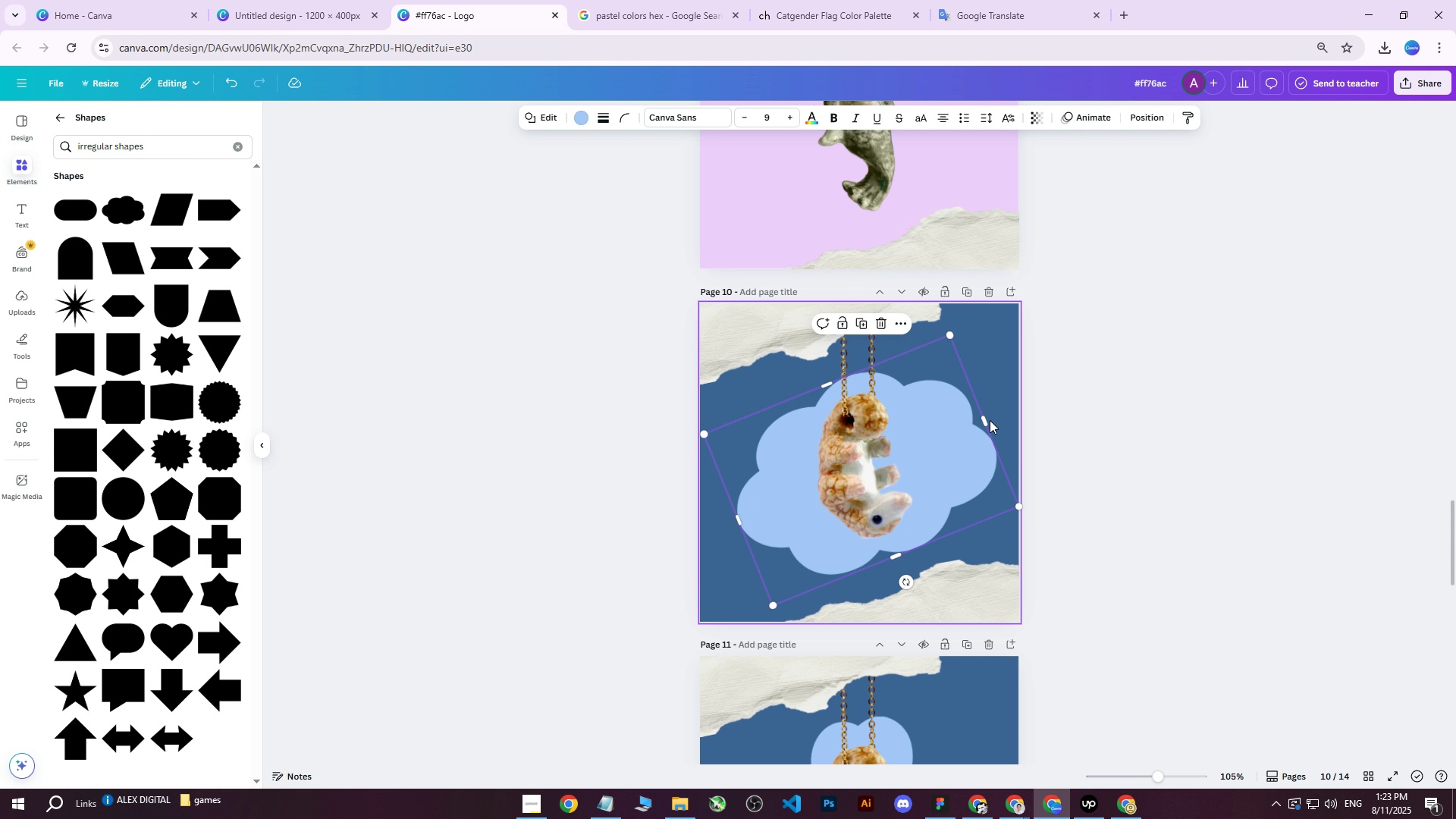 
left_click_drag(start_coordinate=[987, 420], to_coordinate=[957, 425])
 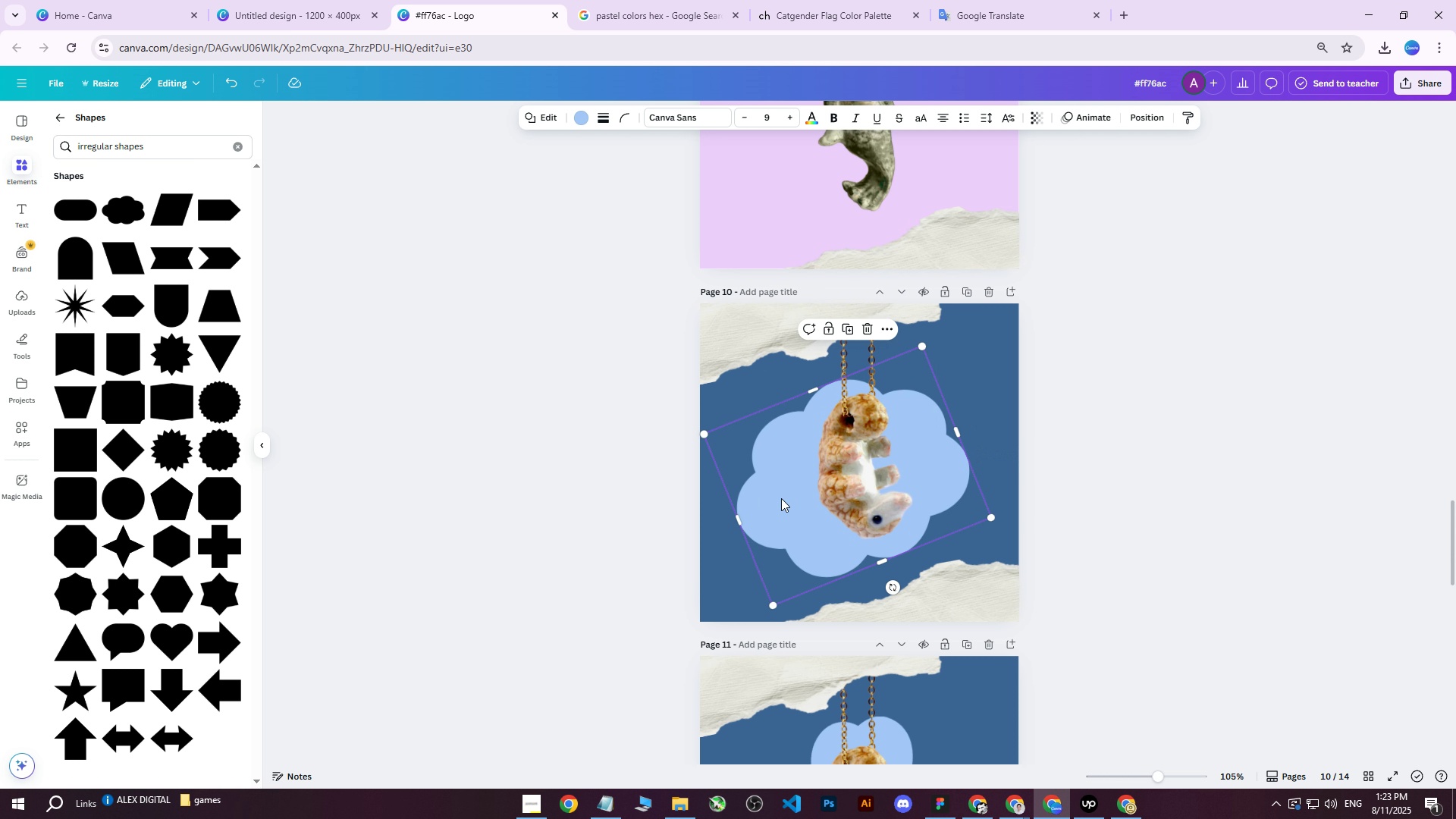 
left_click_drag(start_coordinate=[799, 491], to_coordinate=[817, 486])
 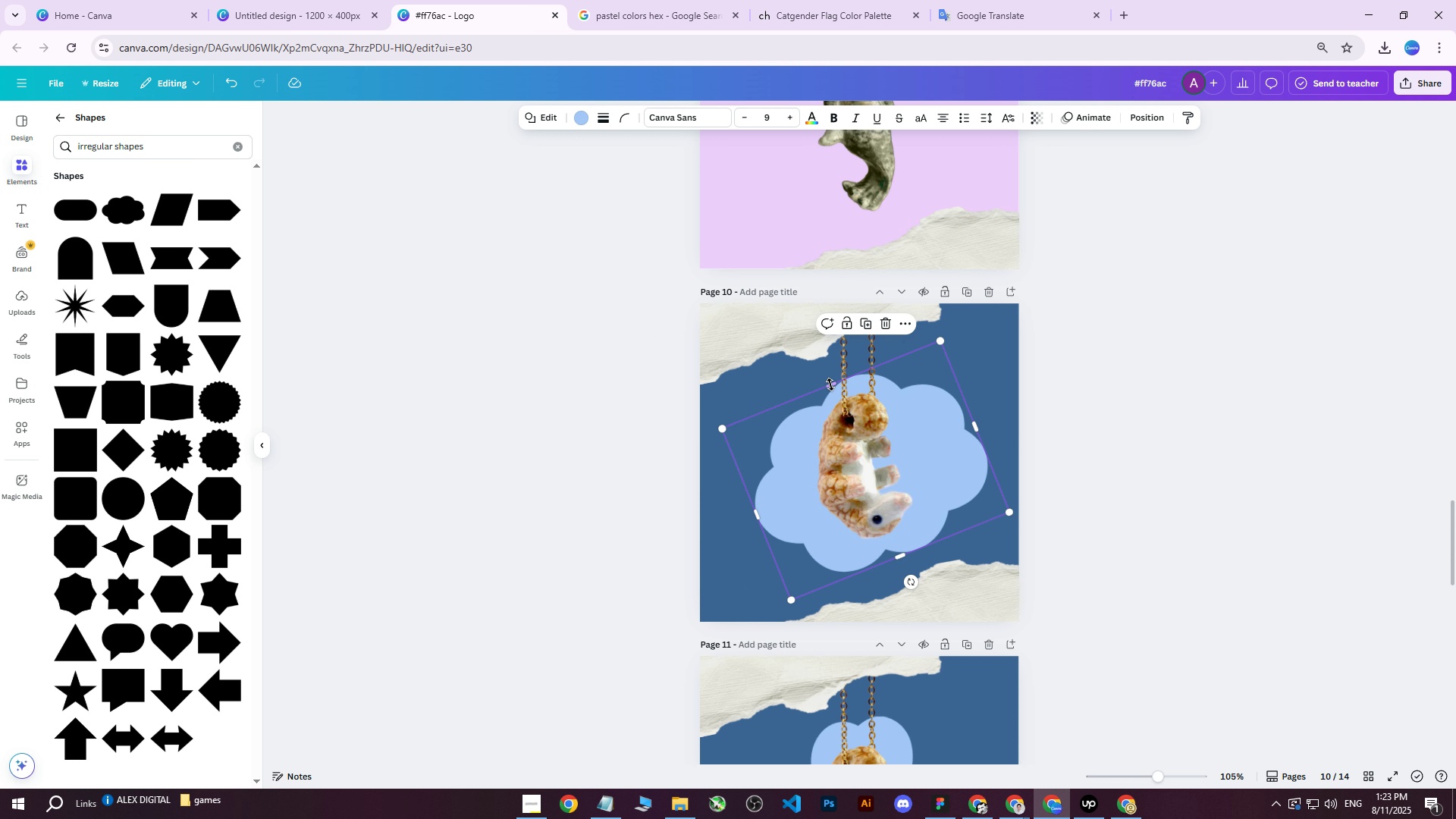 
left_click_drag(start_coordinate=[830, 384], to_coordinate=[822, 370])
 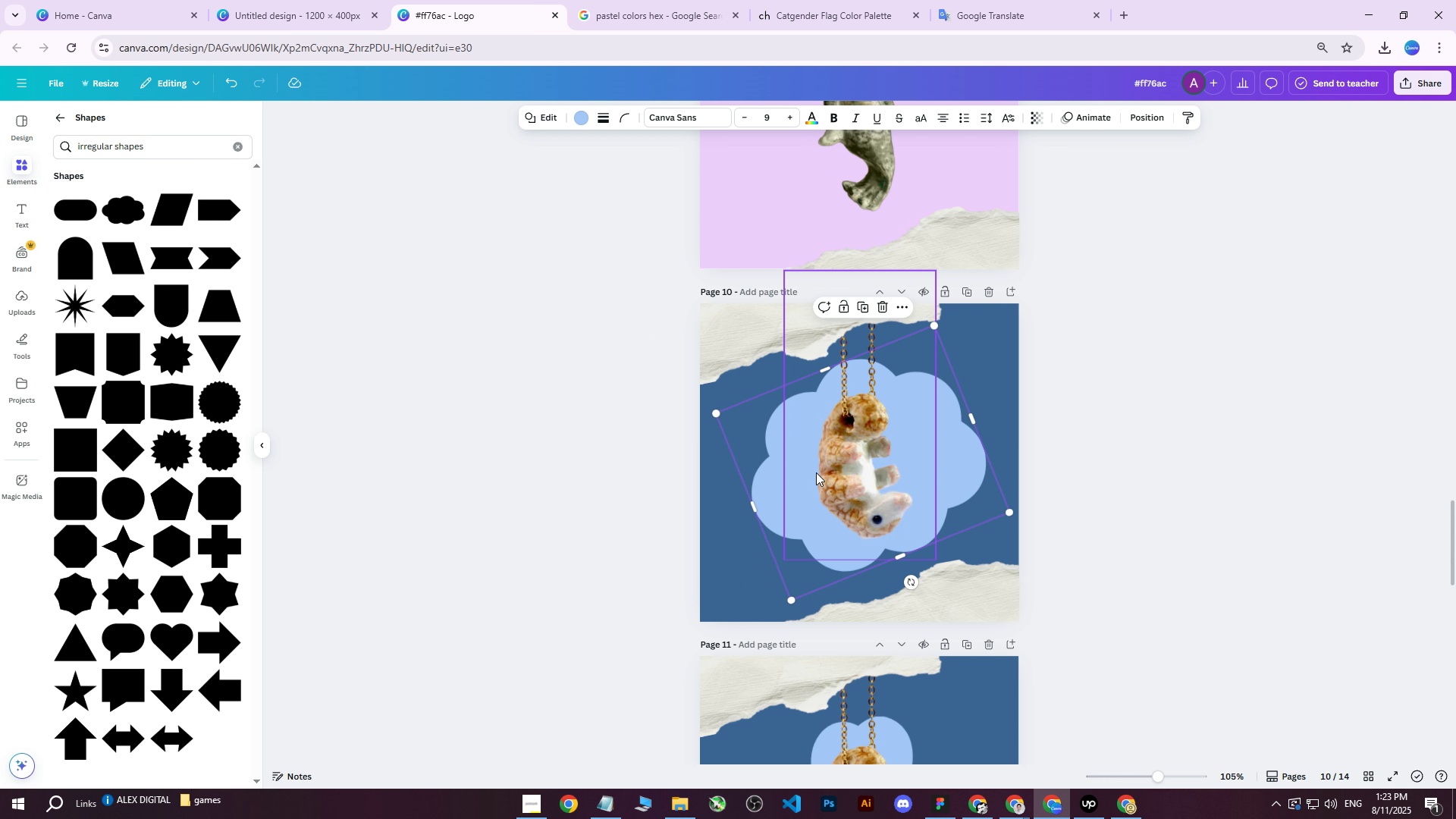 
left_click_drag(start_coordinate=[811, 469], to_coordinate=[808, 475])
 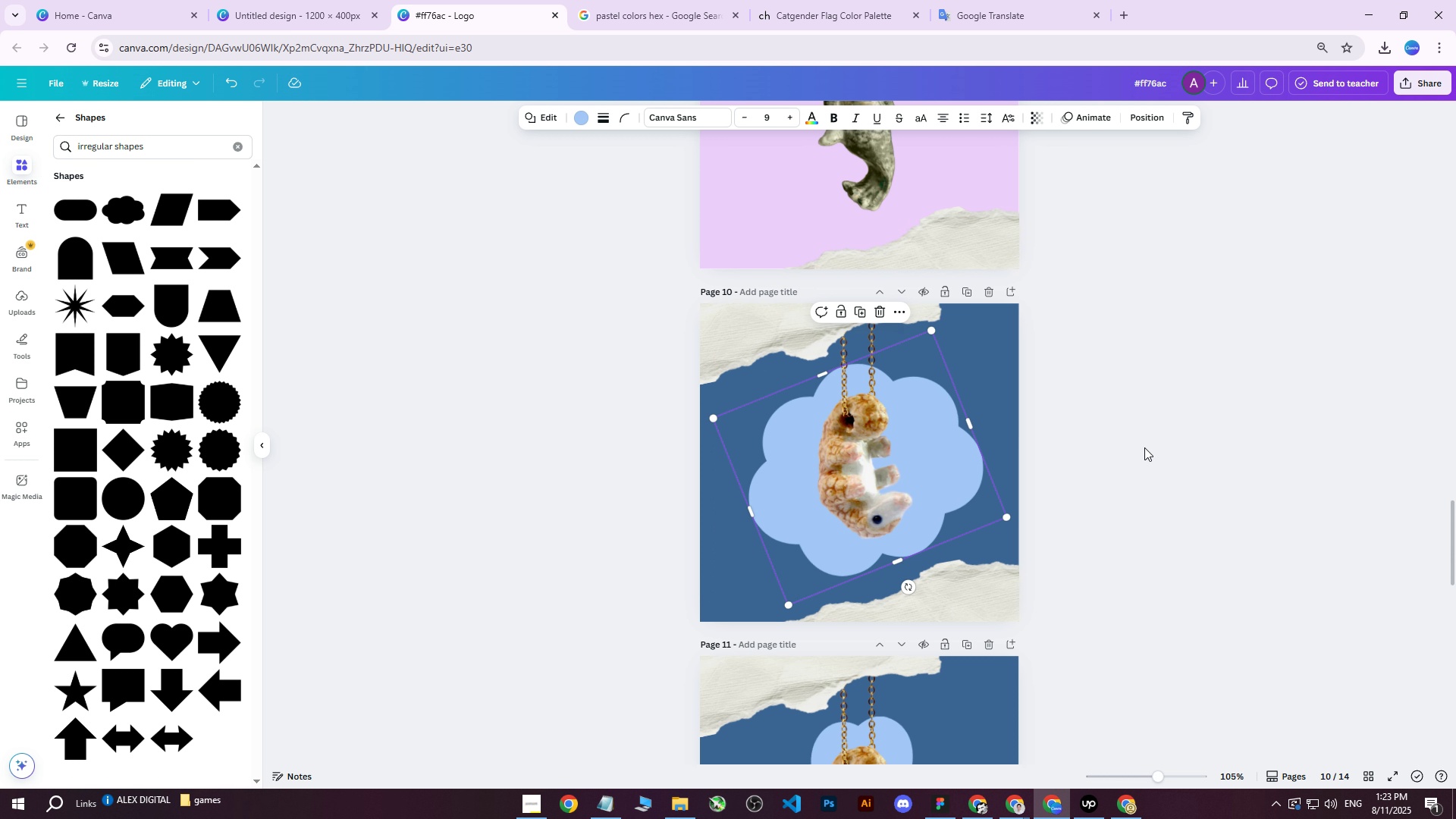 
left_click([1144, 447])
 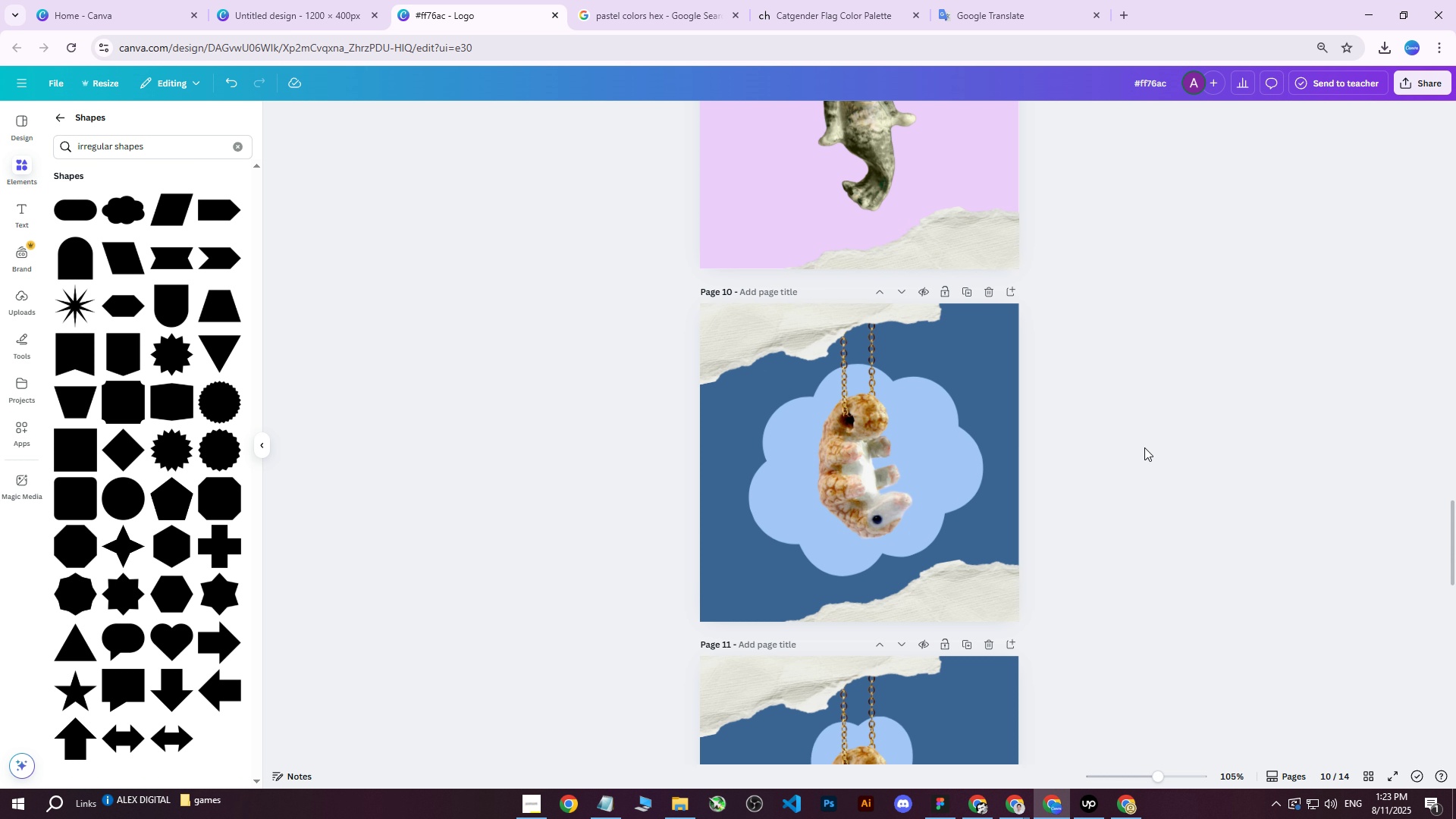 
left_click([1144, 447])
 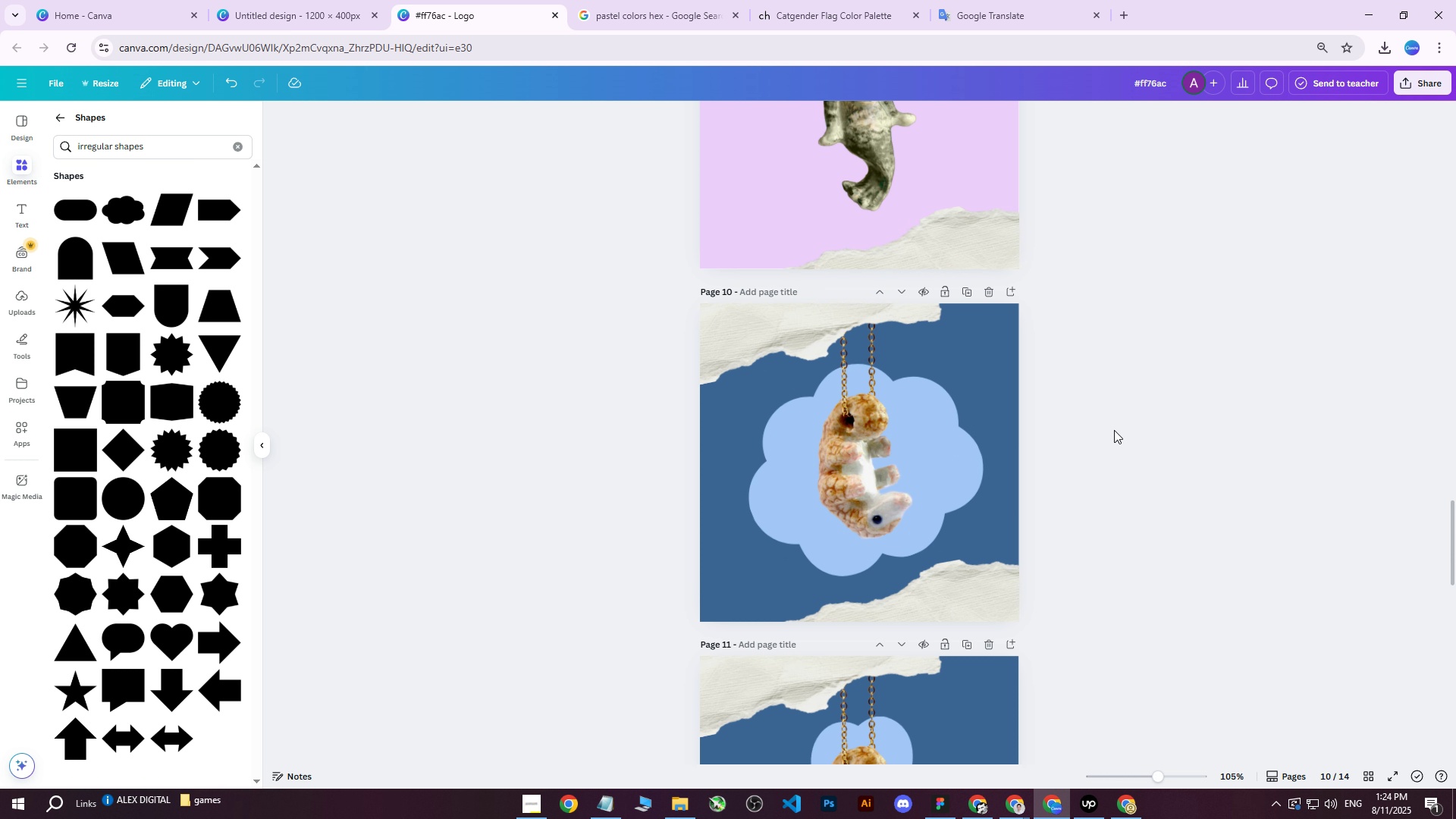 
left_click([768, 479])
 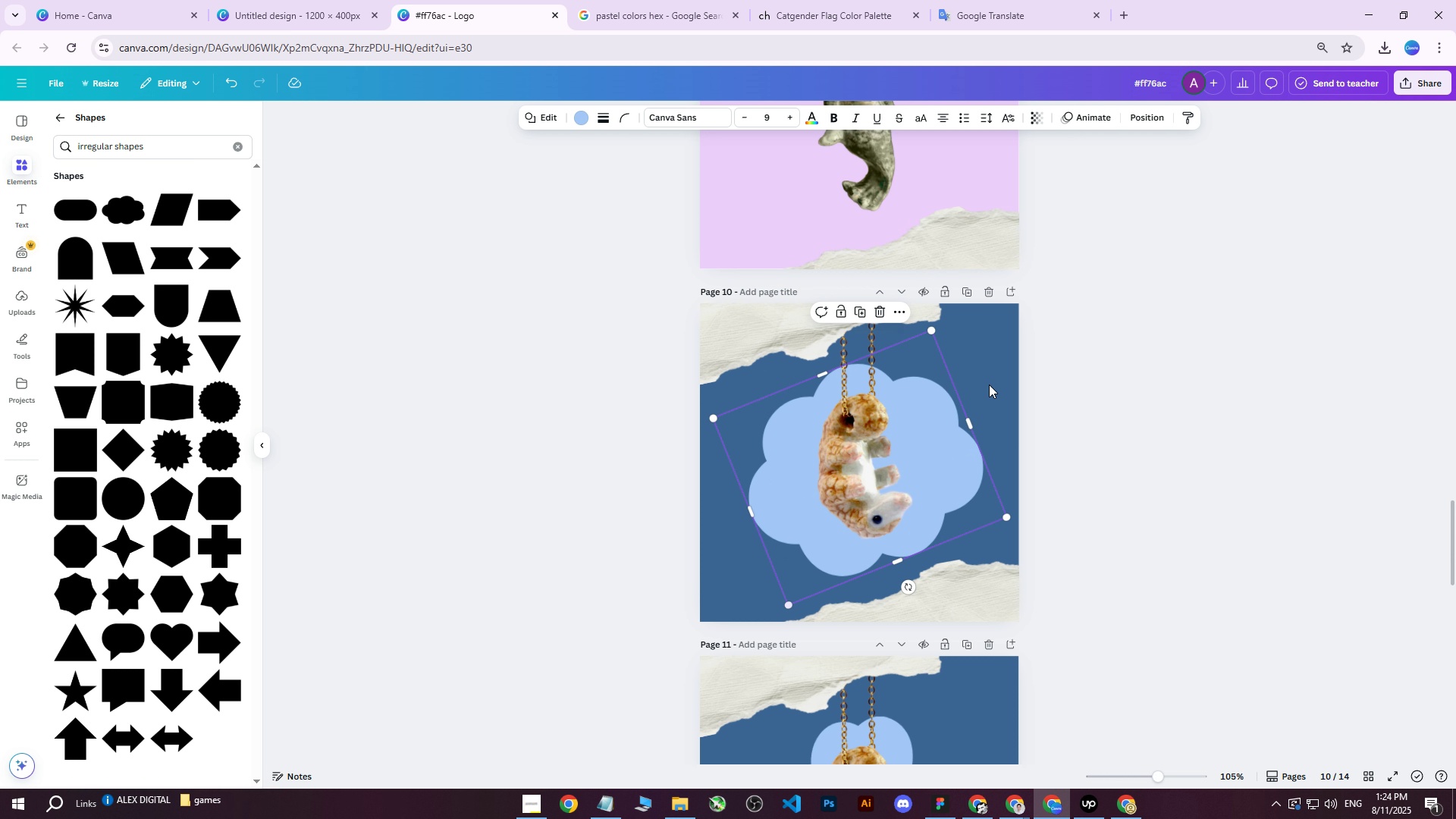 
left_click([963, 290])
 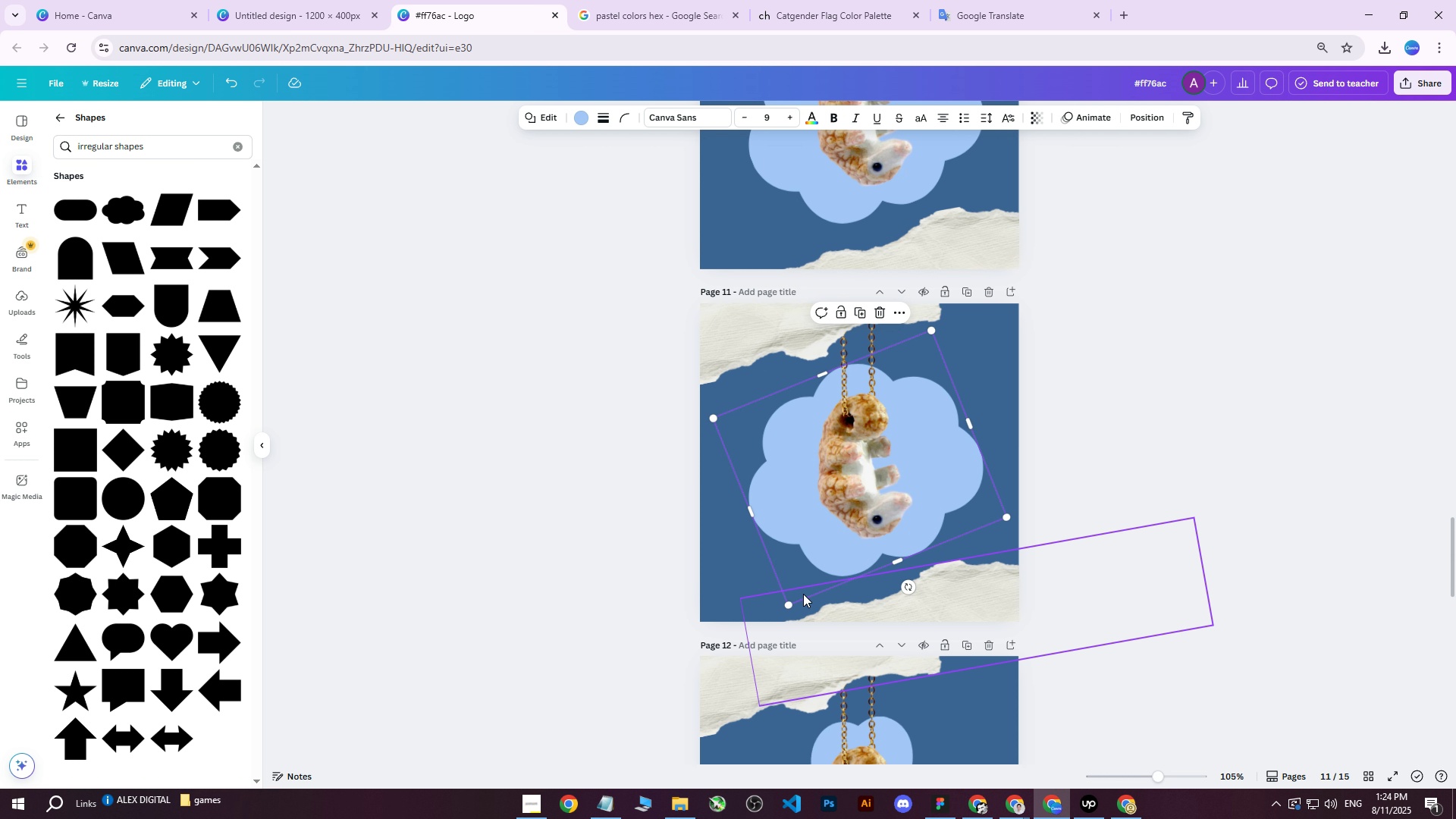 
left_click_drag(start_coordinate=[789, 604], to_coordinate=[830, 529])
 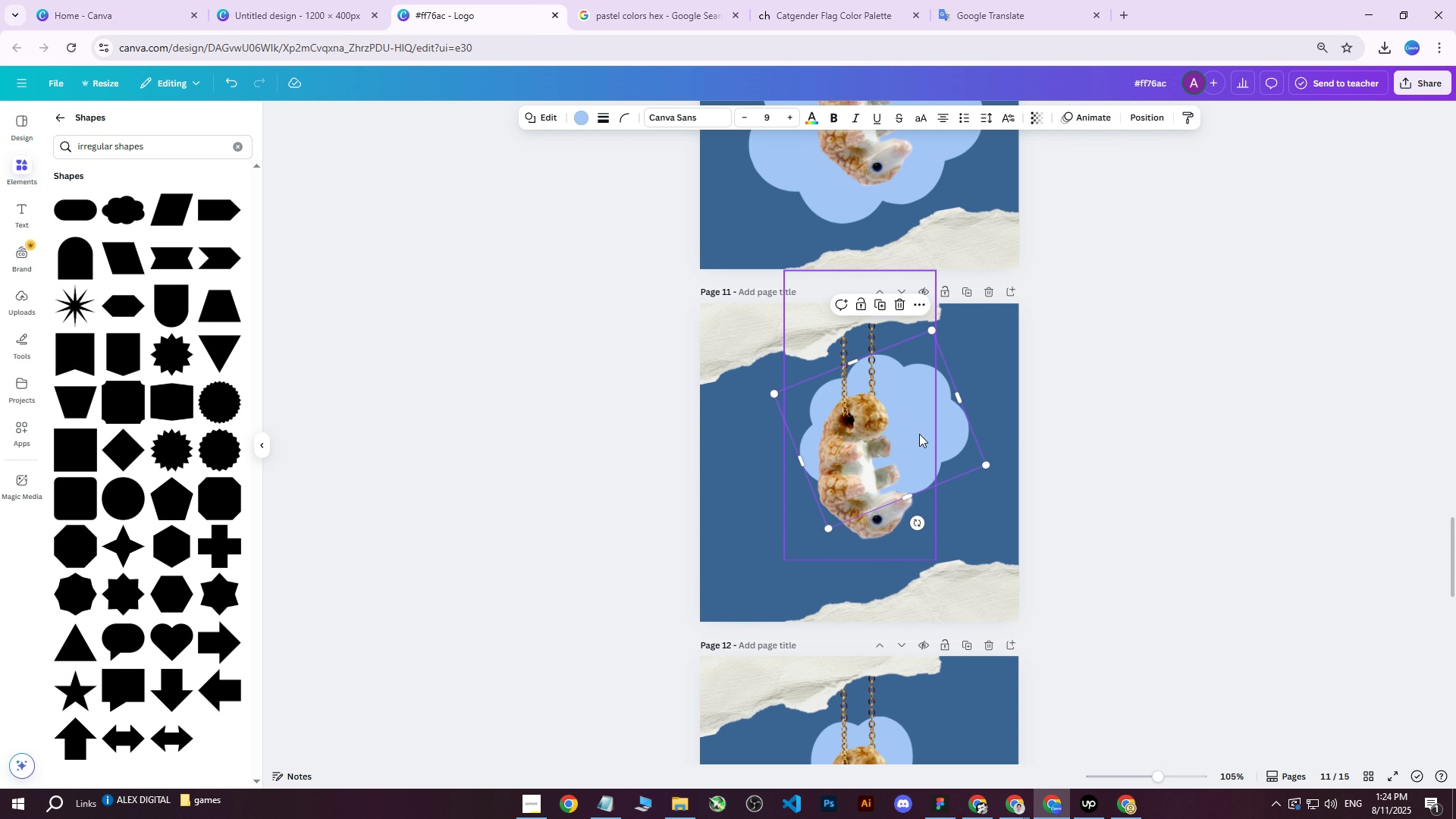 
left_click_drag(start_coordinate=[922, 430], to_coordinate=[893, 466])
 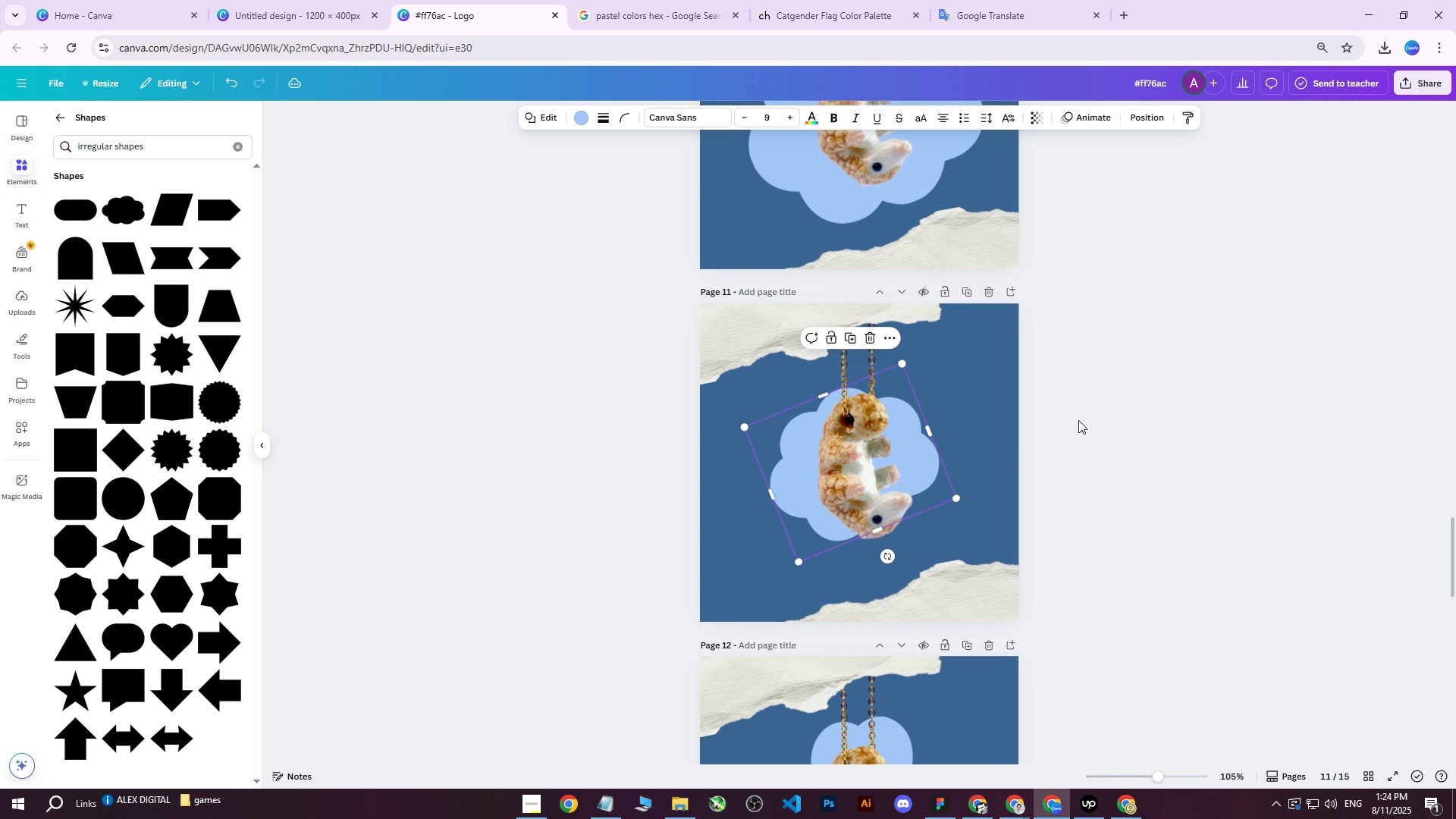 
left_click([1114, 407])
 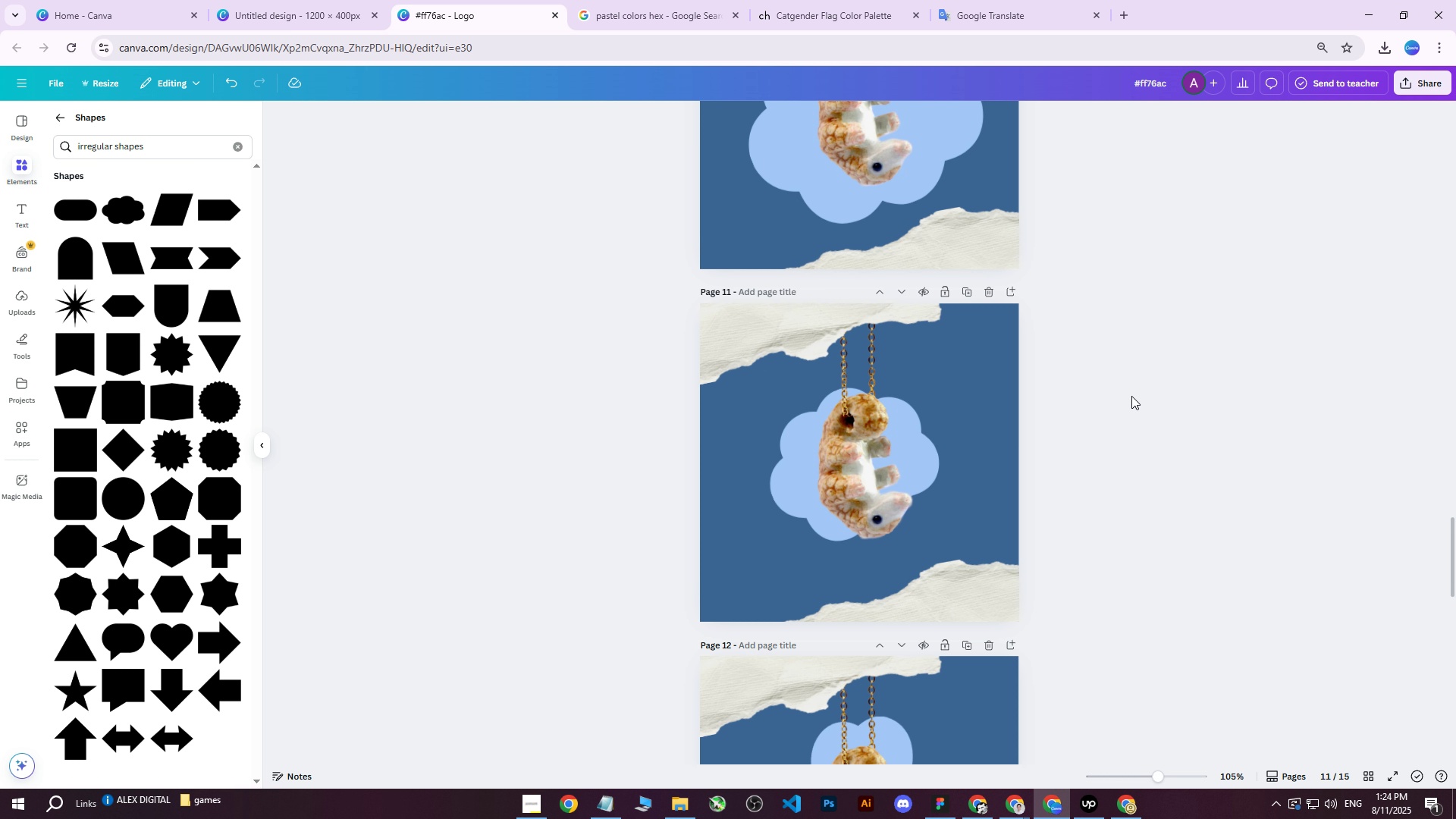 
wait(20.83)
 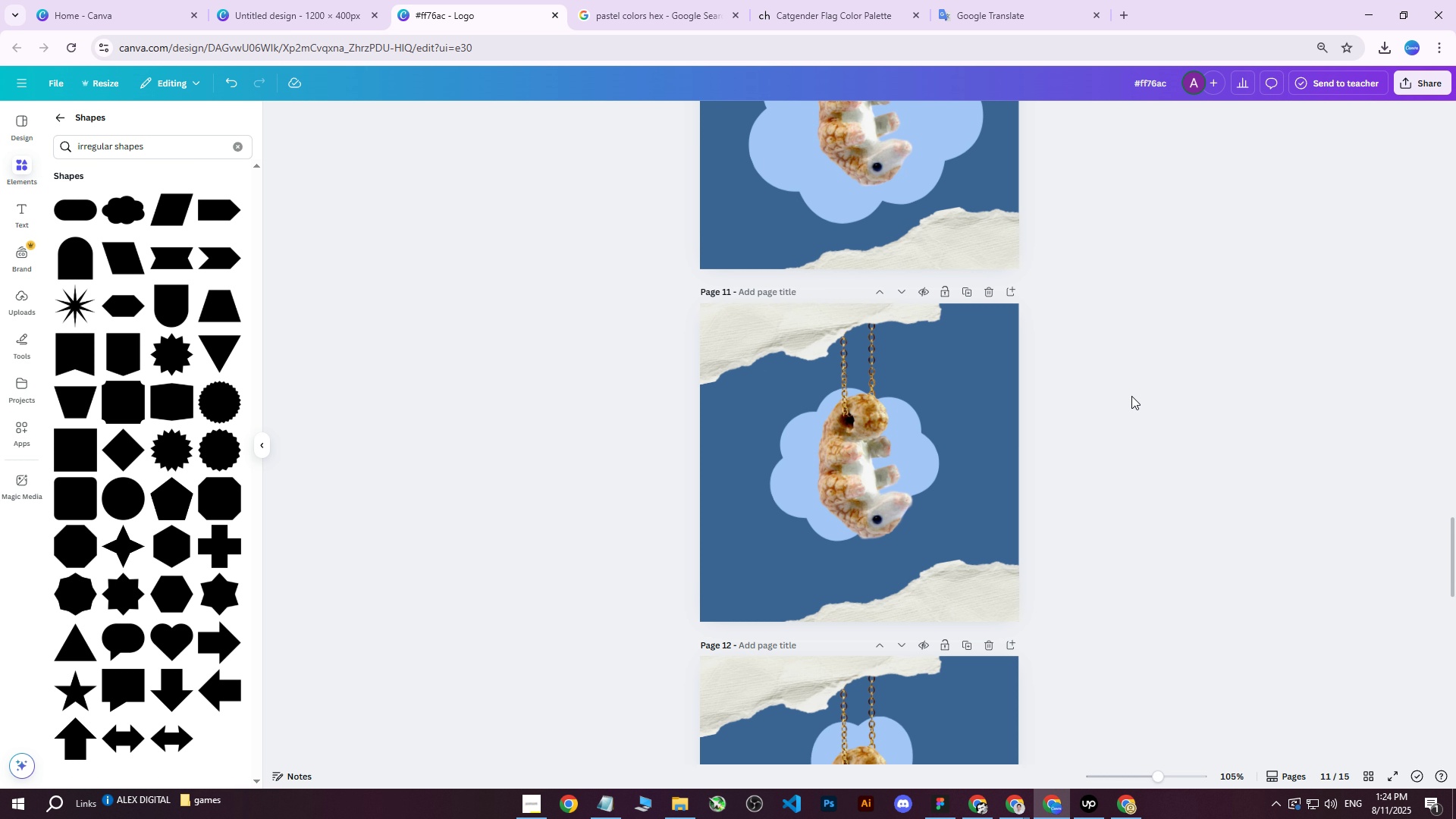 
left_click([1183, 416])
 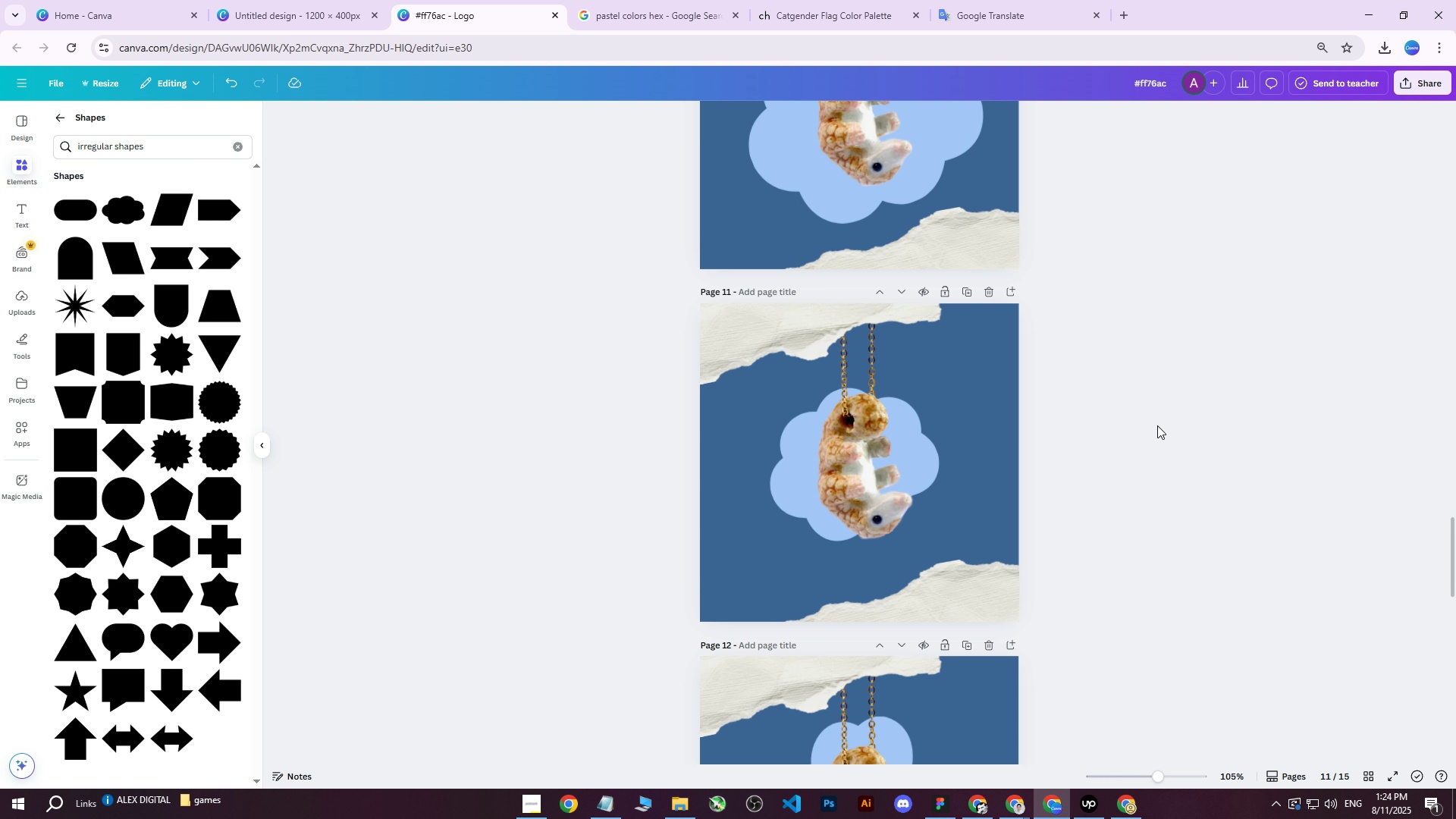 
hold_key(key=ControlLeft, duration=1.09)
scroll: coordinate [1134, 439], scroll_direction: down, amount: 2.0
 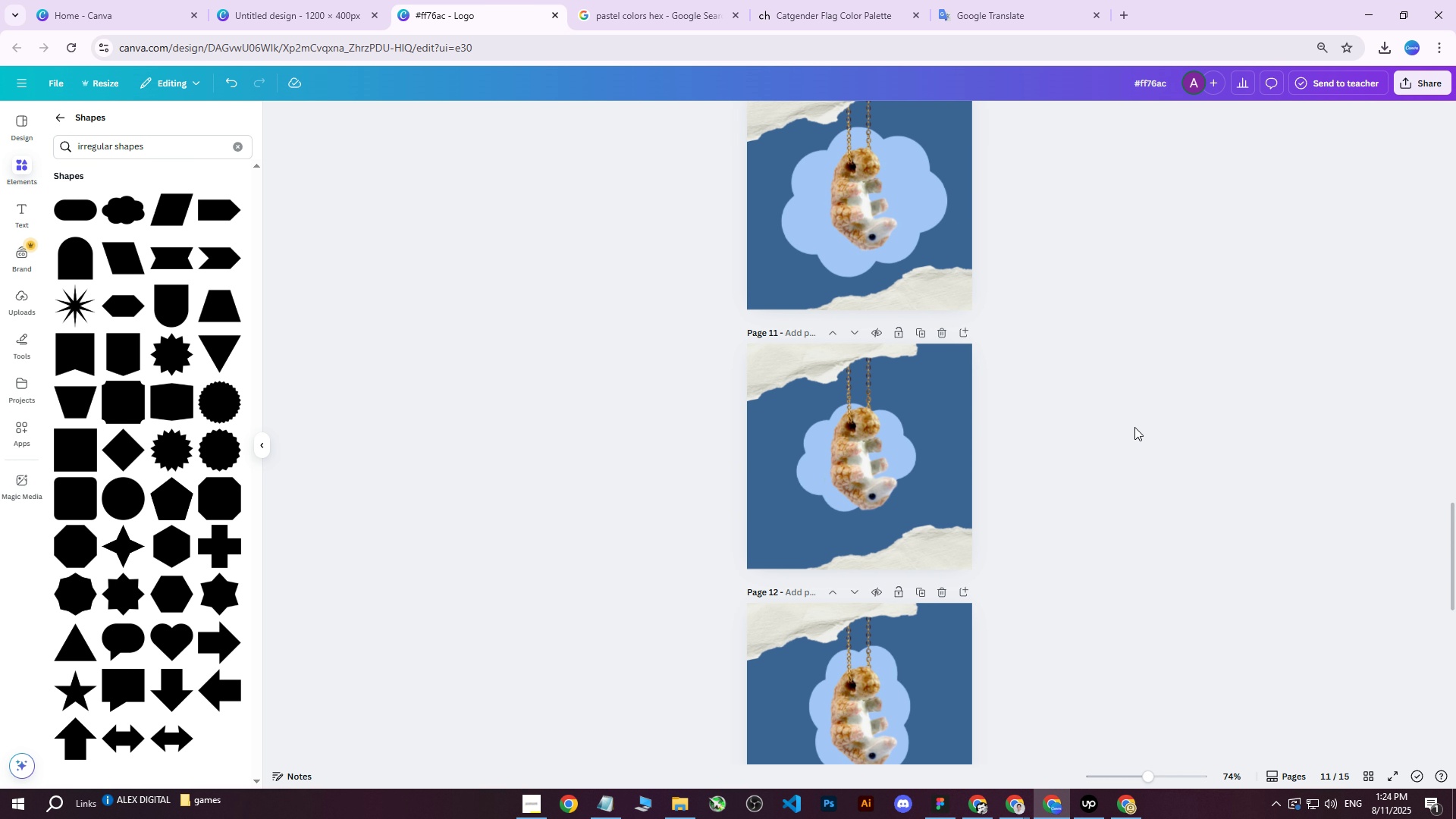 
hold_key(key=ControlLeft, duration=0.43)
scroll: coordinate [1138, 426], scroll_direction: up, amount: 2.0
 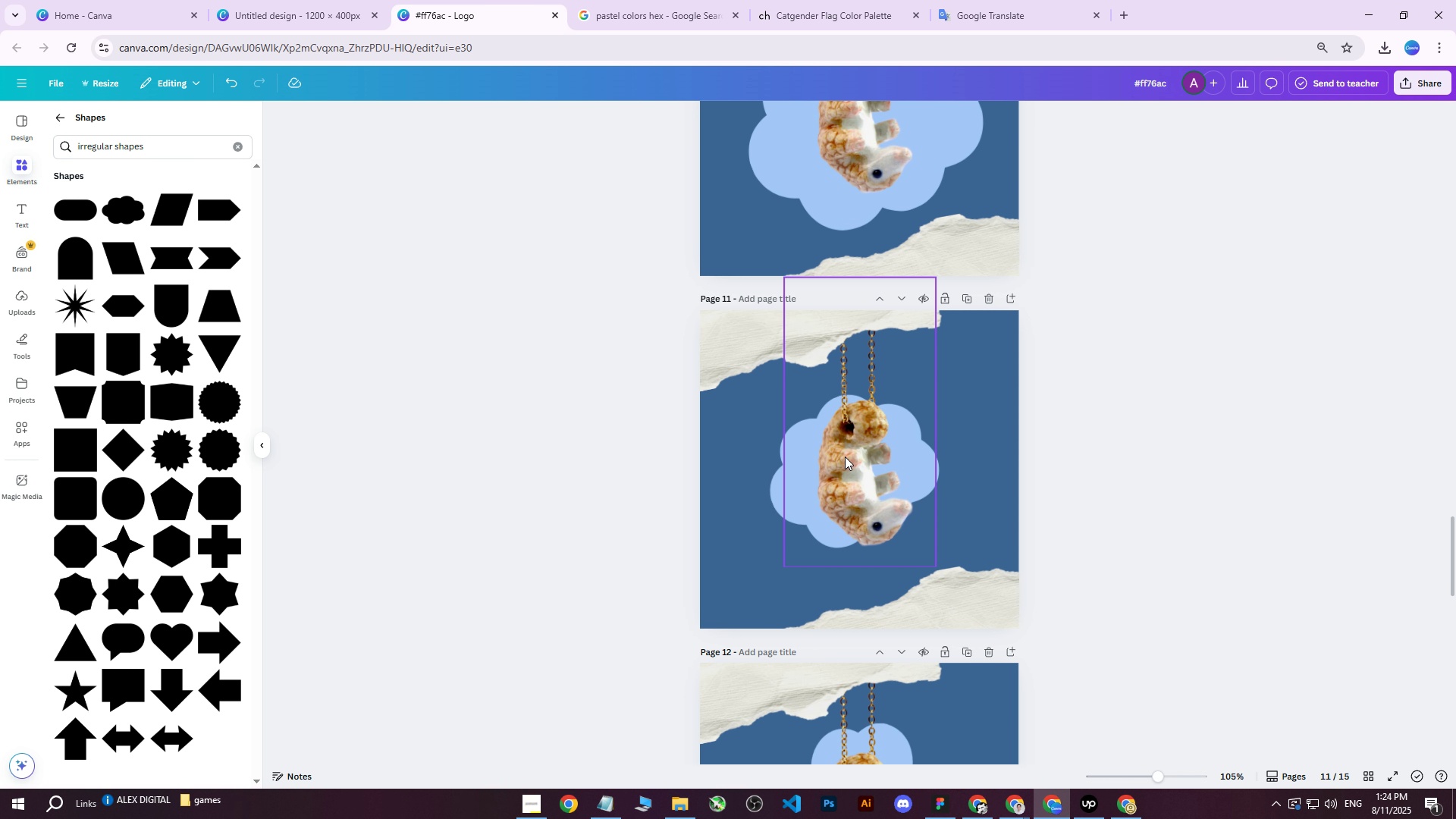 
left_click([844, 456])
 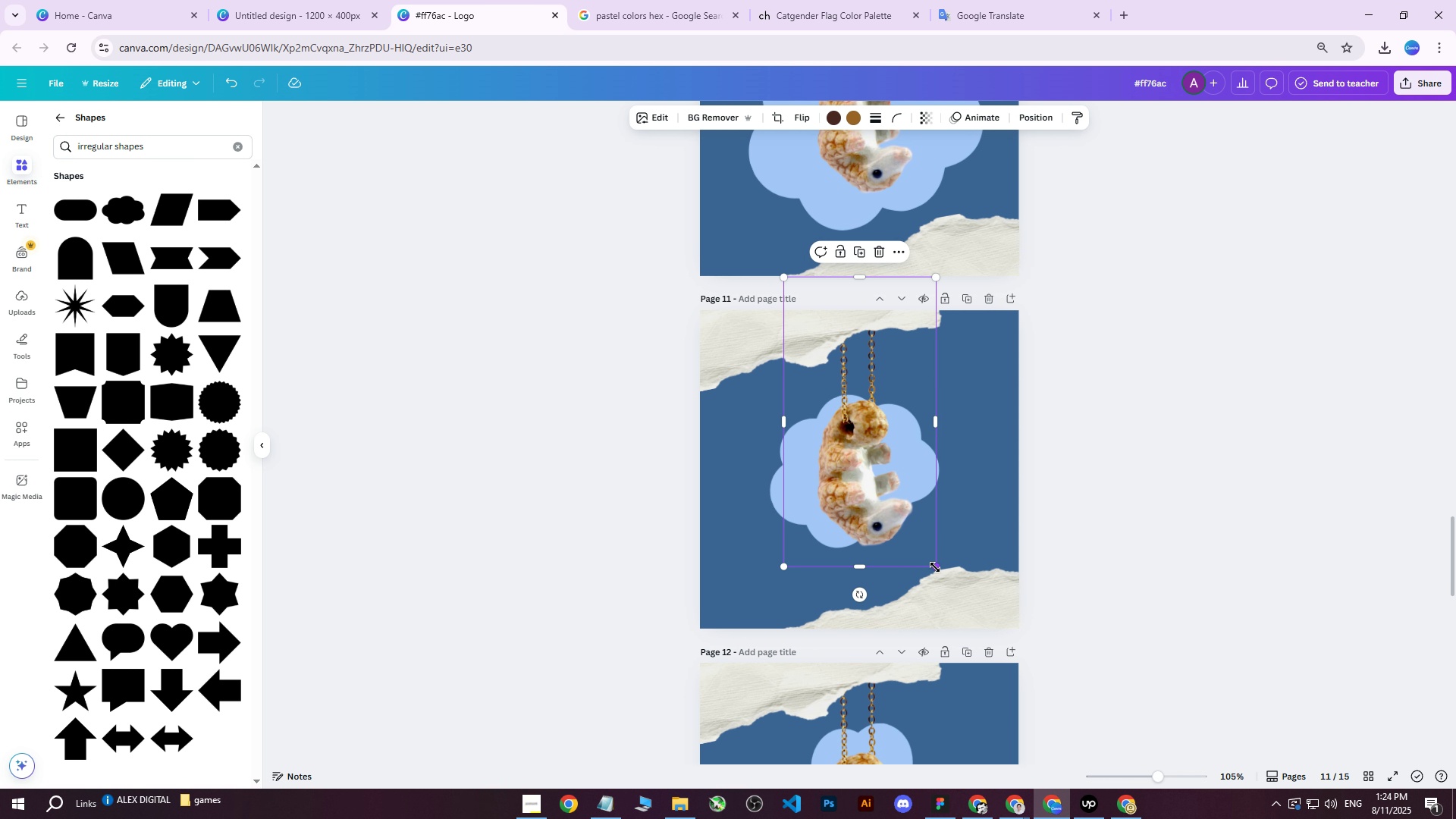 
left_click_drag(start_coordinate=[936, 567], to_coordinate=[1007, 600])
 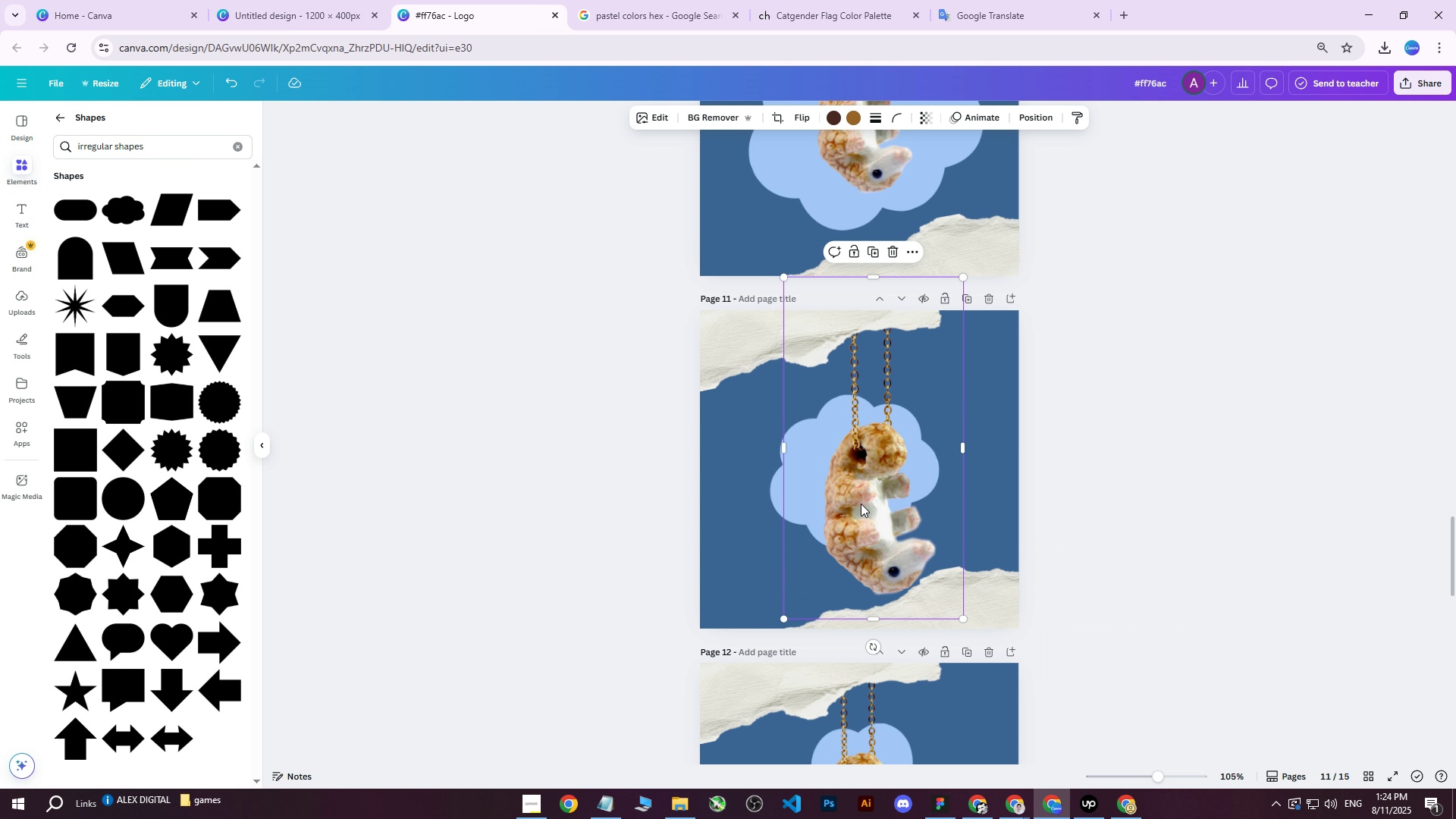 
left_click_drag(start_coordinate=[861, 488], to_coordinate=[849, 463])
 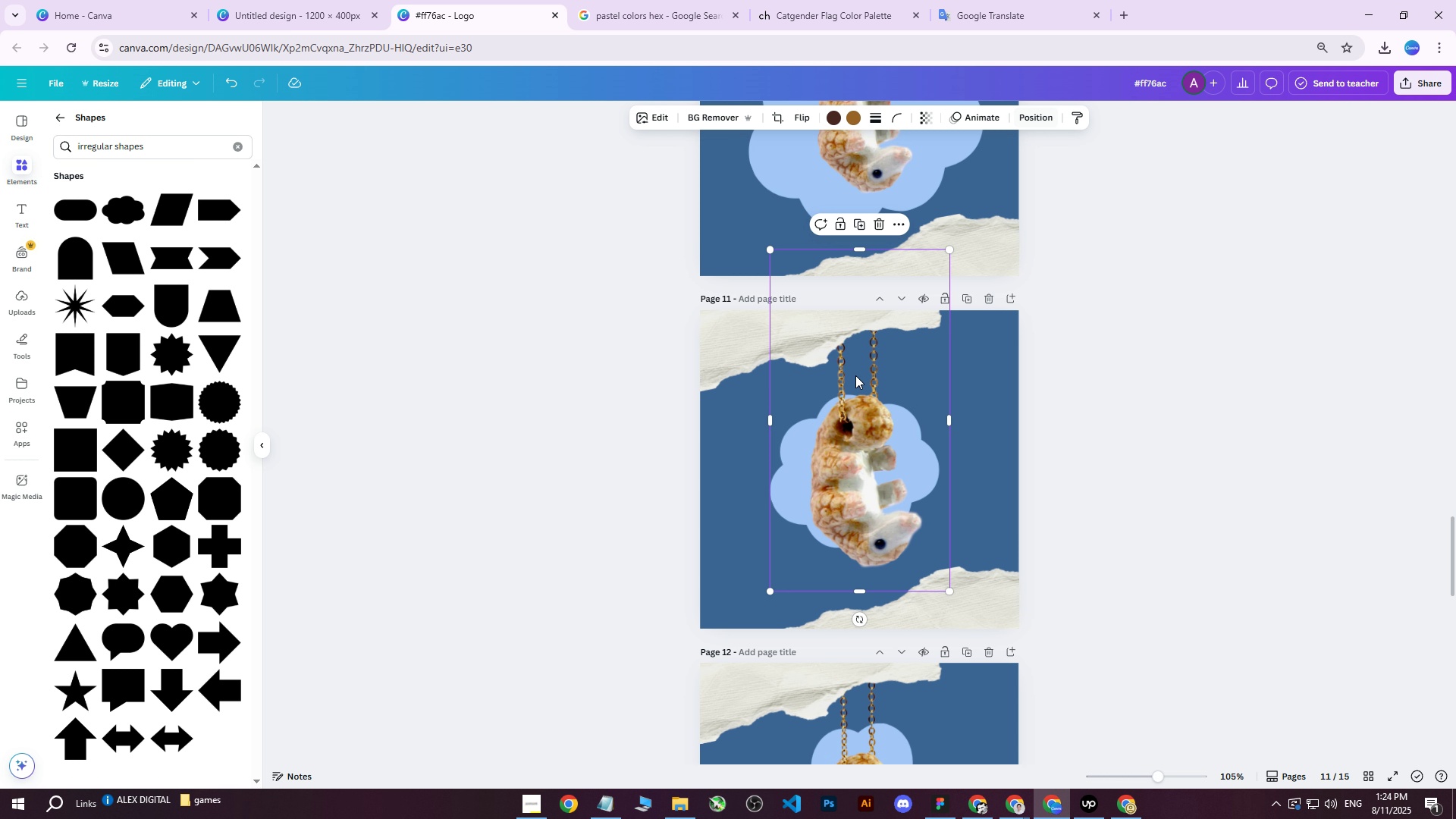 
left_click_drag(start_coordinate=[769, 249], to_coordinate=[761, 236])
 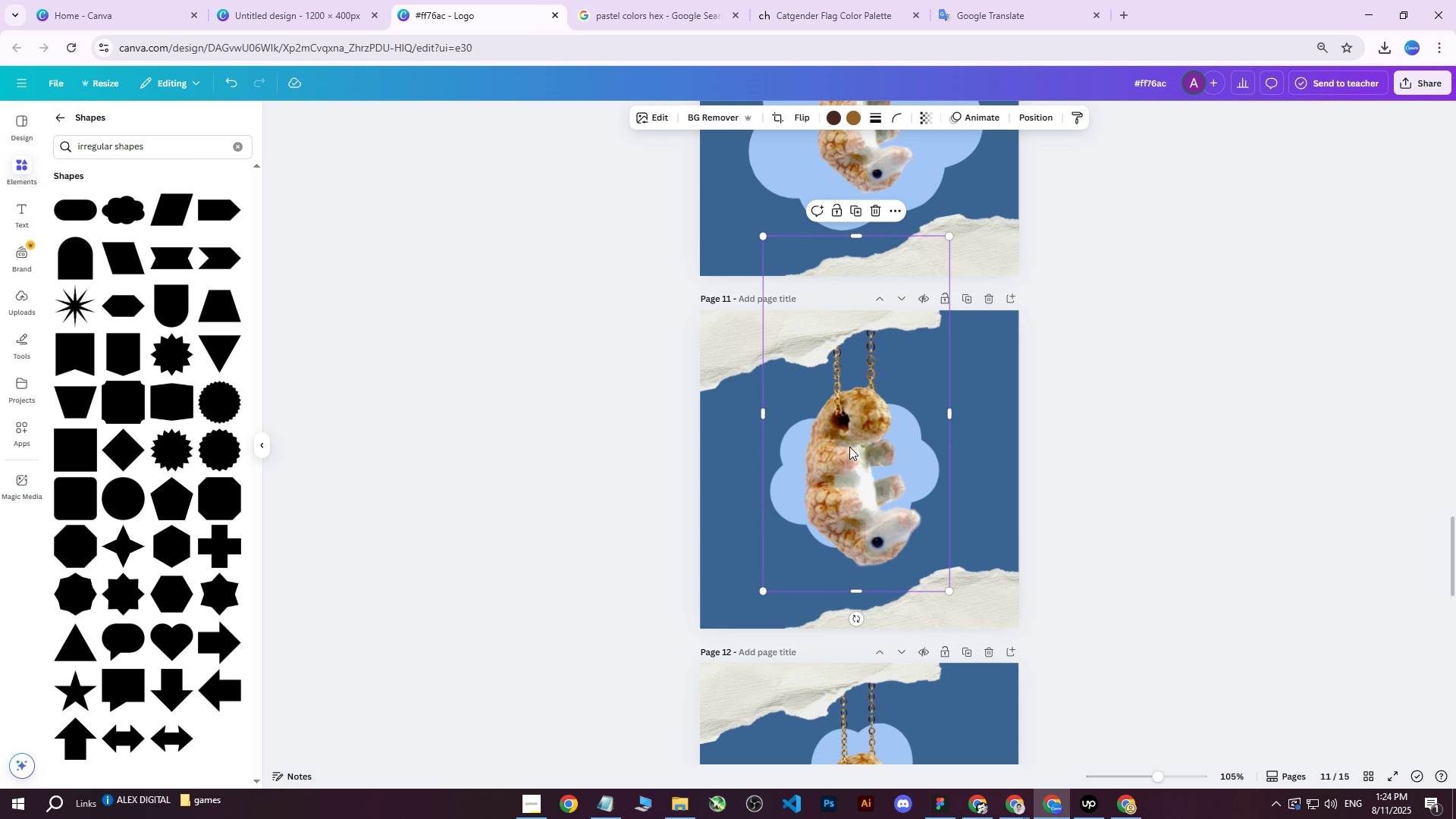 
left_click_drag(start_coordinate=[852, 457], to_coordinate=[858, 457])
 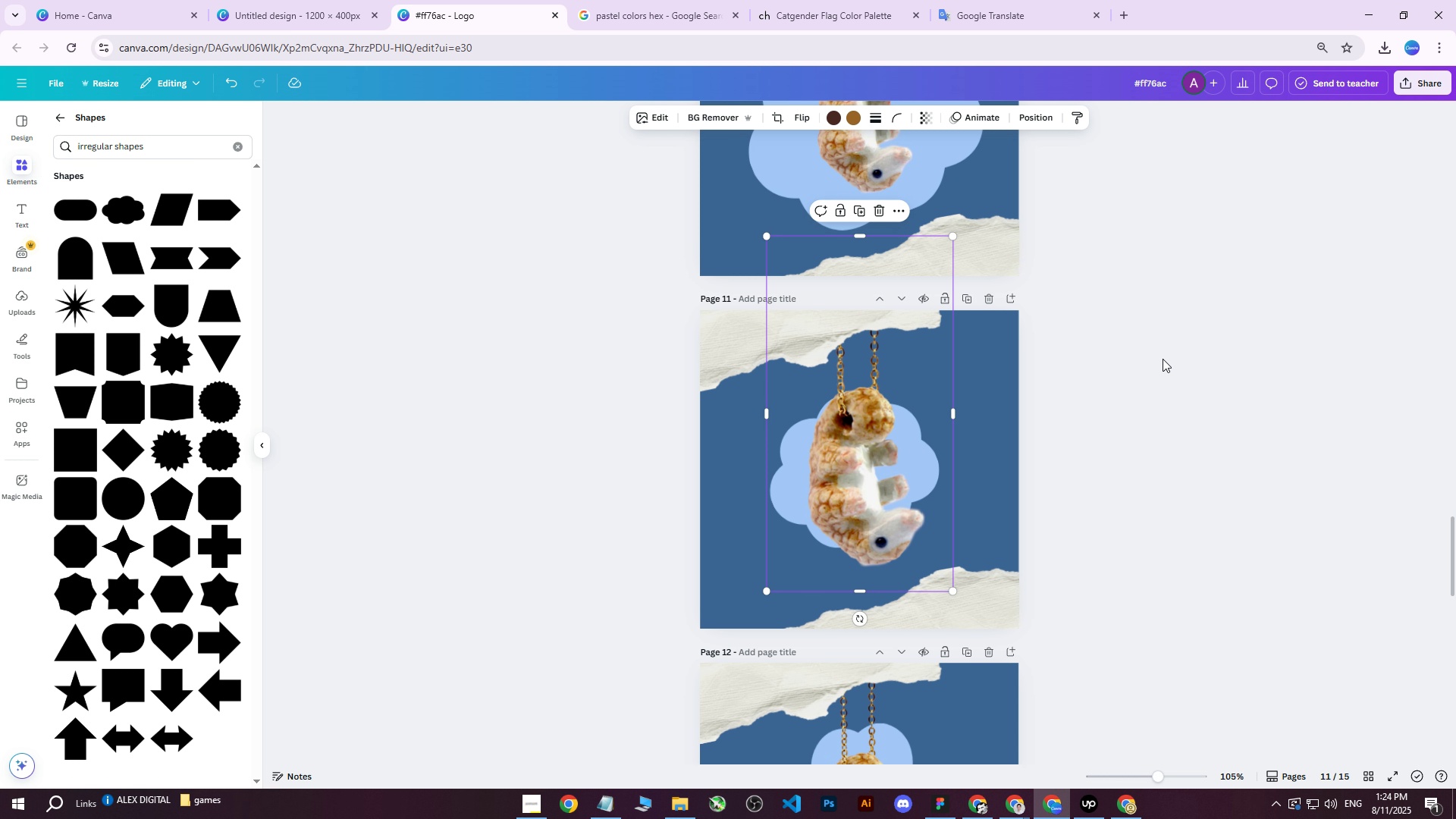 
left_click([1163, 359])
 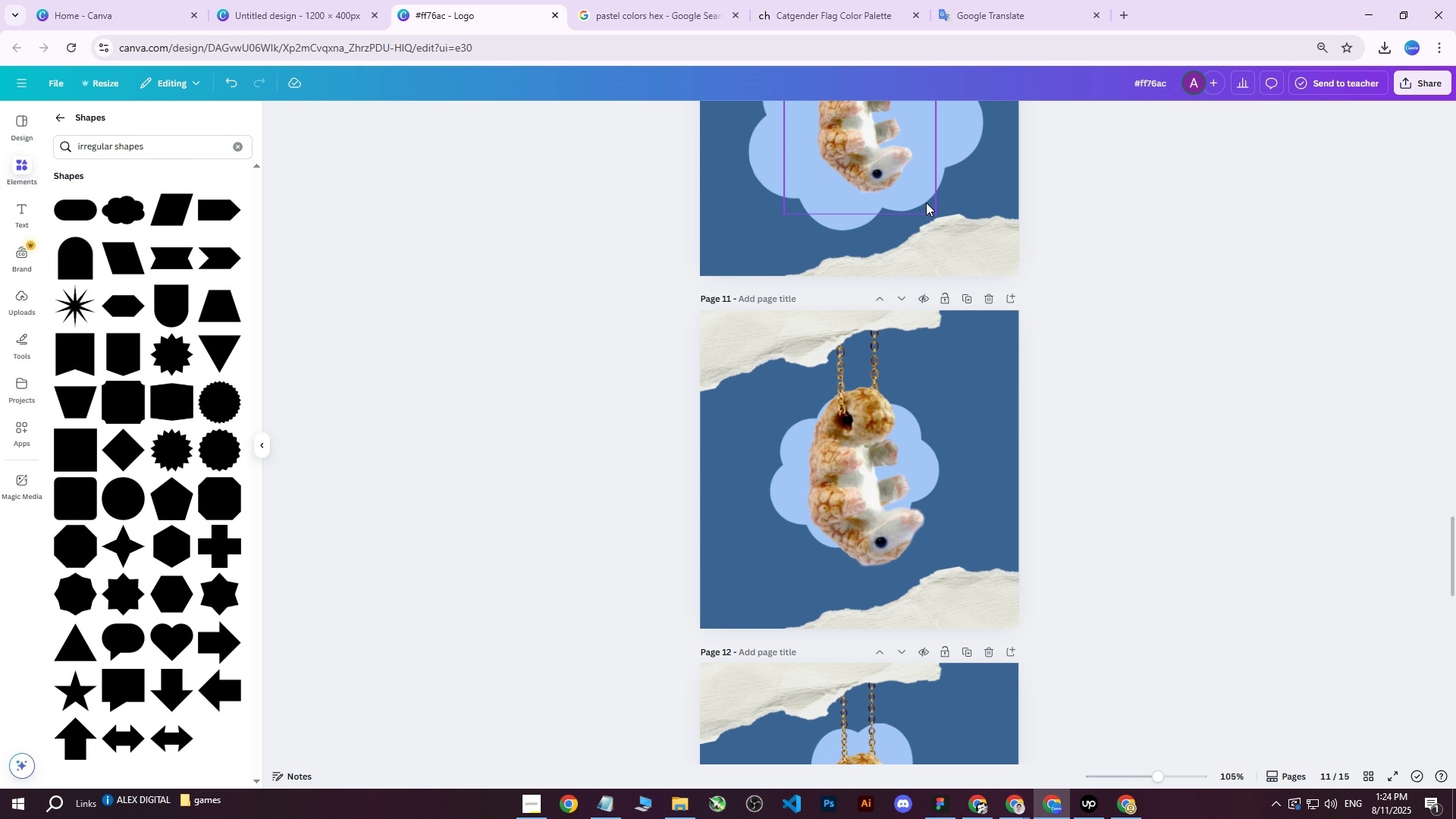 
left_click([1252, 410])
 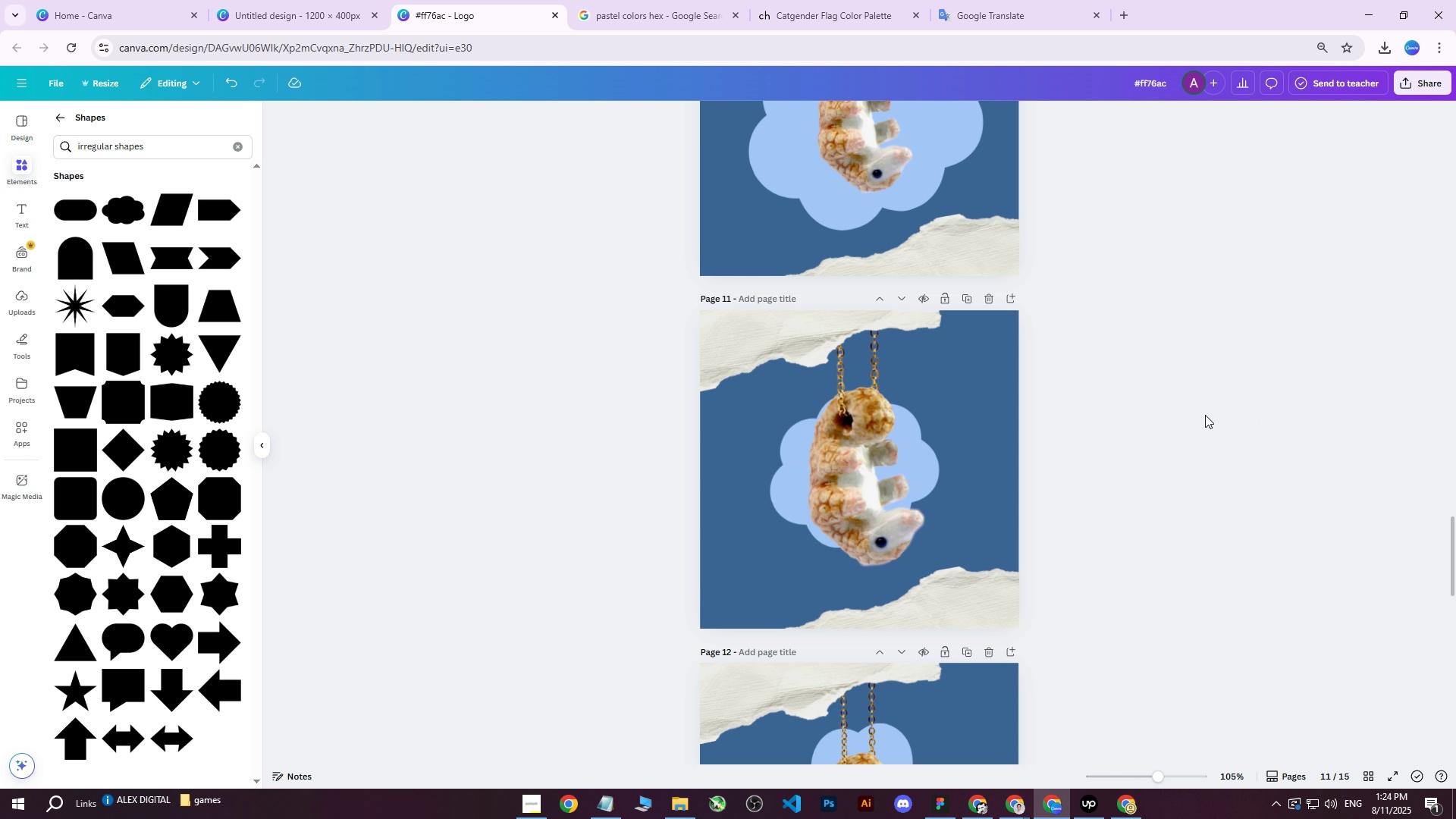 
scroll: coordinate [1181, 414], scroll_direction: down, amount: 3.0
 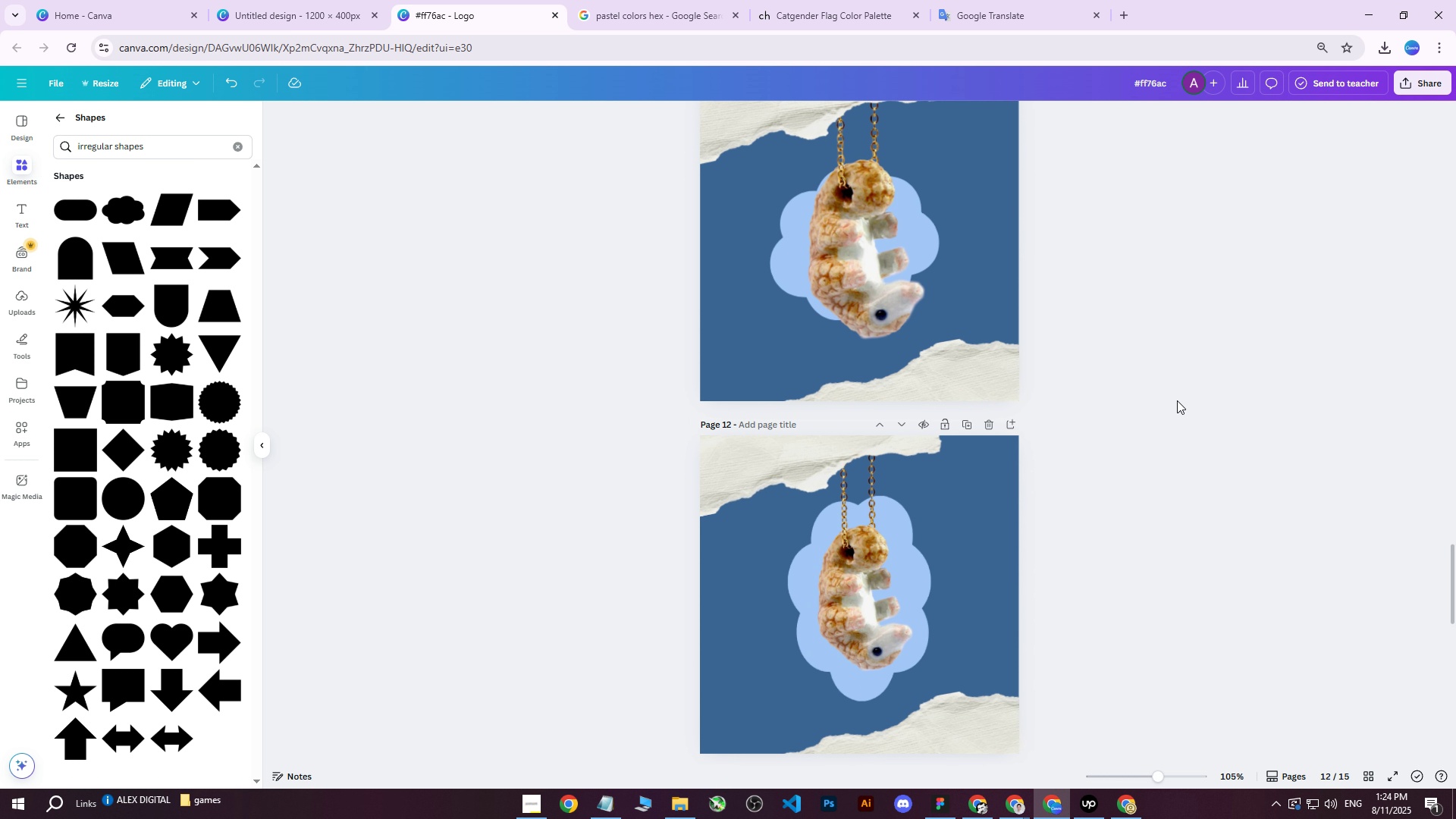 
scroll: coordinate [1174, 398], scroll_direction: up, amount: 3.0
 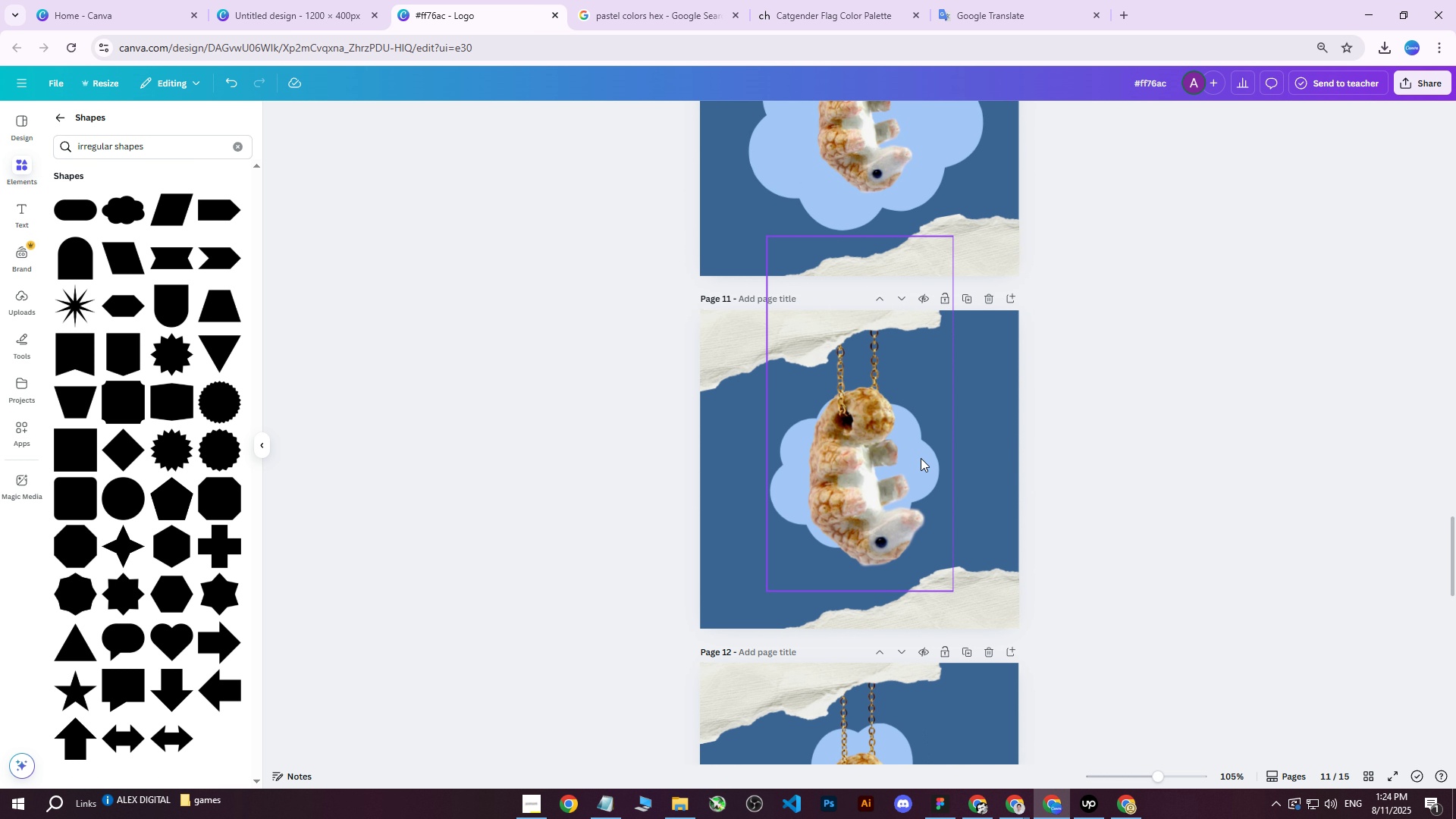 
right_click([921, 458])
 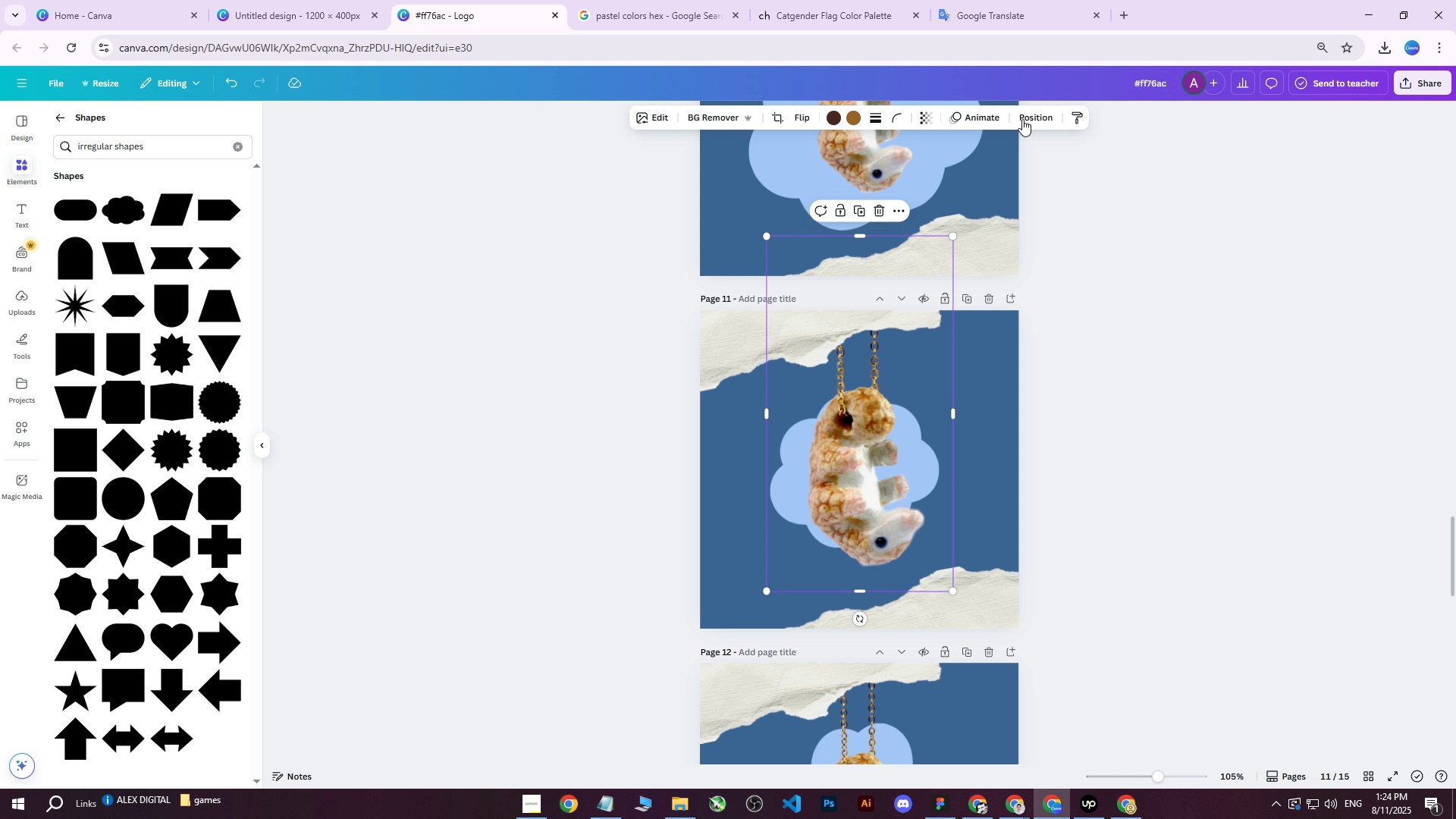 
double_click([1022, 119])
 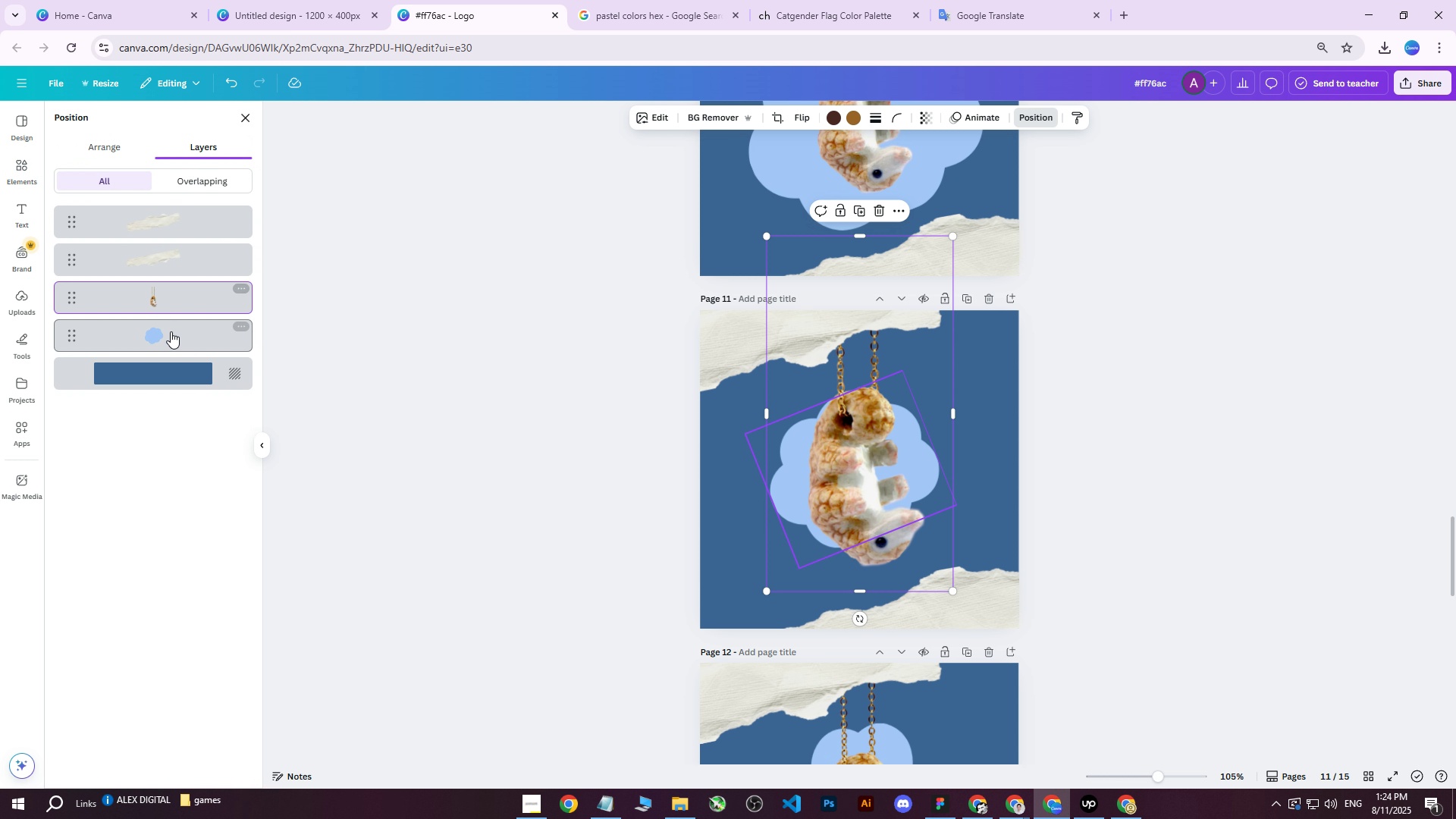 
left_click([162, 336])
 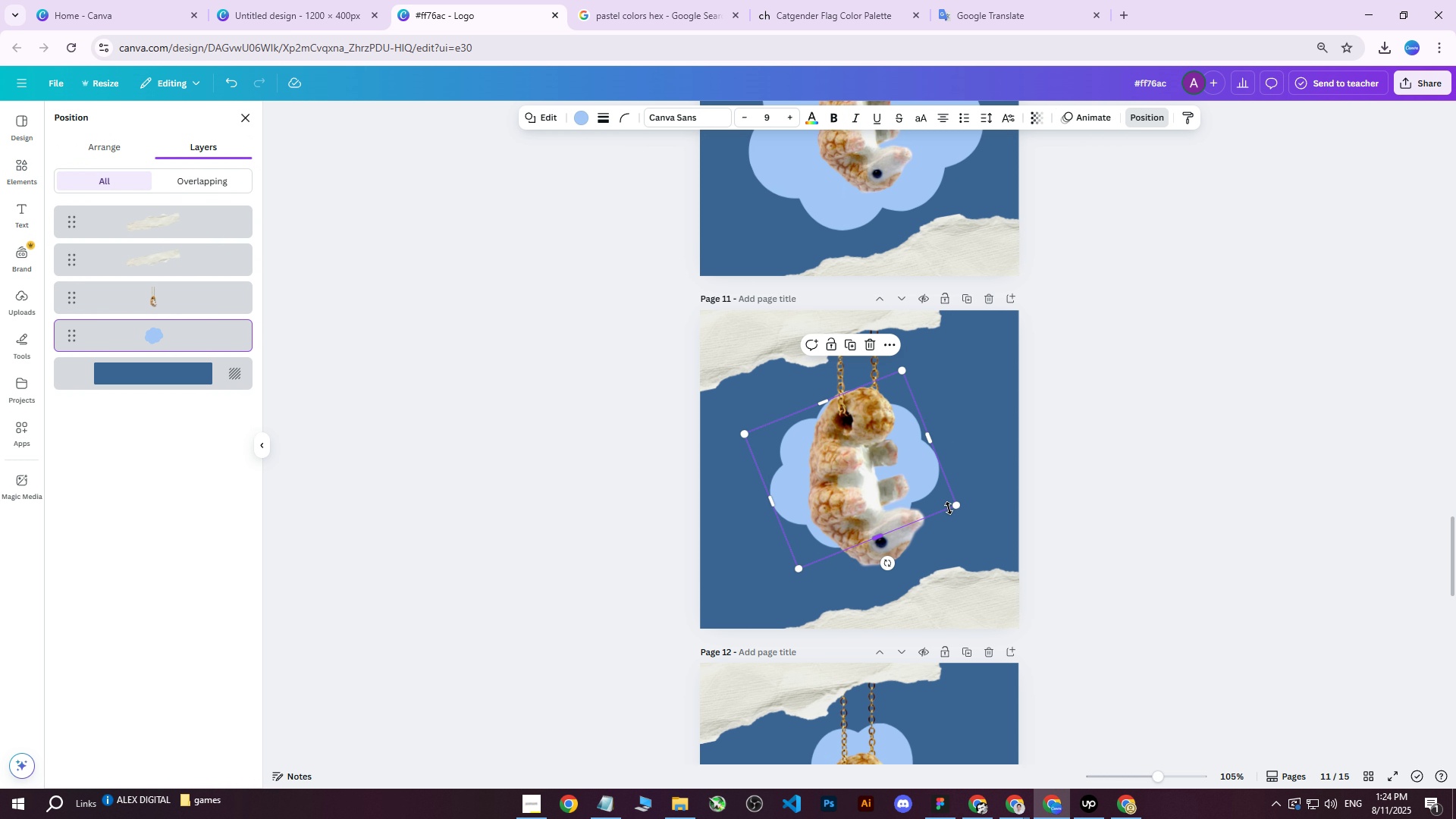 
left_click_drag(start_coordinate=[958, 508], to_coordinate=[949, 498])
 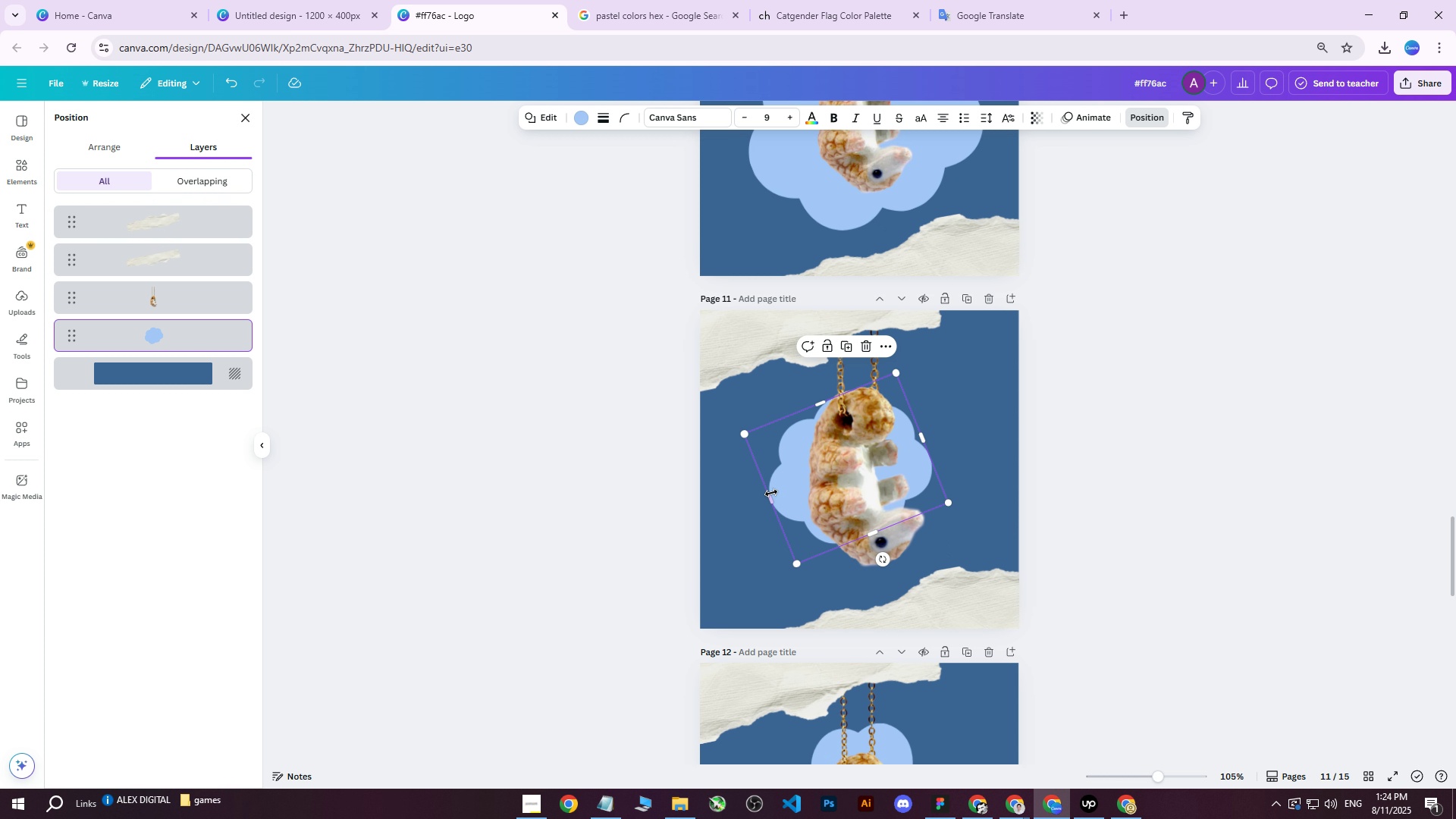 
left_click_drag(start_coordinate=[773, 495], to_coordinate=[737, 500])
 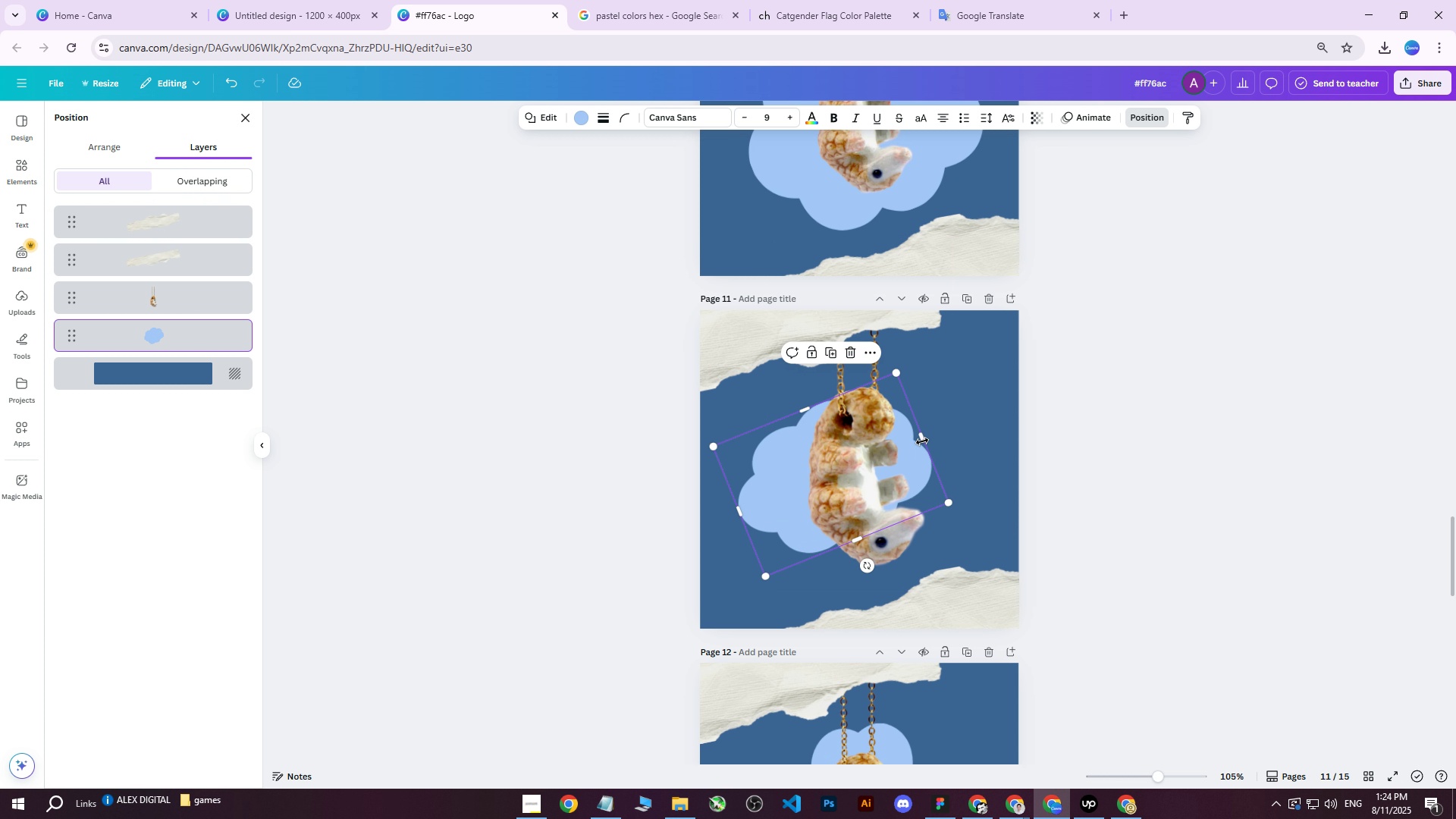 
left_click_drag(start_coordinate=[924, 436], to_coordinate=[945, 427])
 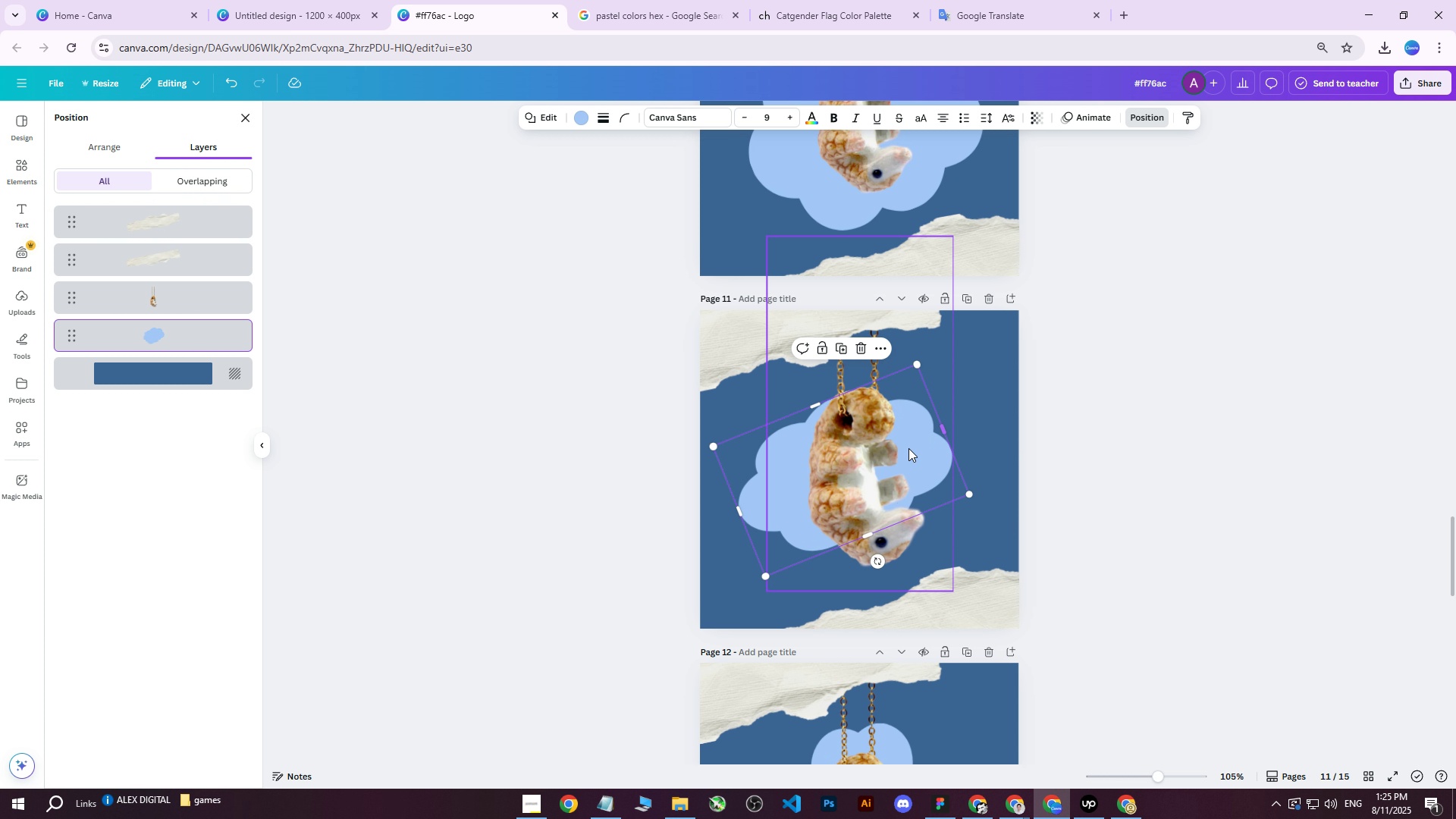 
left_click_drag(start_coordinate=[899, 454], to_coordinate=[905, 449])
 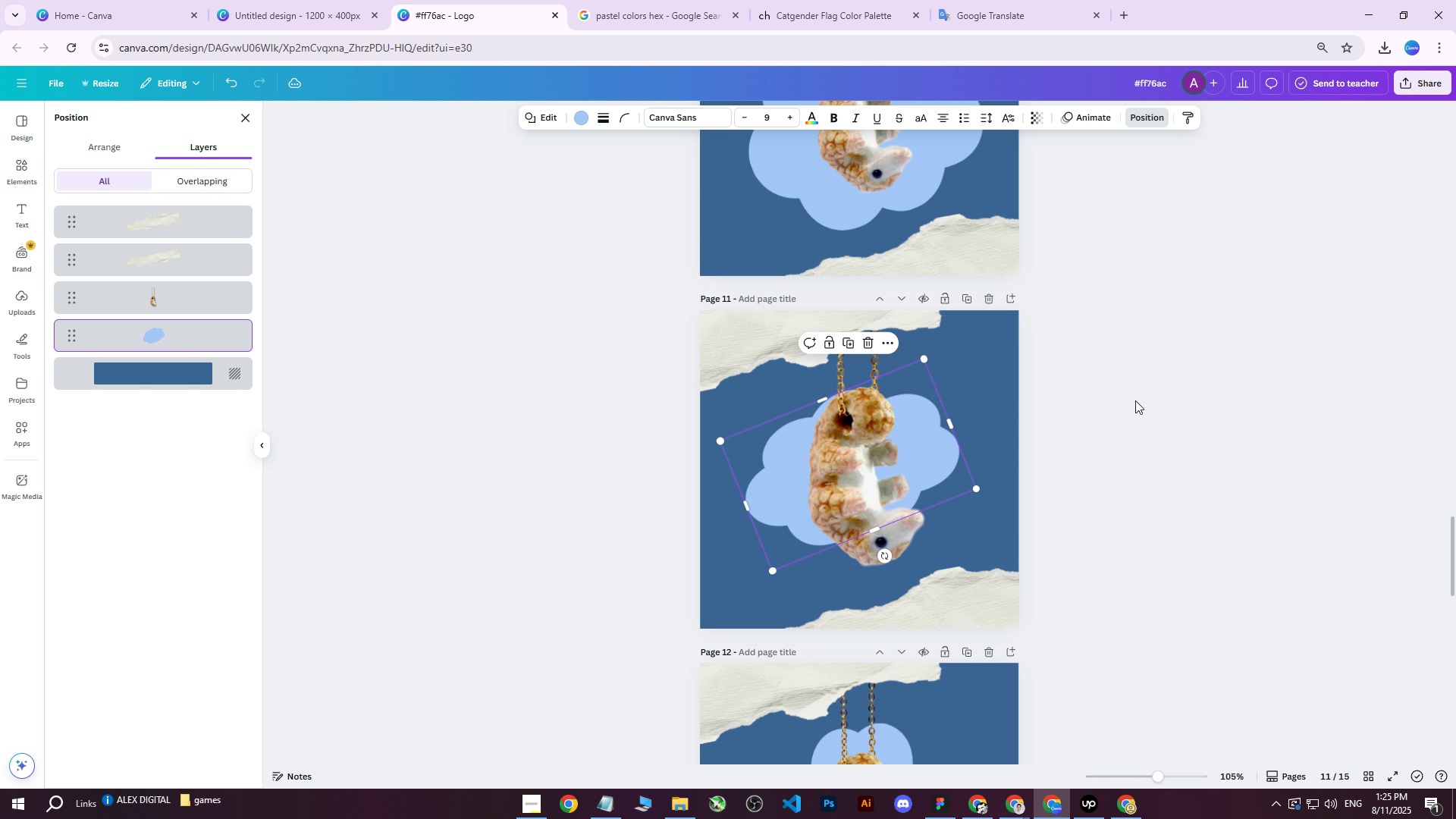 
left_click([1137, 400])
 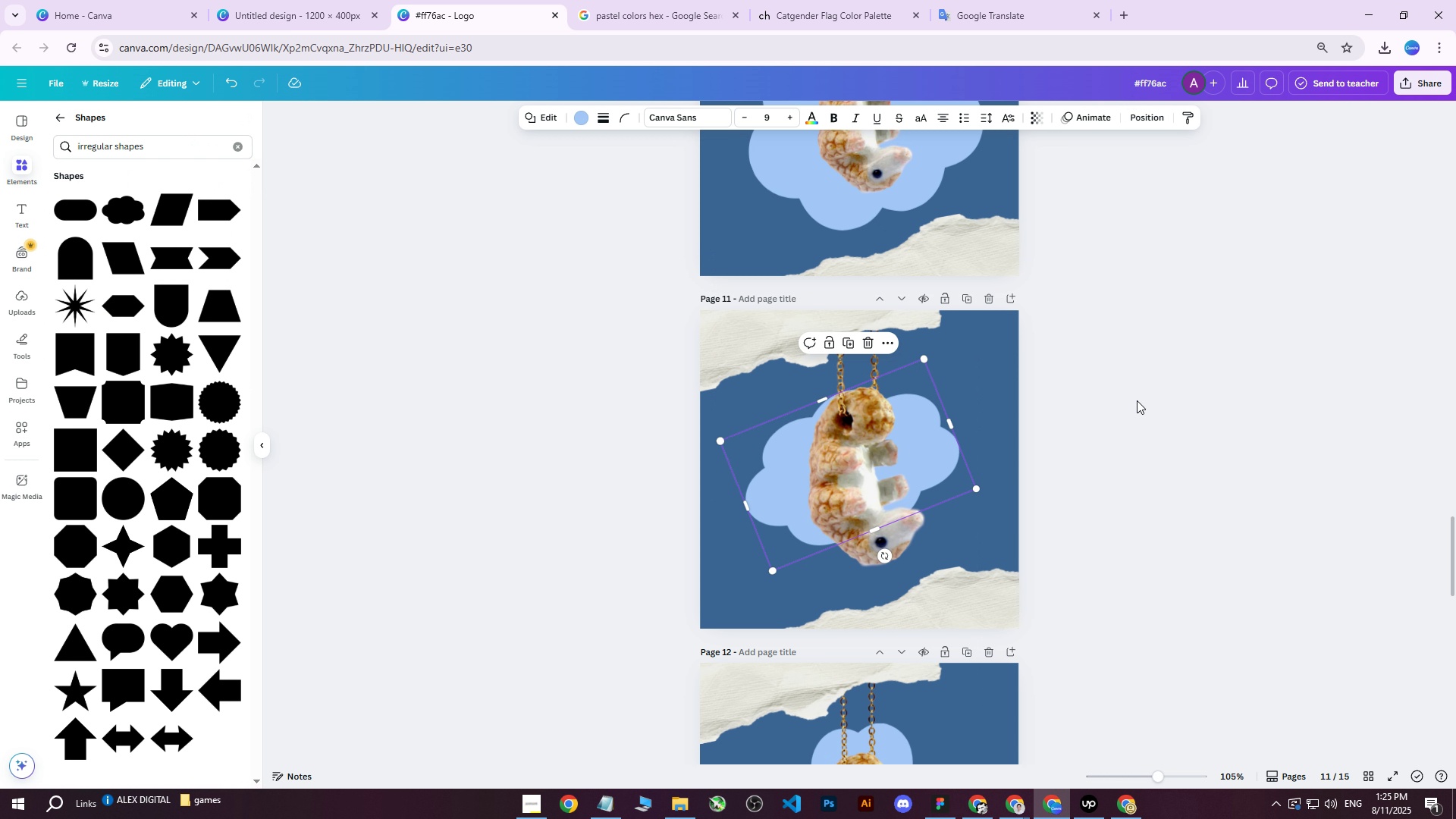 
left_click([1137, 400])
 